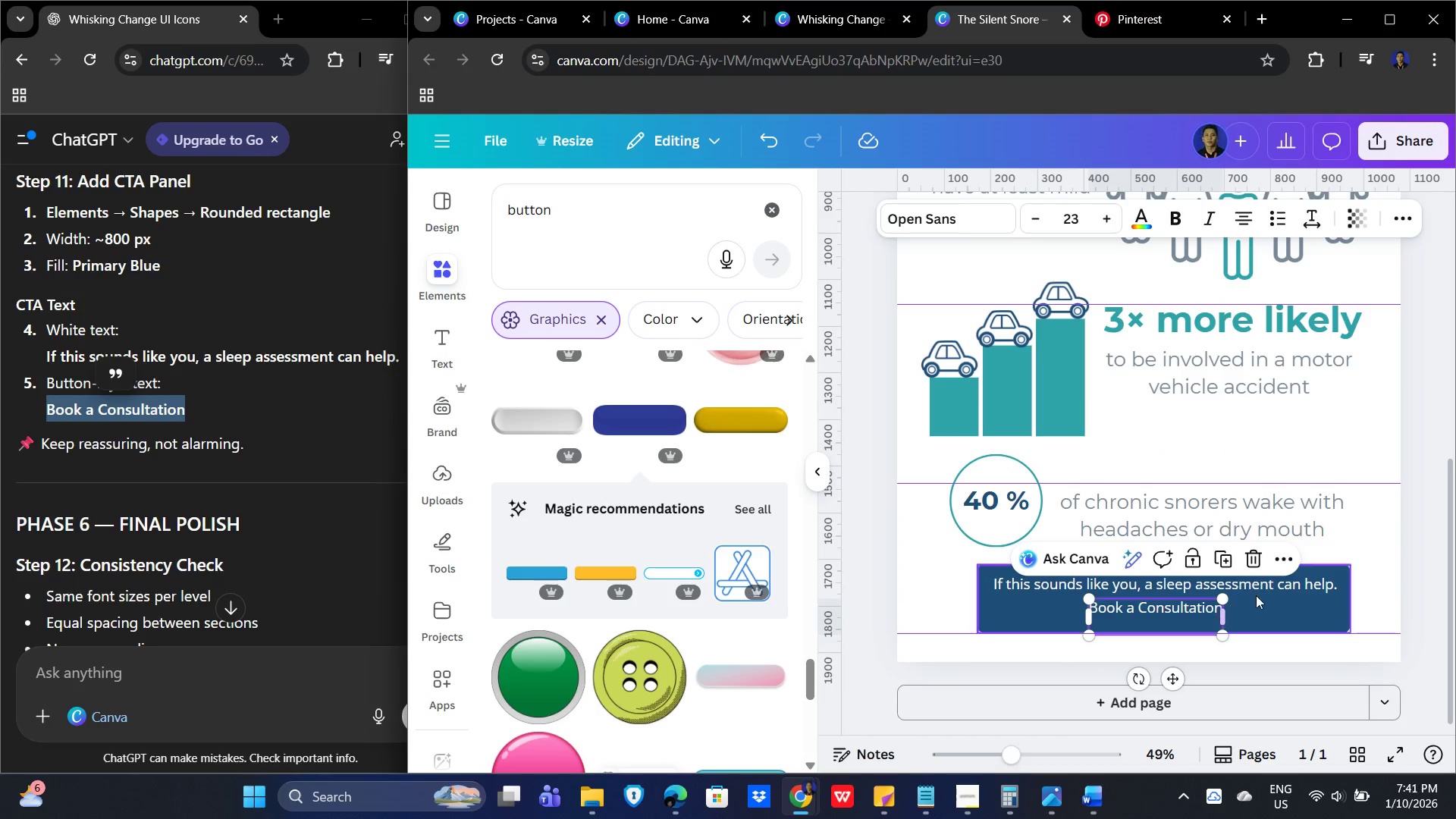 
hold_key(key=ShiftLeft, duration=1.5)
left_click([1260, 582])
 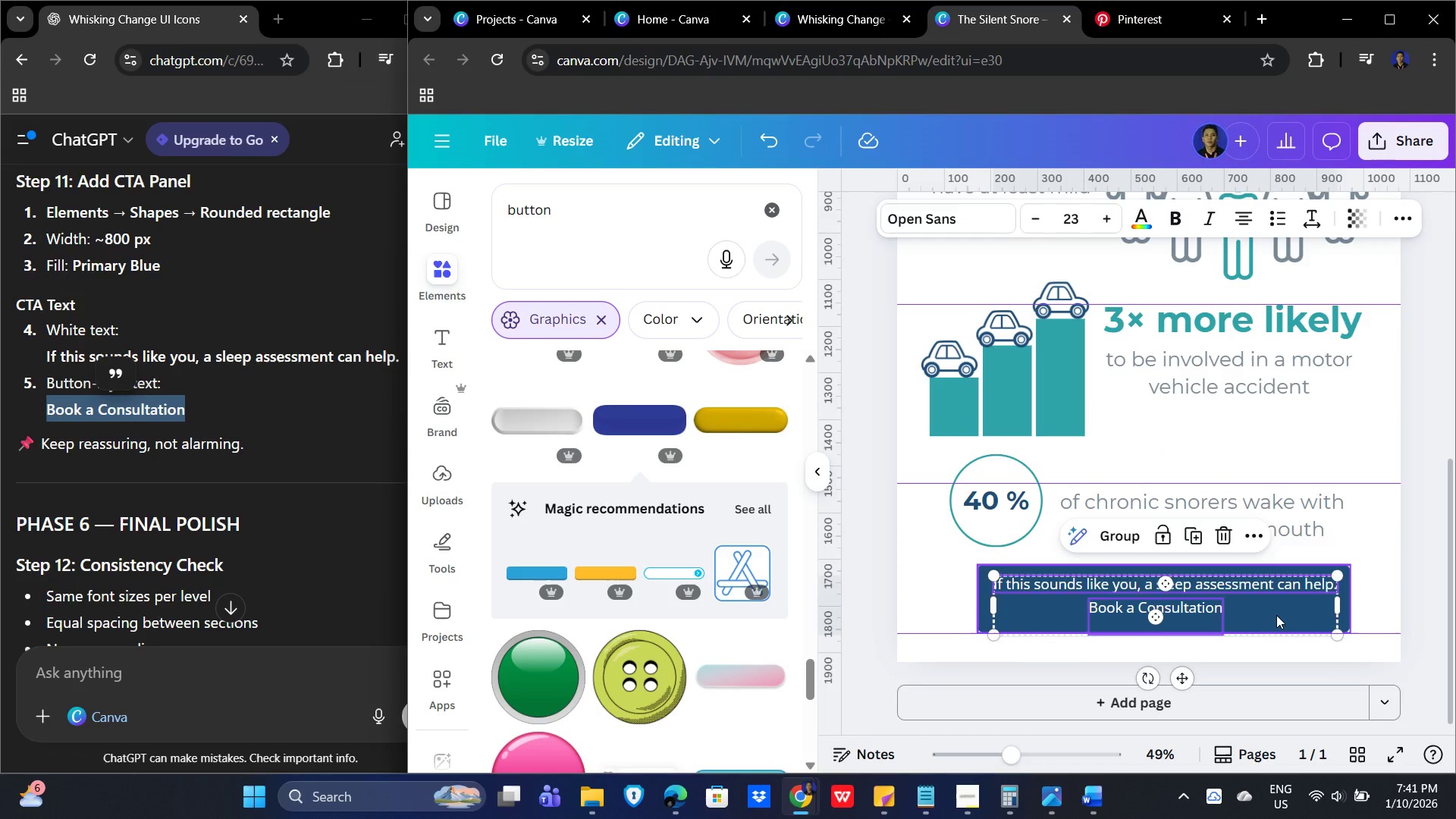 
double_click([1276, 615])
 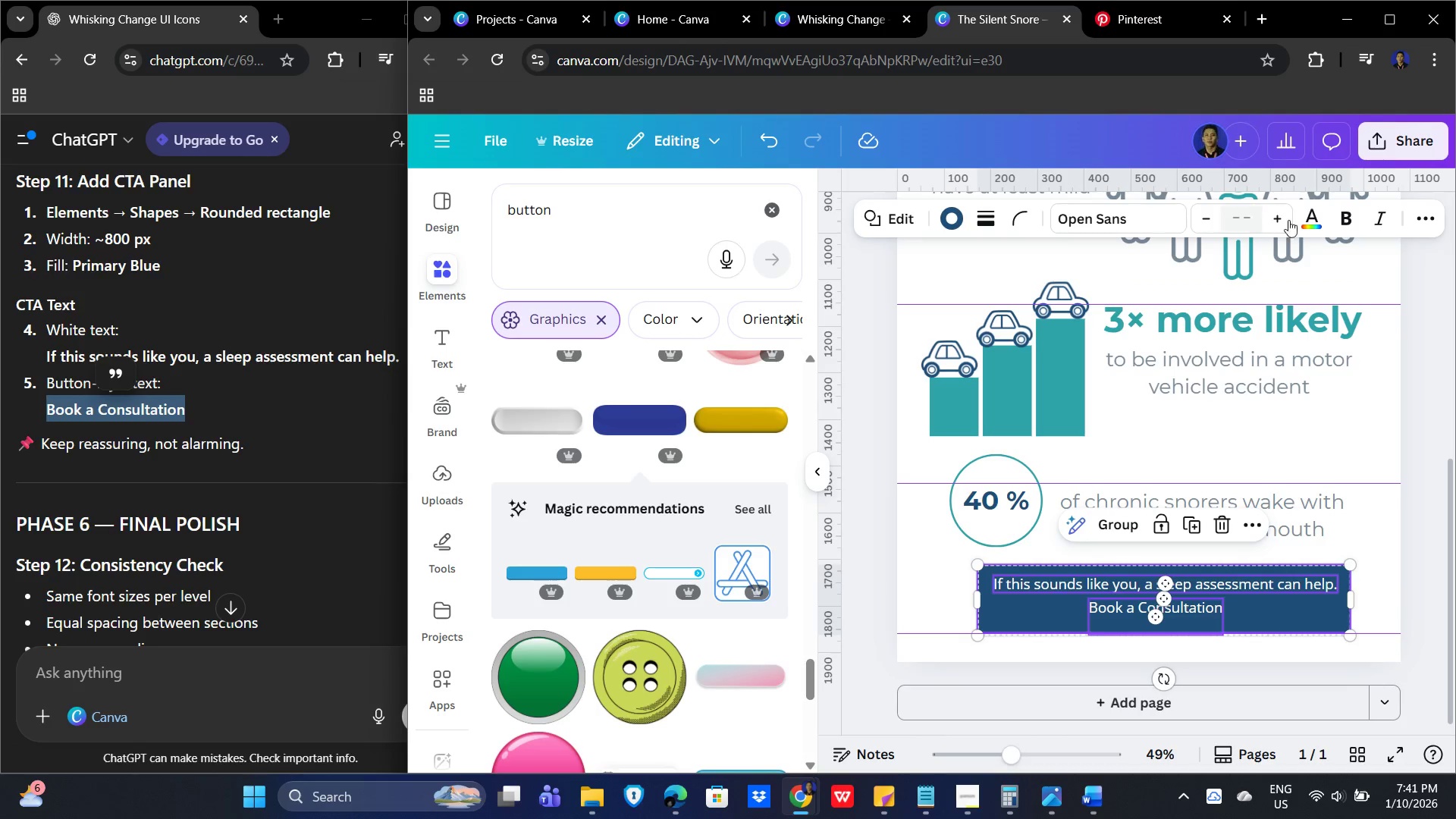 
left_click([1446, 224])
 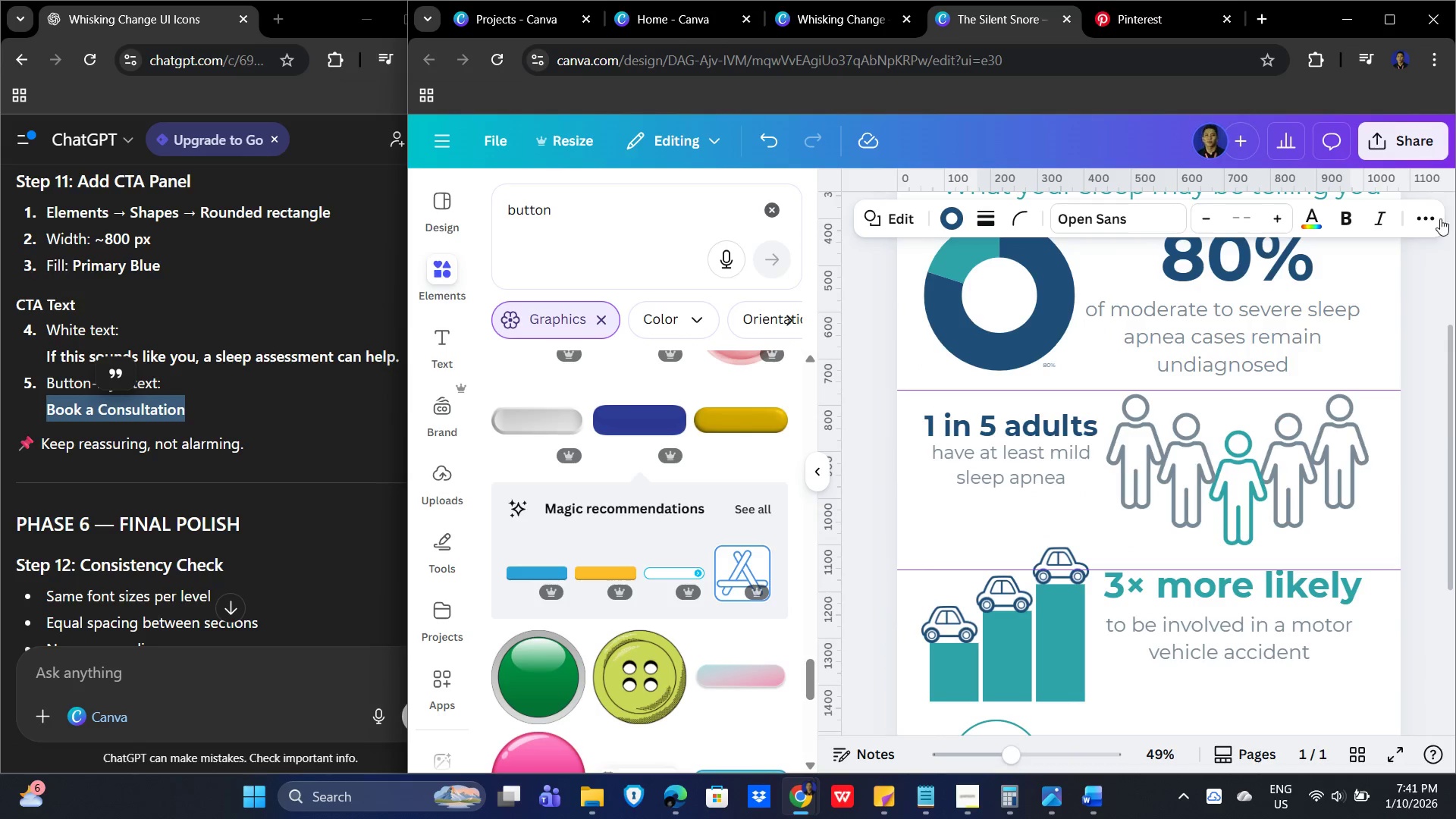 
left_click([1438, 216])
 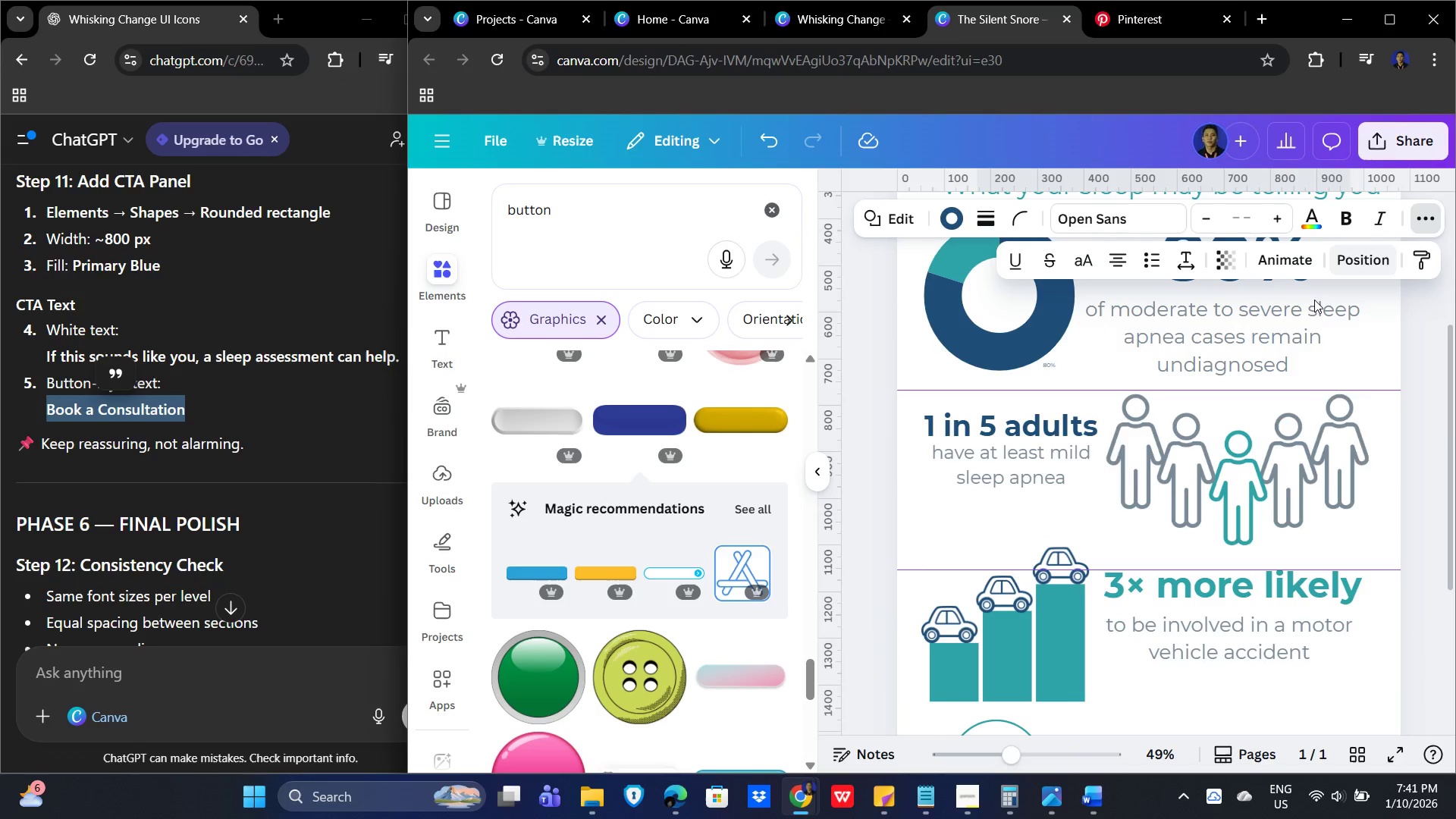 
scroll: coordinate [1367, 488], scroll_direction: down, amount: 5.0
 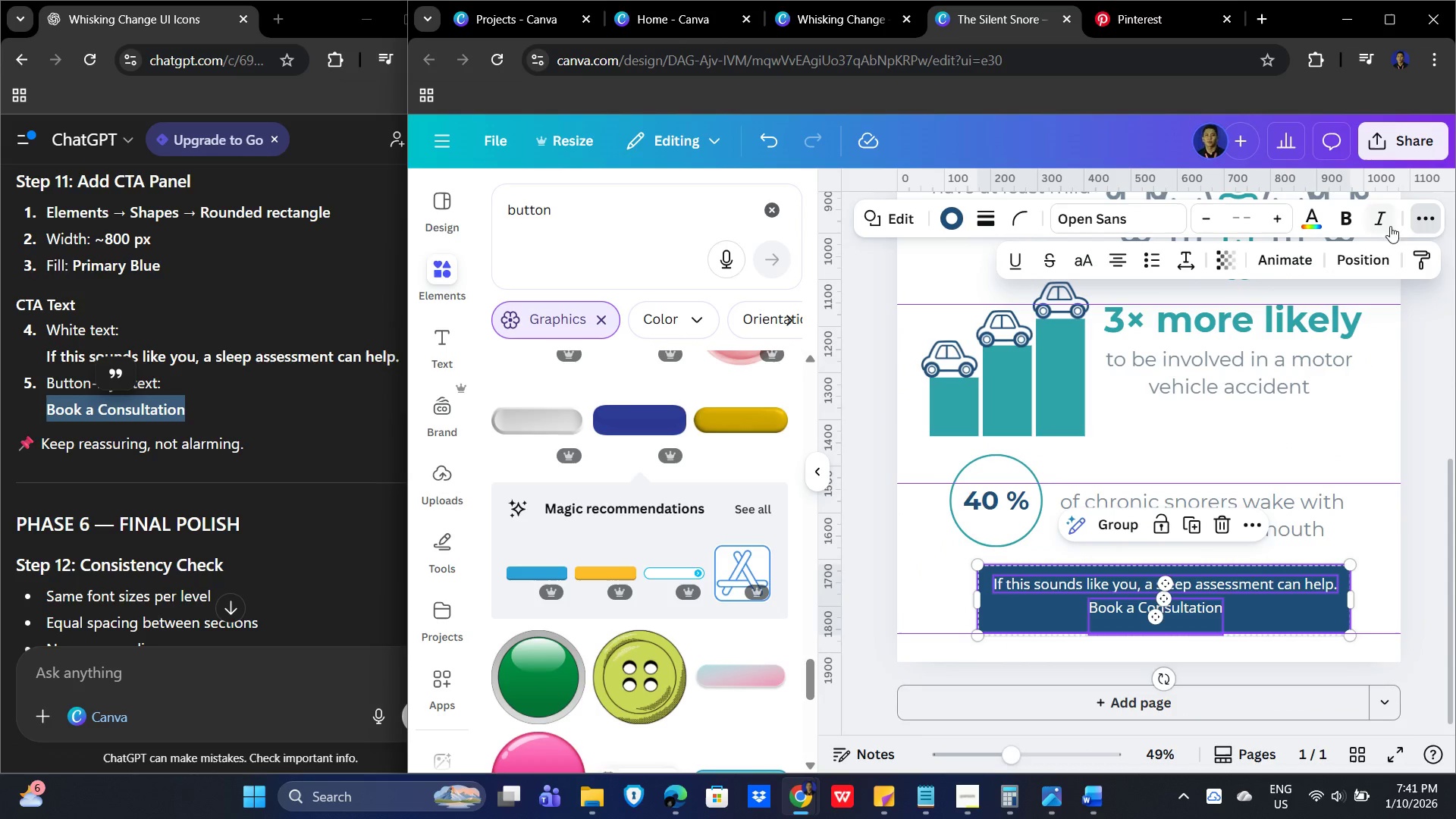 
left_click([1363, 259])
 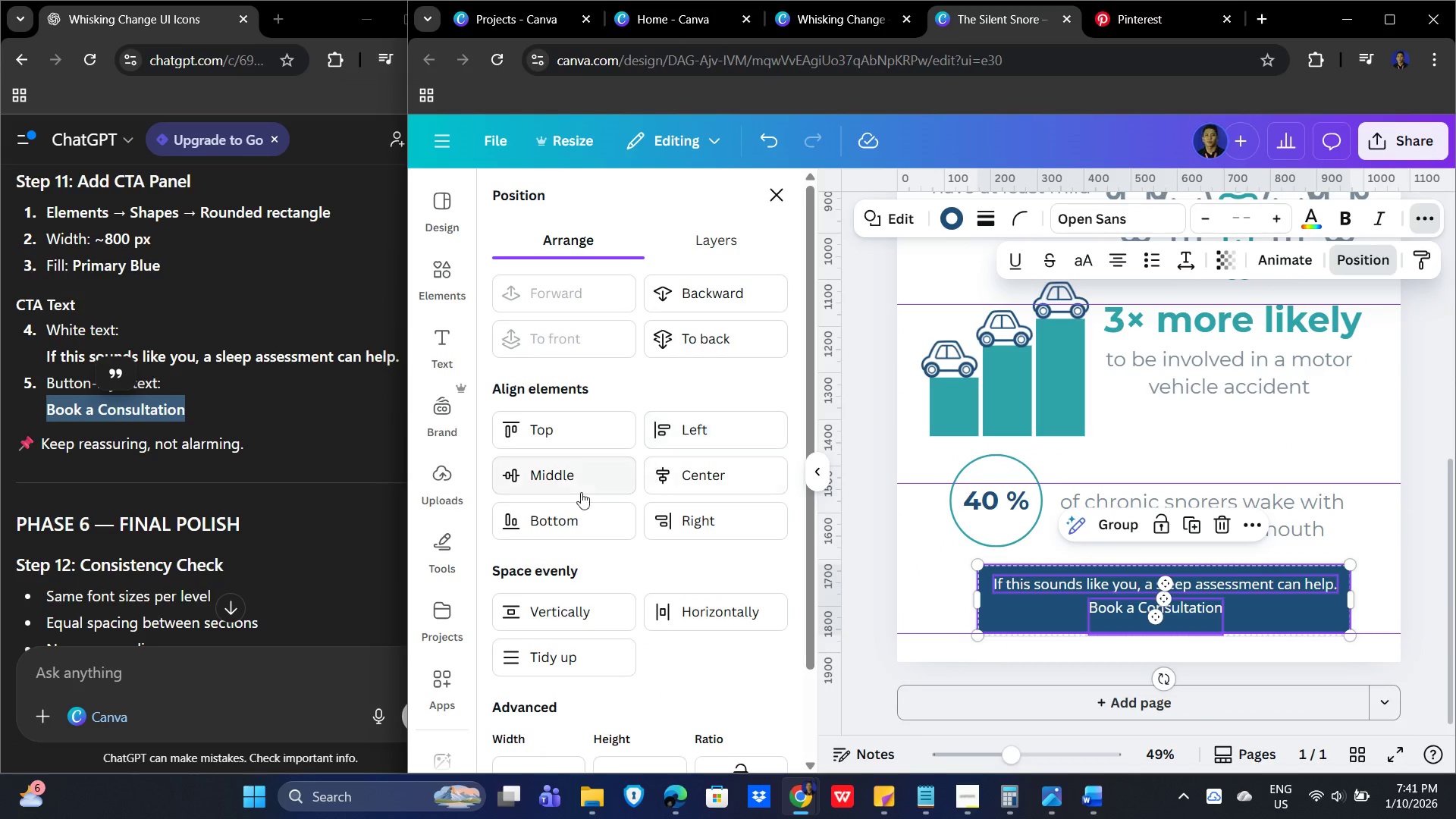 
left_click_drag(start_coordinate=[544, 475], to_coordinate=[541, 474])
 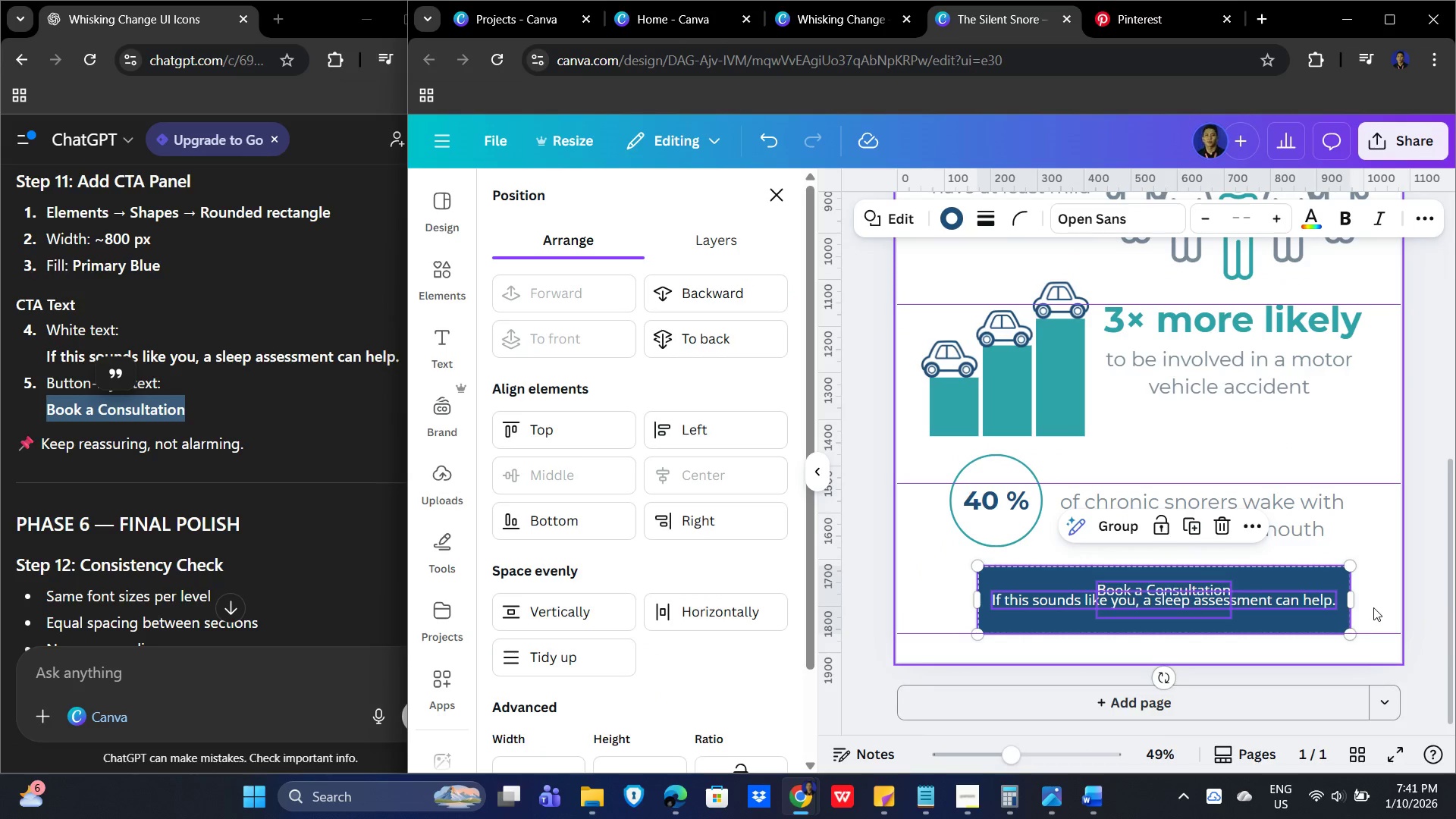 
left_click([1383, 590])
 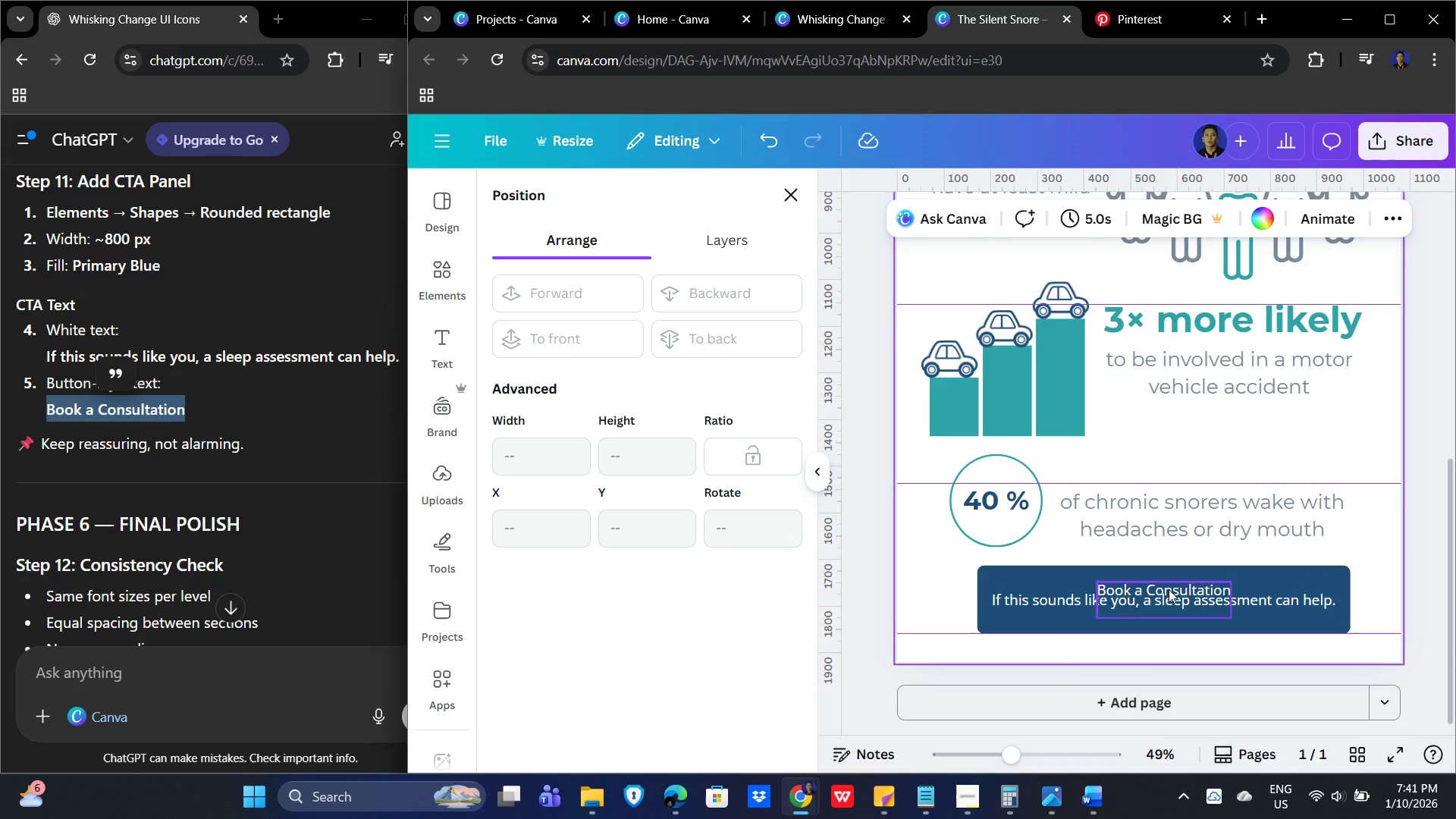 
left_click([1169, 589])
 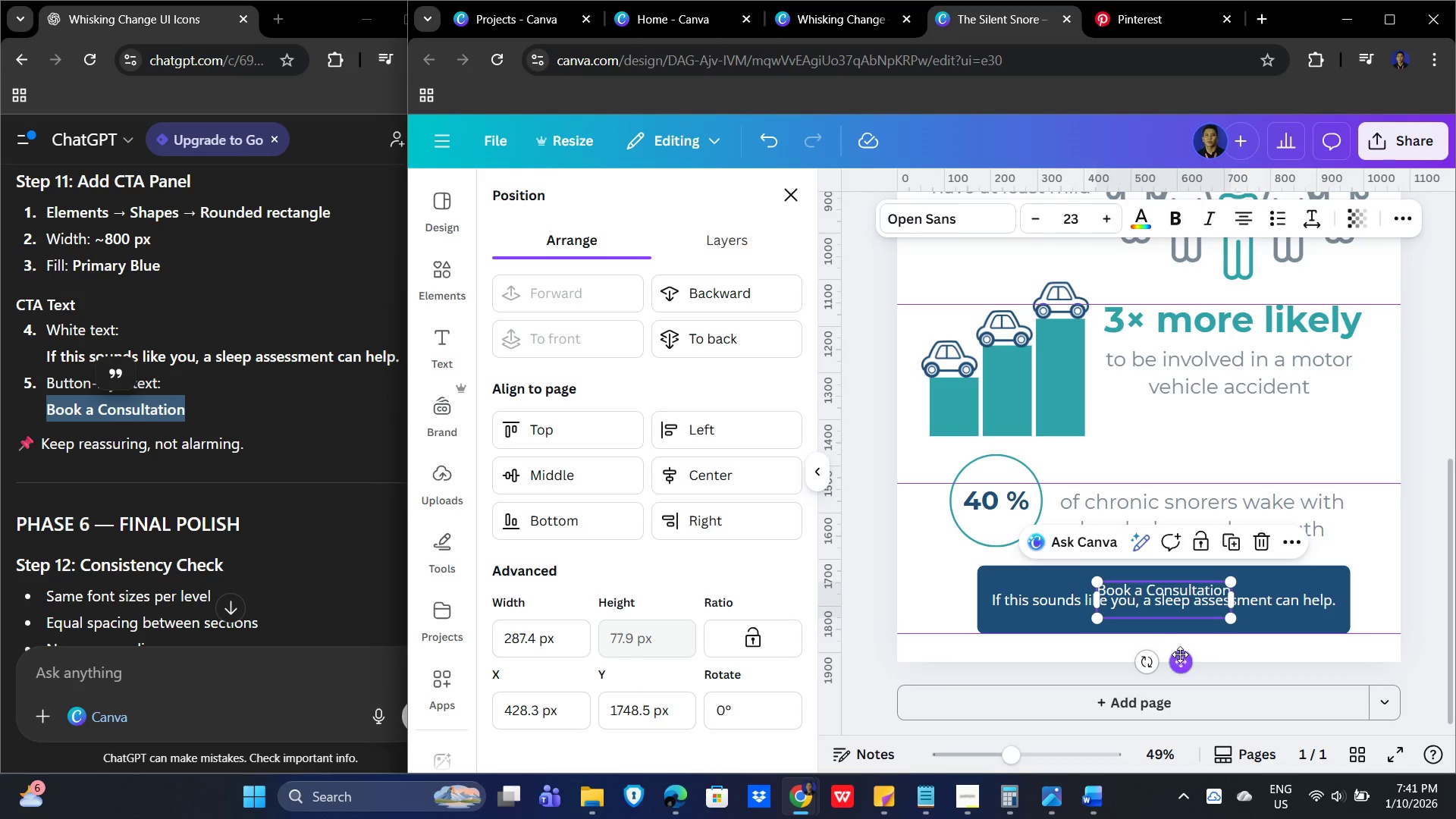 
left_click_drag(start_coordinate=[1181, 658], to_coordinate=[1179, 687])
 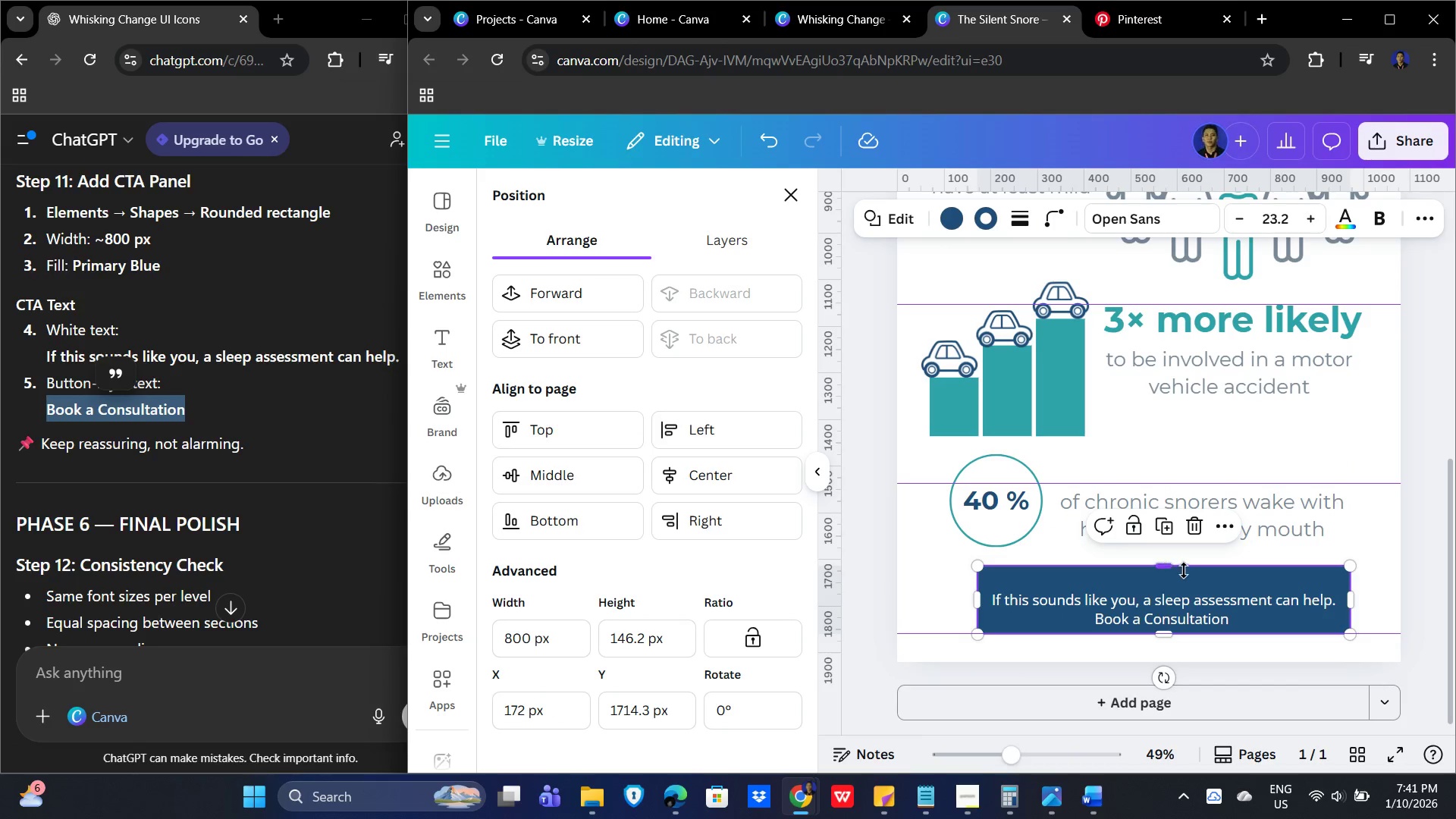 
left_click_drag(start_coordinate=[1169, 570], to_coordinate=[1166, 585])
 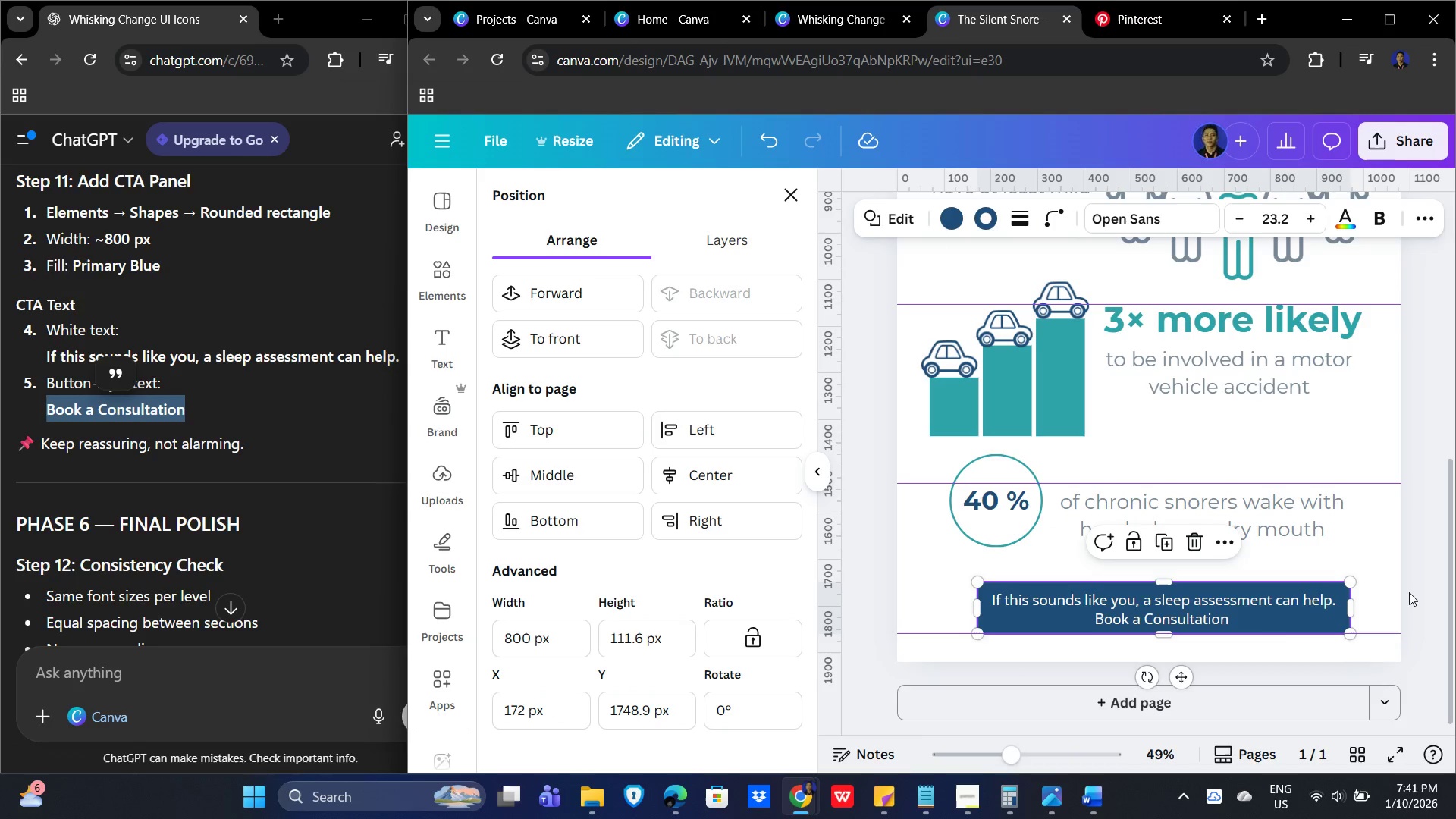 
left_click([1409, 589])
 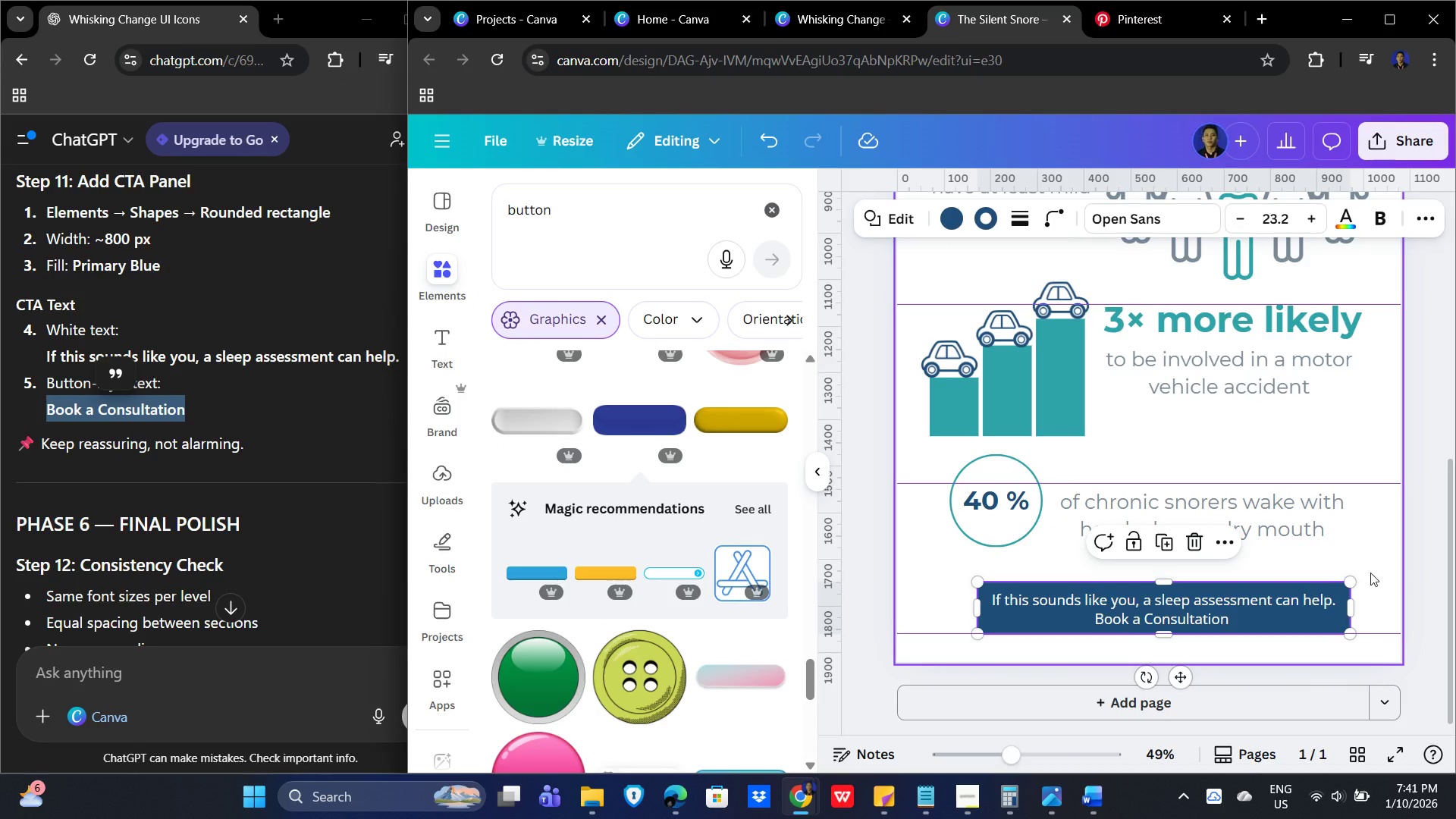 
left_click([1417, 594])
 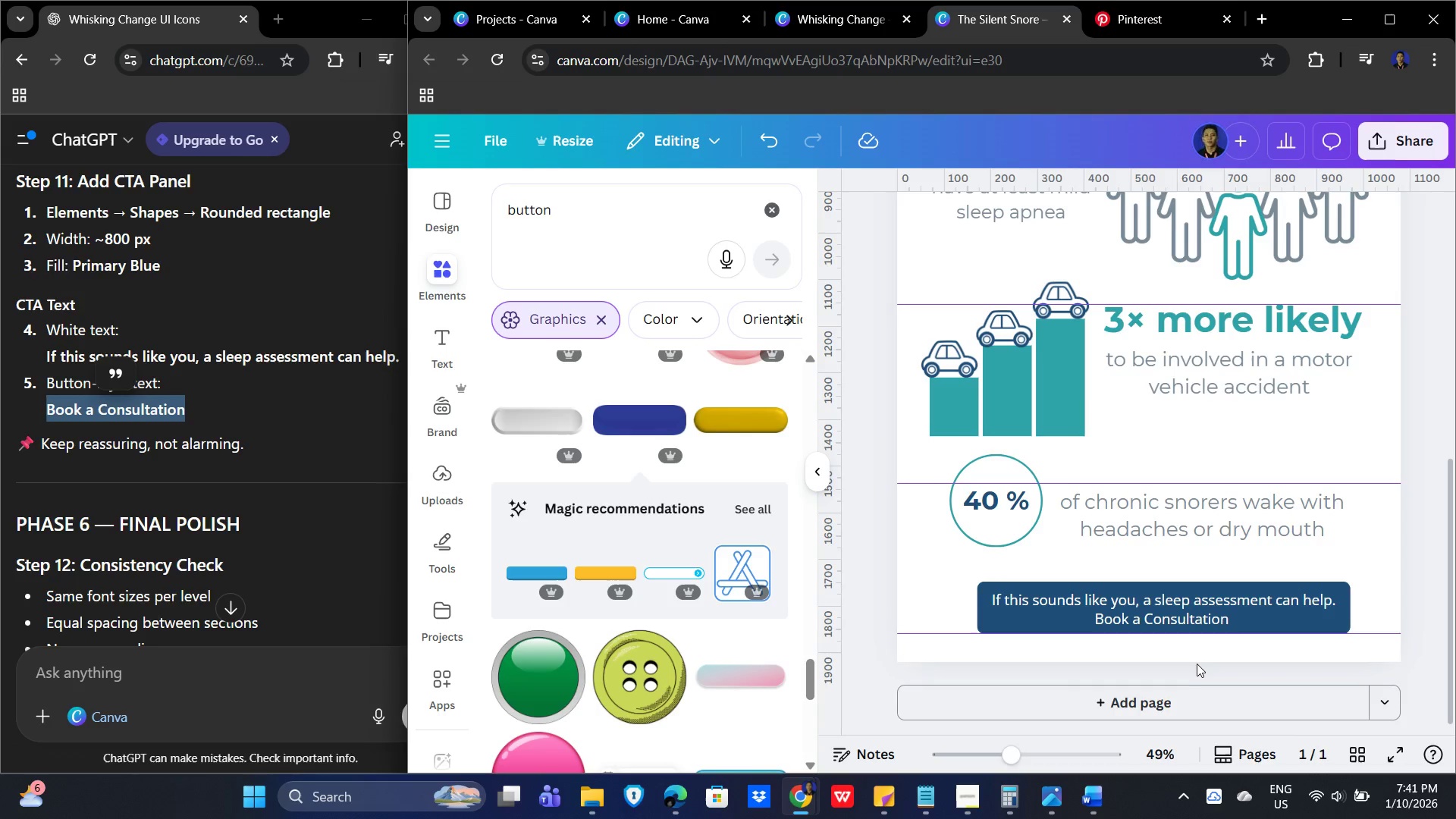 
left_click([1130, 645])
 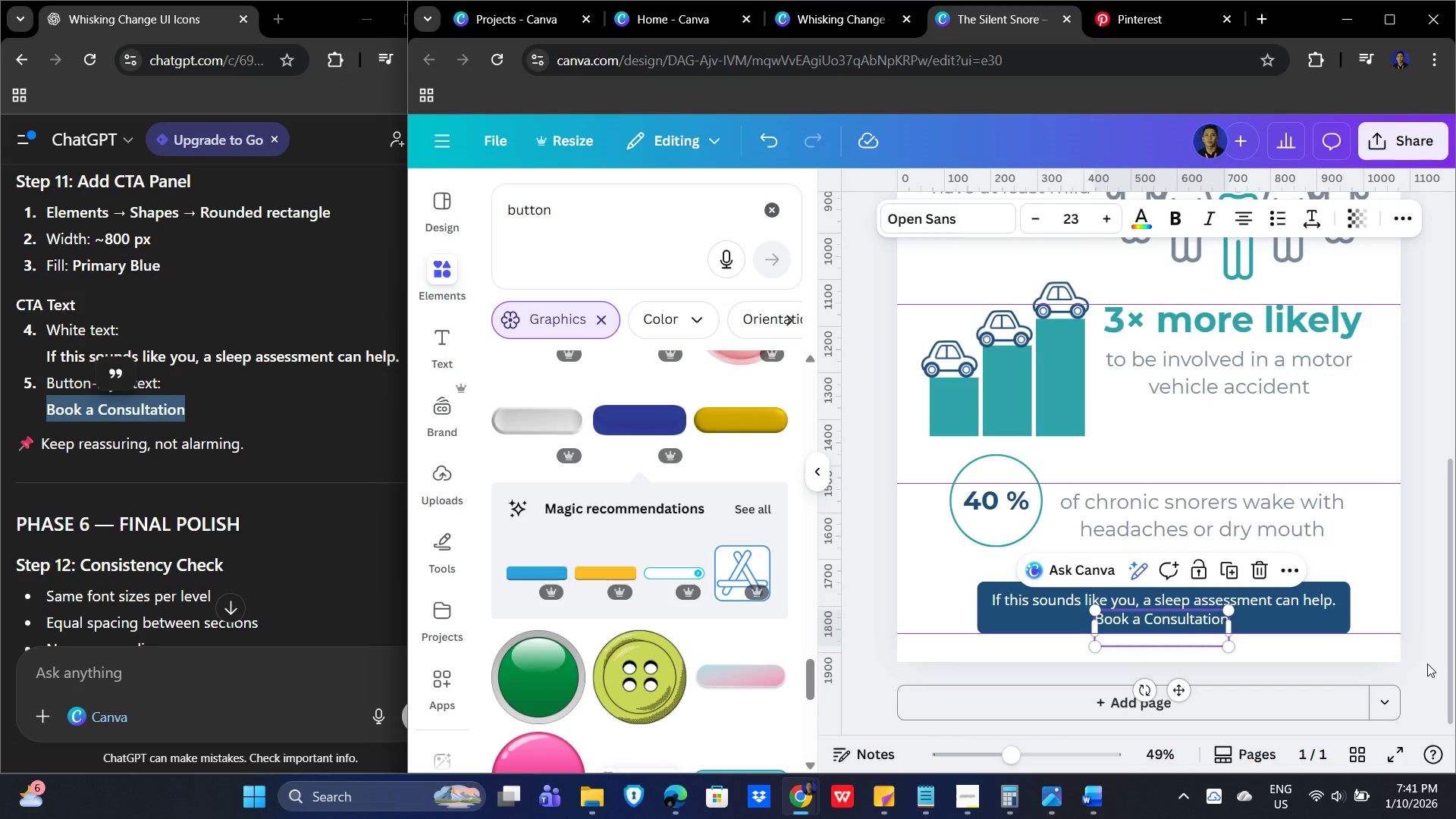 
double_click([1427, 664])
 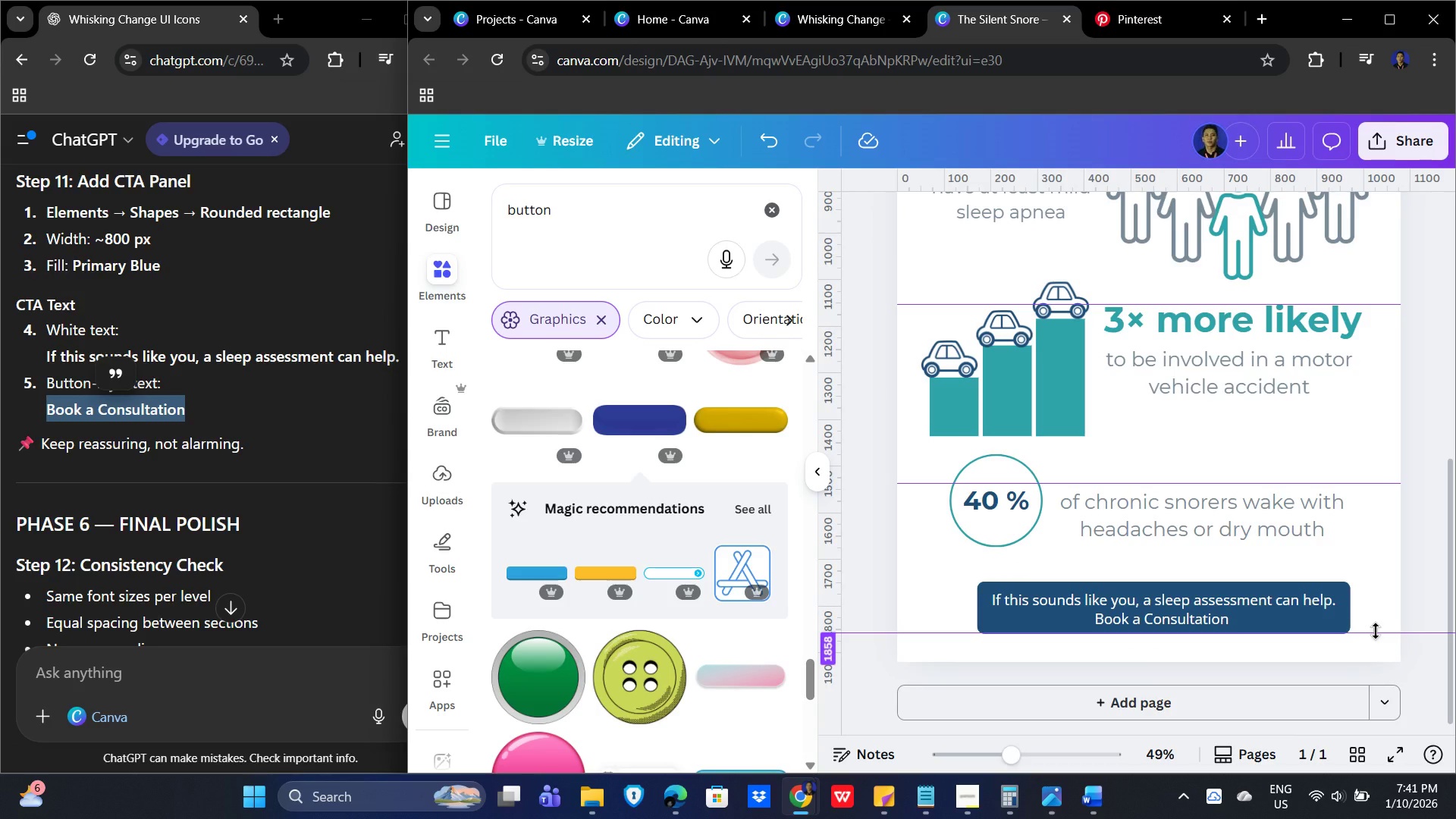 
left_click_drag(start_coordinate=[1376, 631], to_coordinate=[1373, 666])
 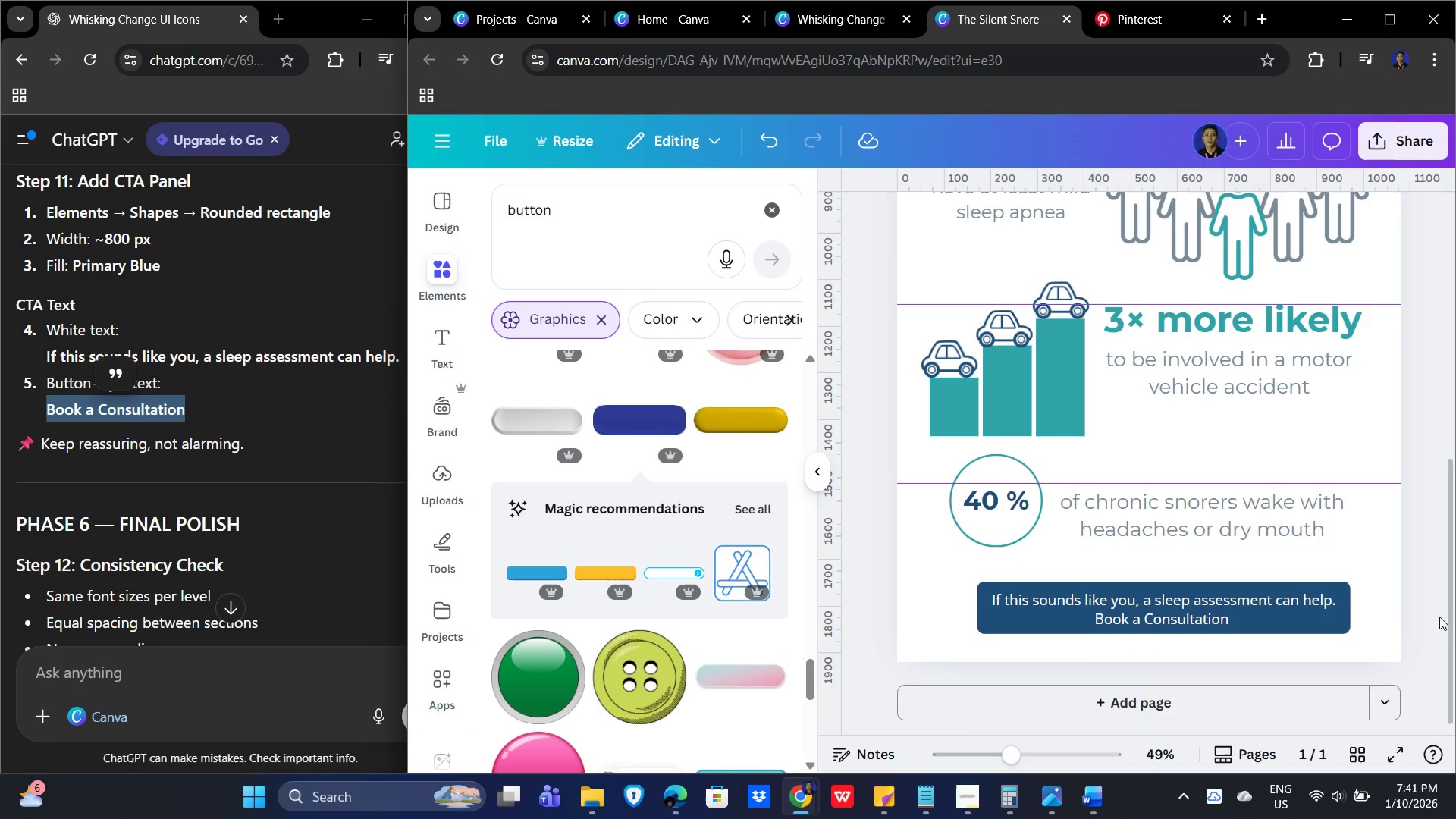 
left_click([1430, 617])
 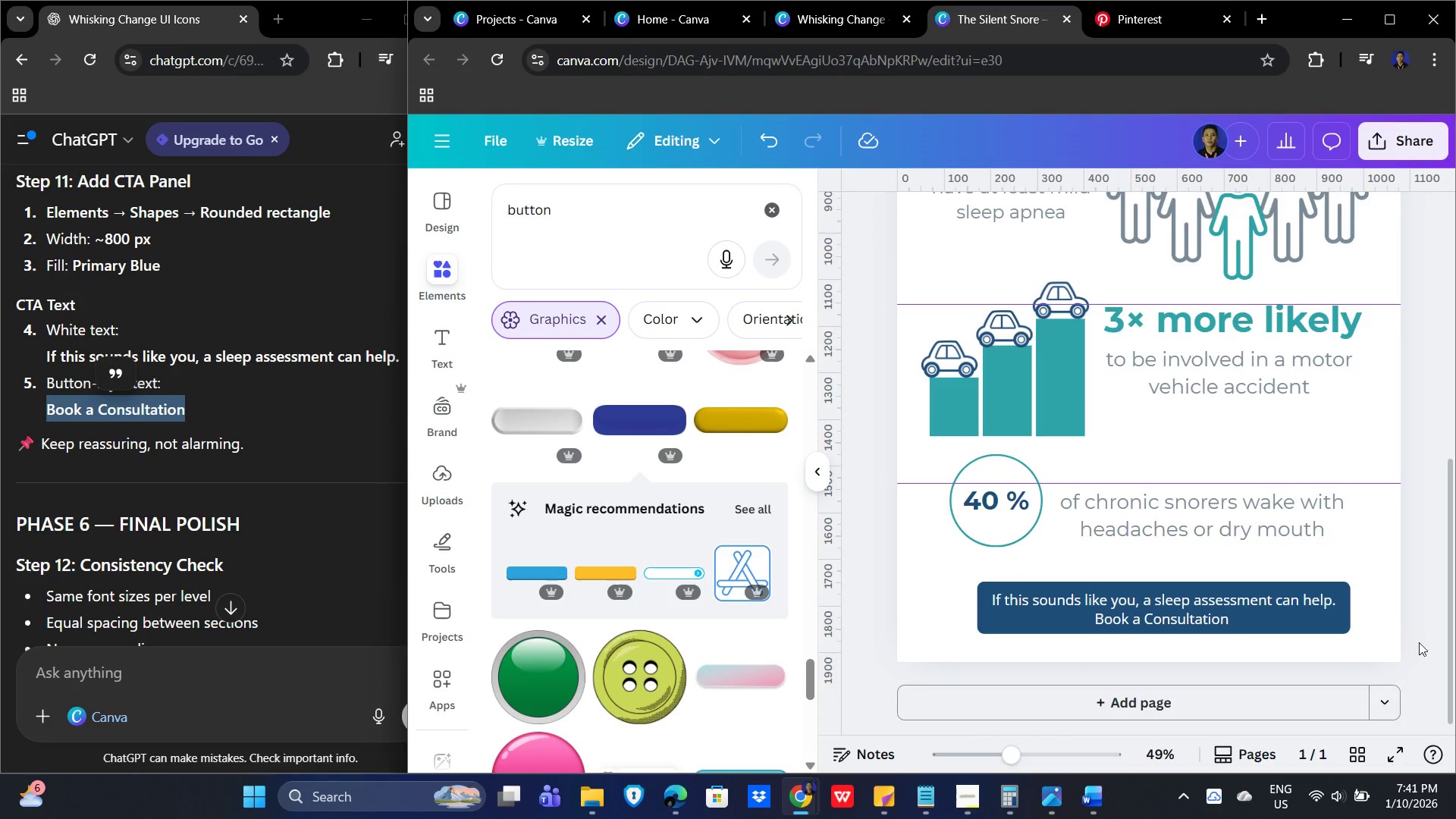 
scroll: coordinate [1414, 610], scroll_direction: up, amount: 6.0
 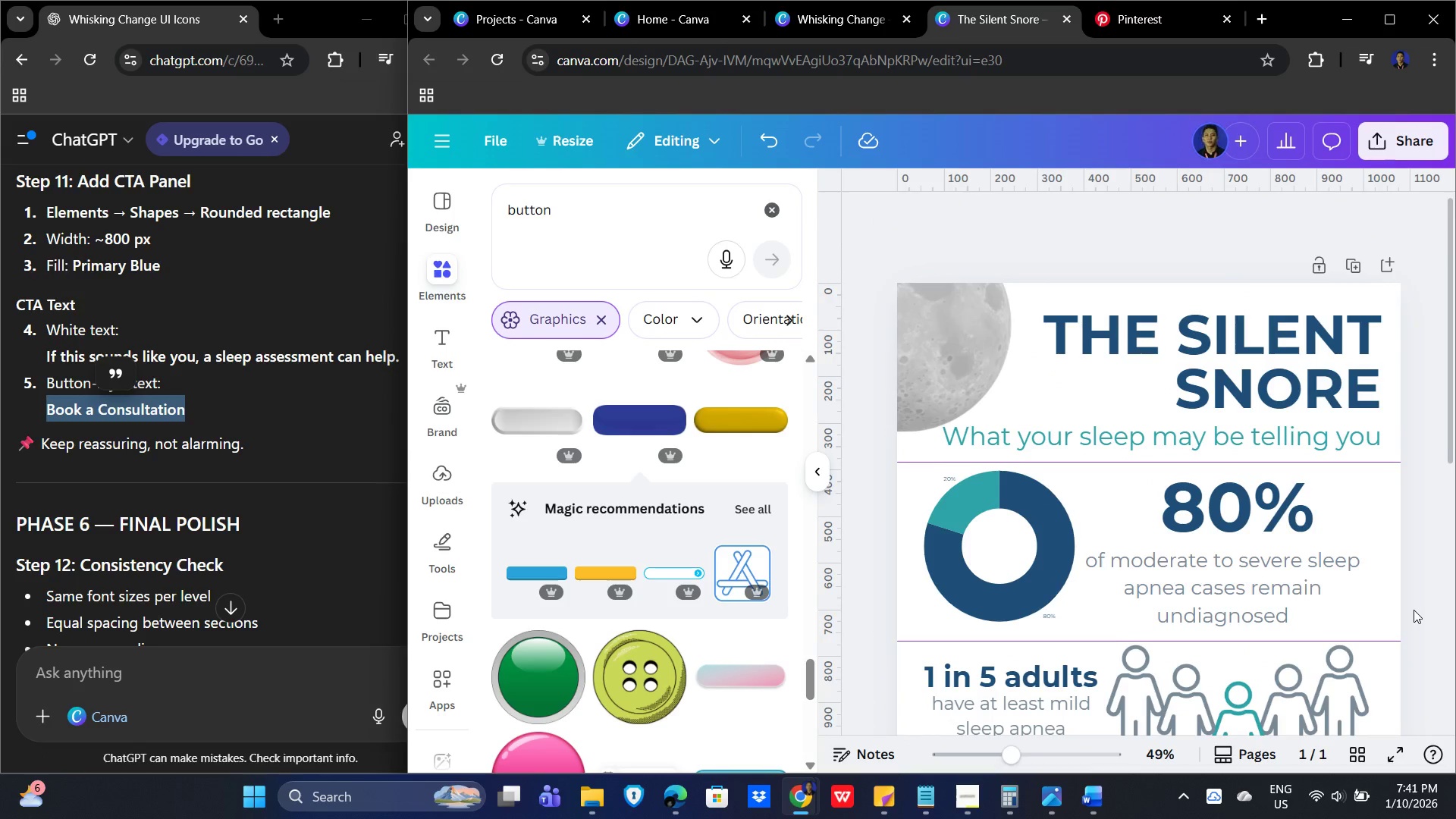 
scroll: coordinate [1418, 626], scroll_direction: down, amount: 9.0
 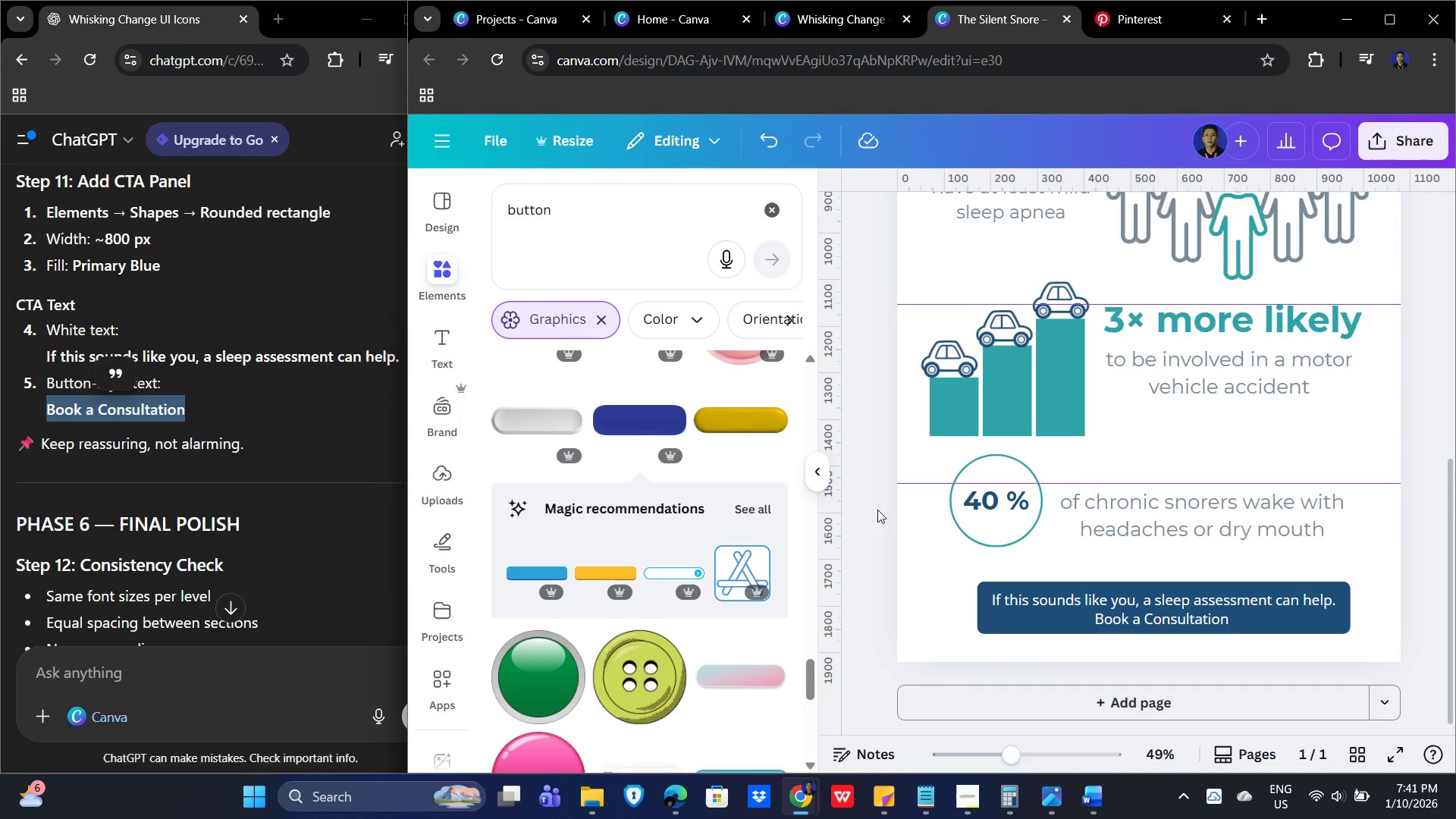 
mouse_move([800, 461])
 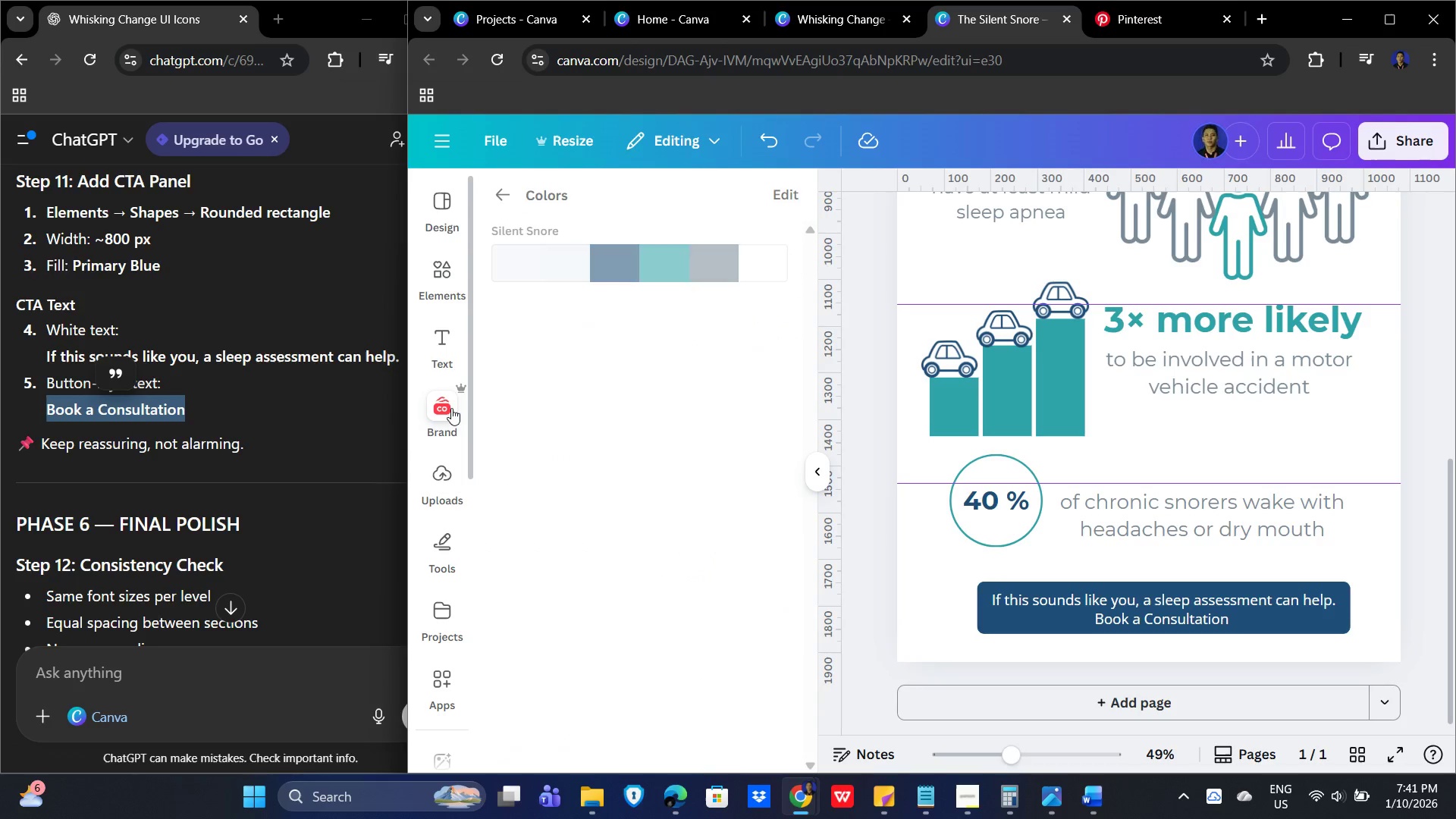 
wait(5.08)
 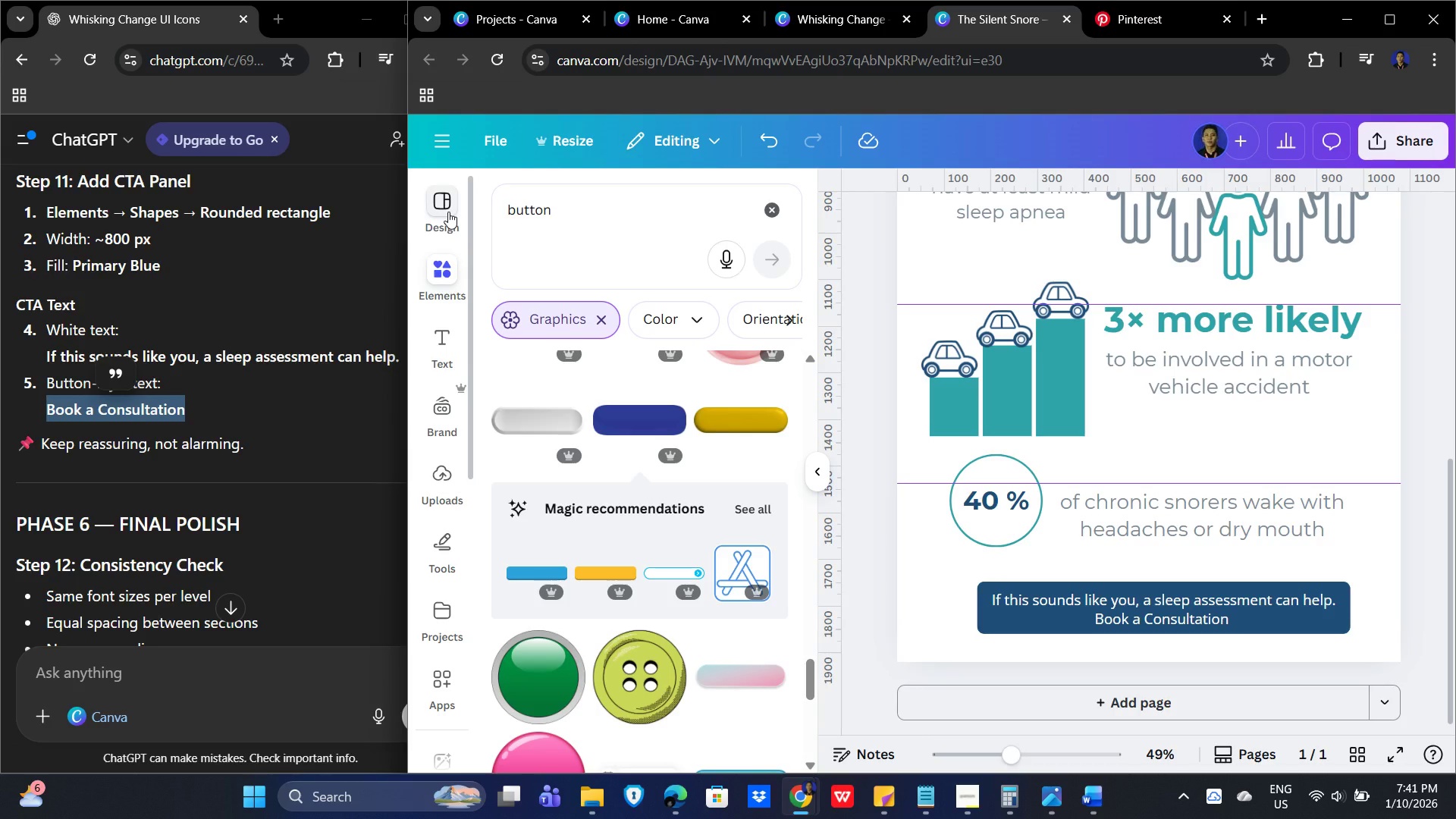 
left_click([504, 268])
 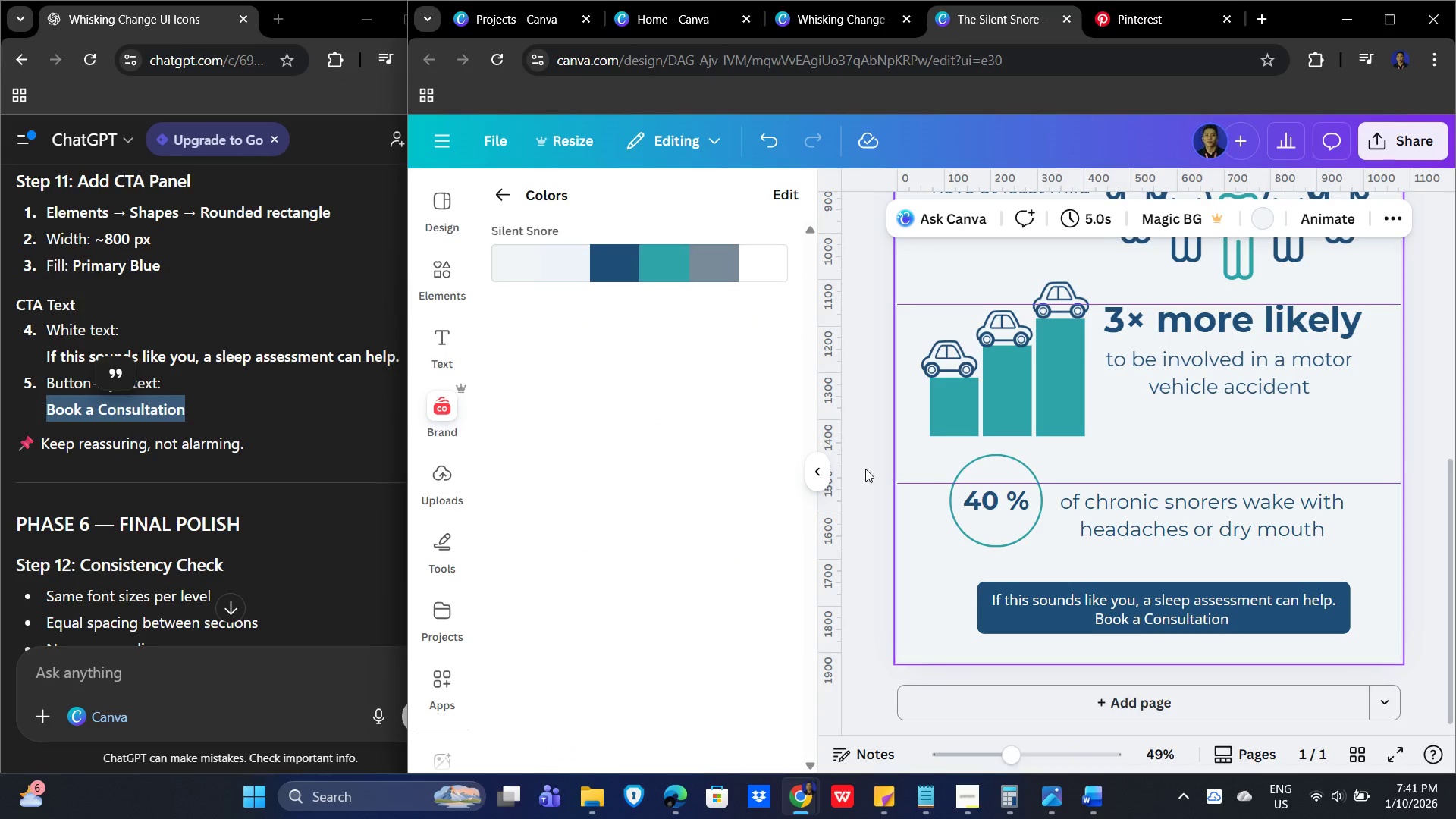 
left_click([808, 474])
 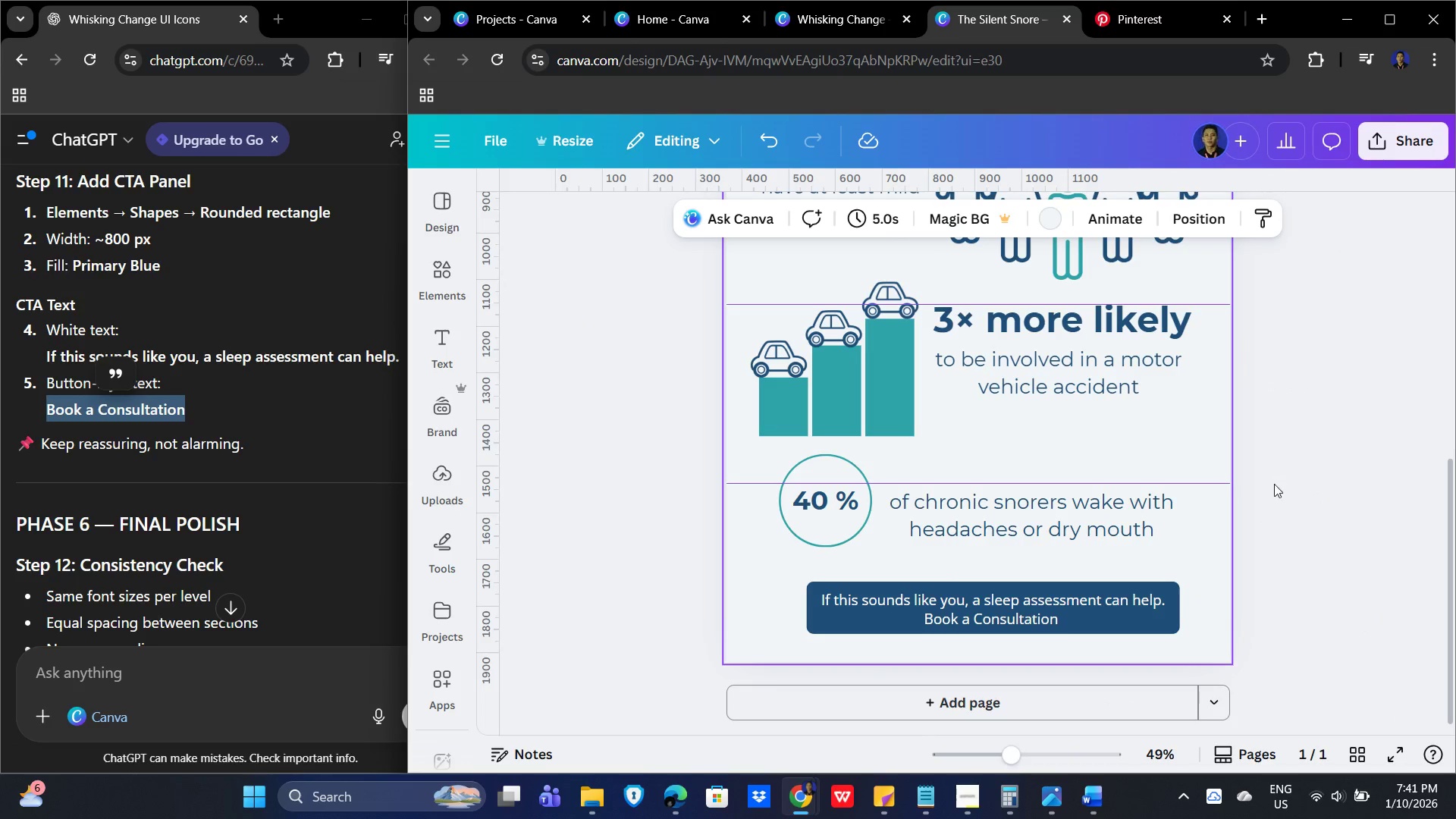 
left_click([1293, 484])
 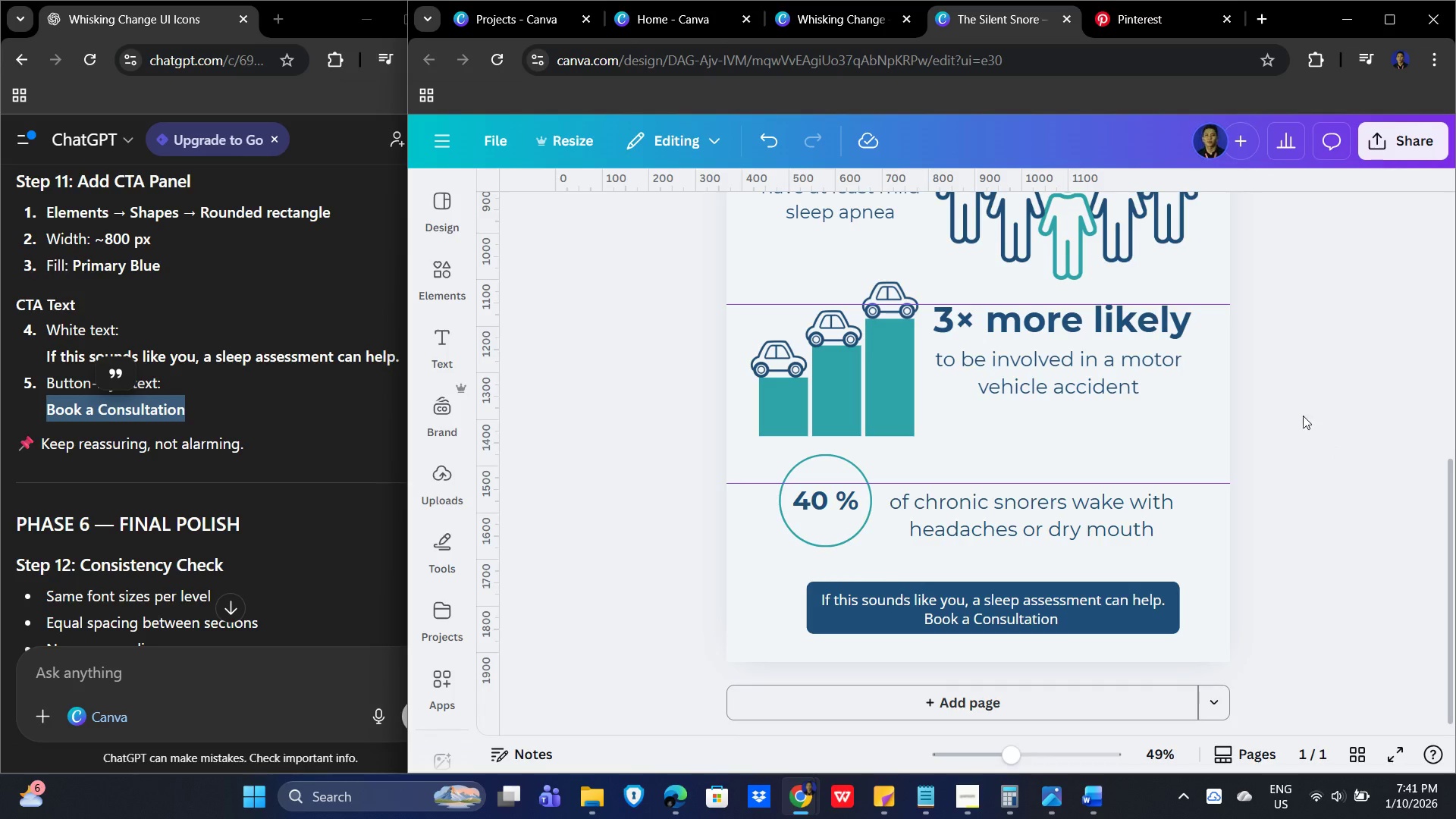 
scroll: coordinate [1304, 479], scroll_direction: up, amount: 2.0
 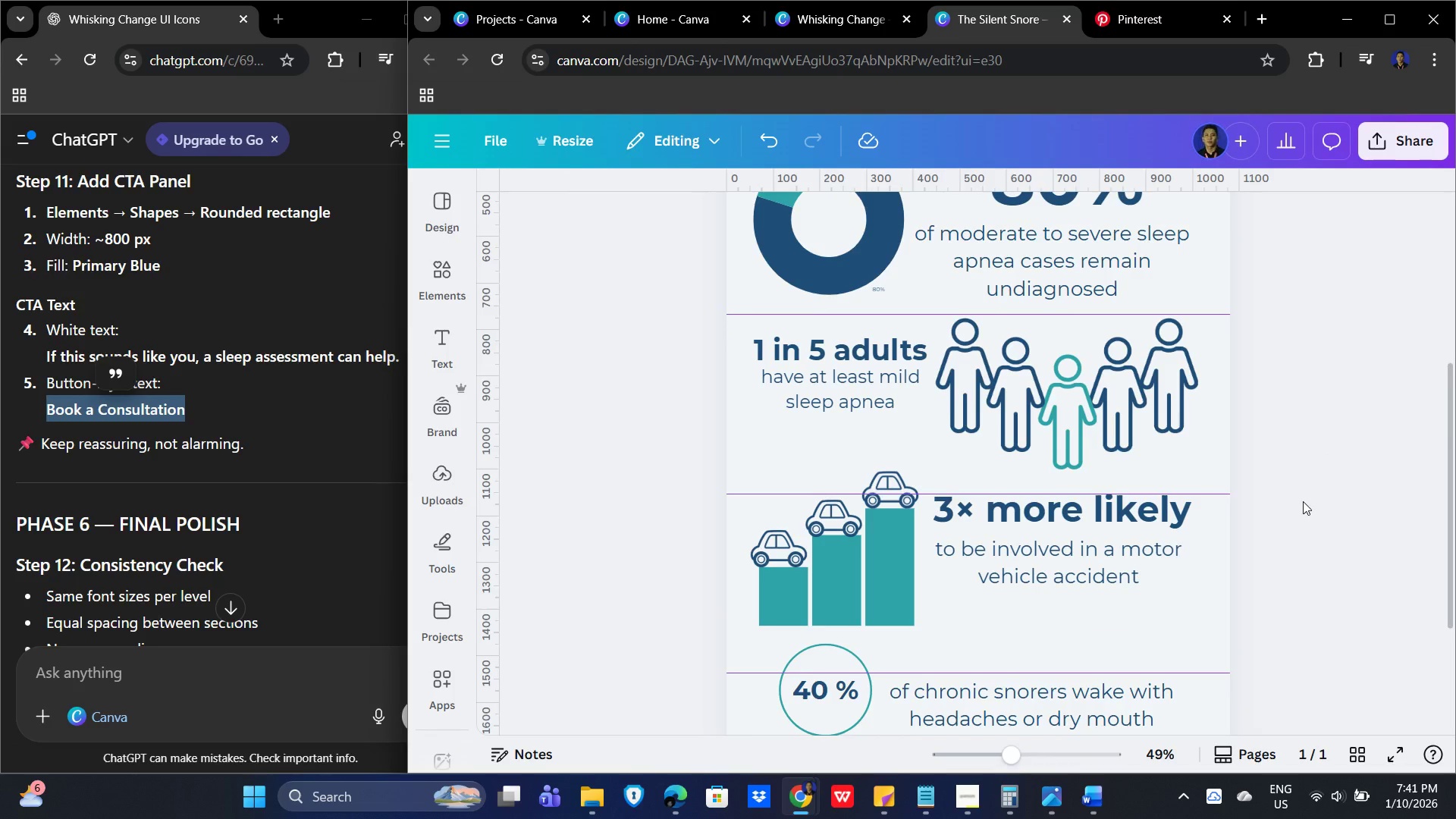 
scroll: coordinate [1301, 505], scroll_direction: down, amount: 3.0
 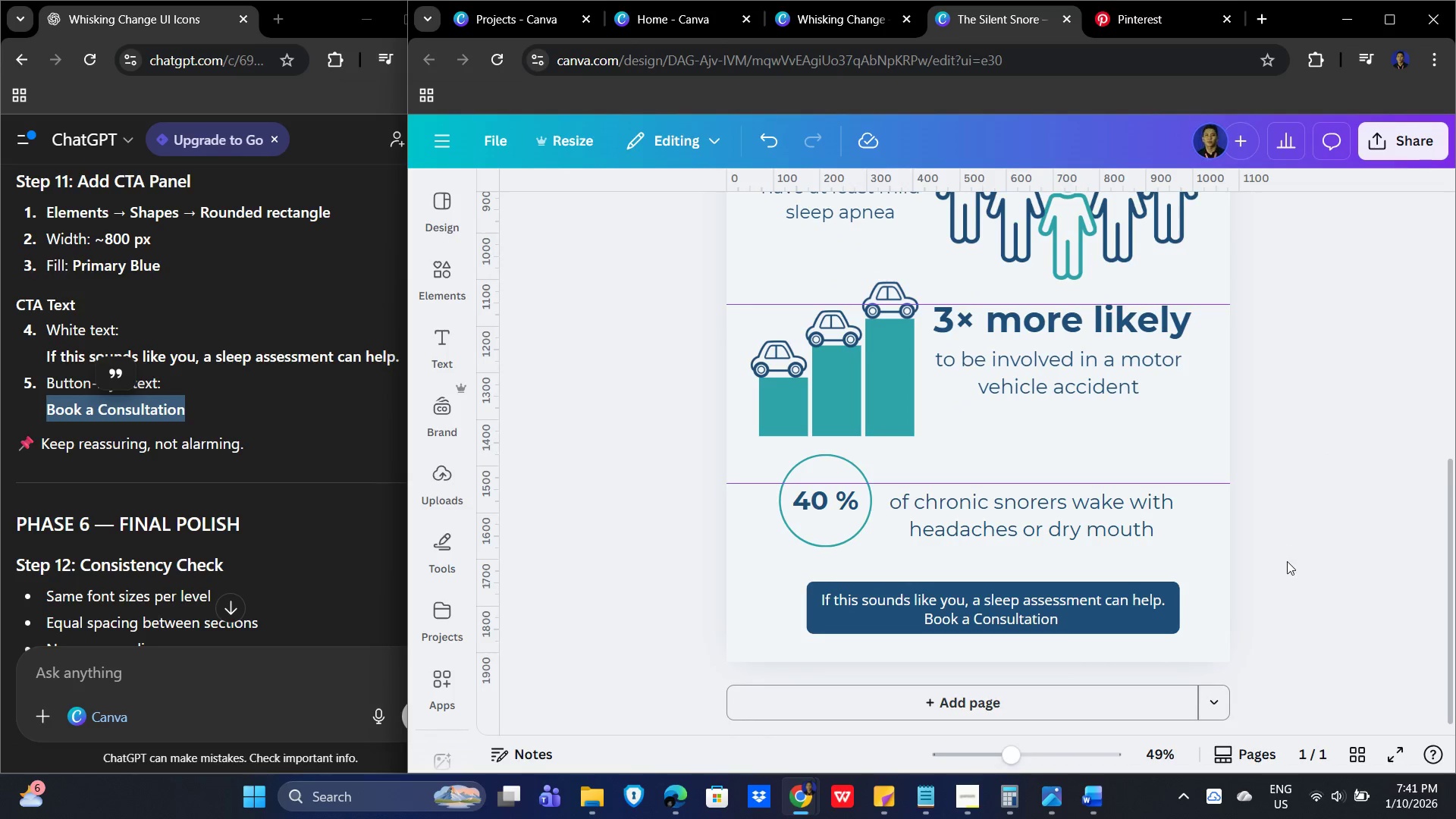 
scroll: coordinate [1296, 576], scroll_direction: up, amount: 3.0
 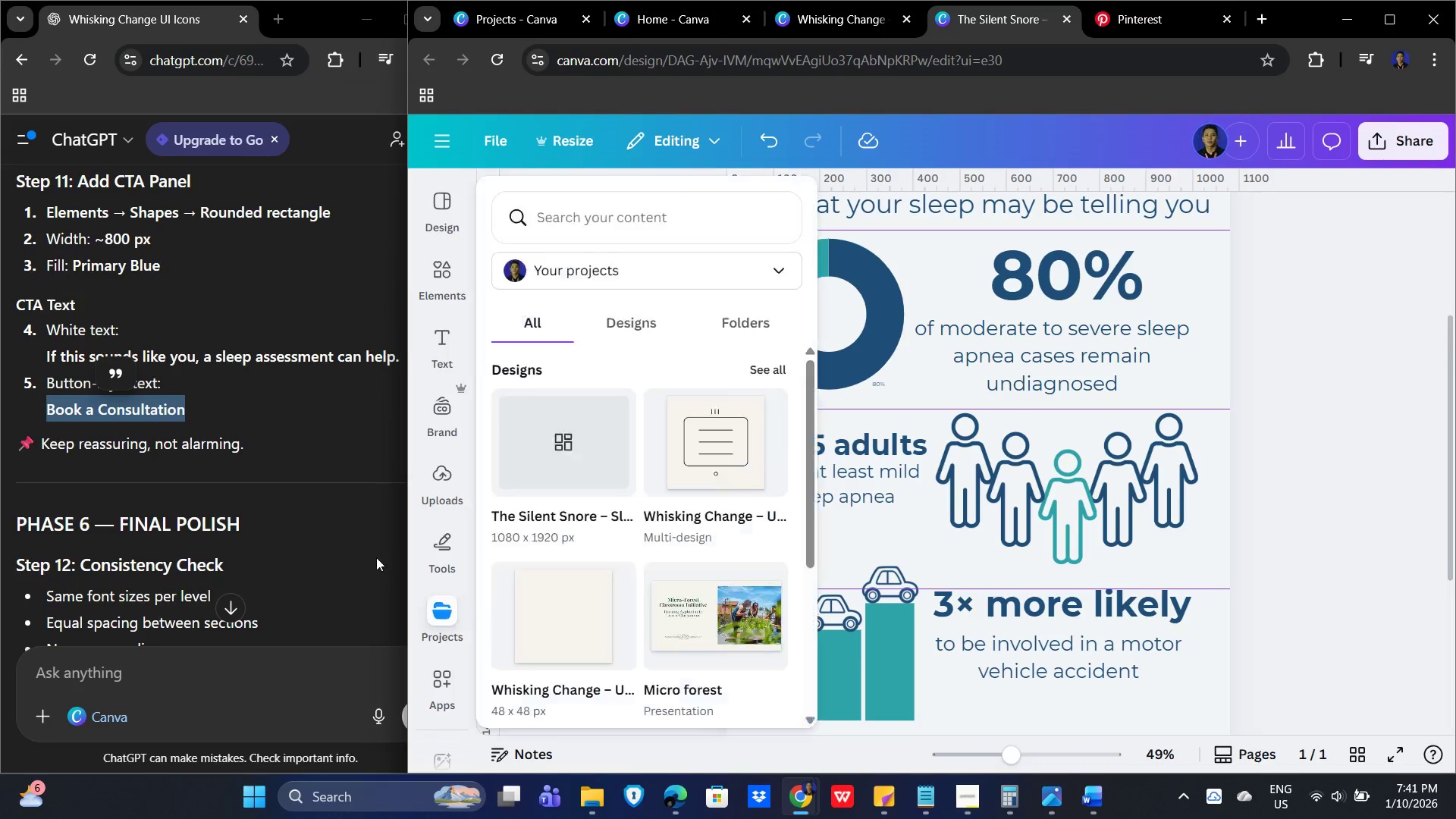 
scroll: coordinate [198, 498], scroll_direction: down, amount: 4.0
 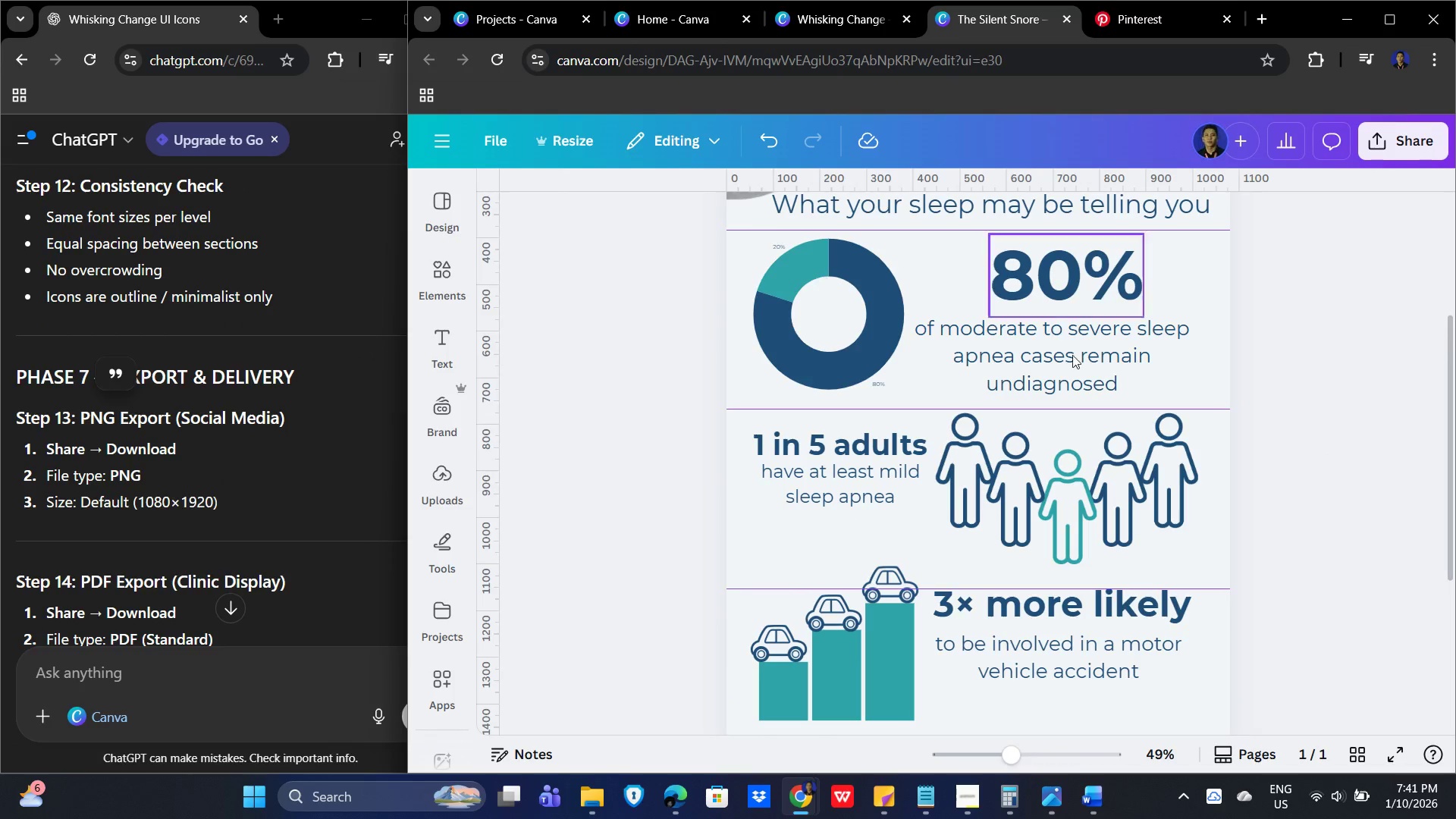 
scroll: coordinate [1165, 482], scroll_direction: up, amount: 3.0
 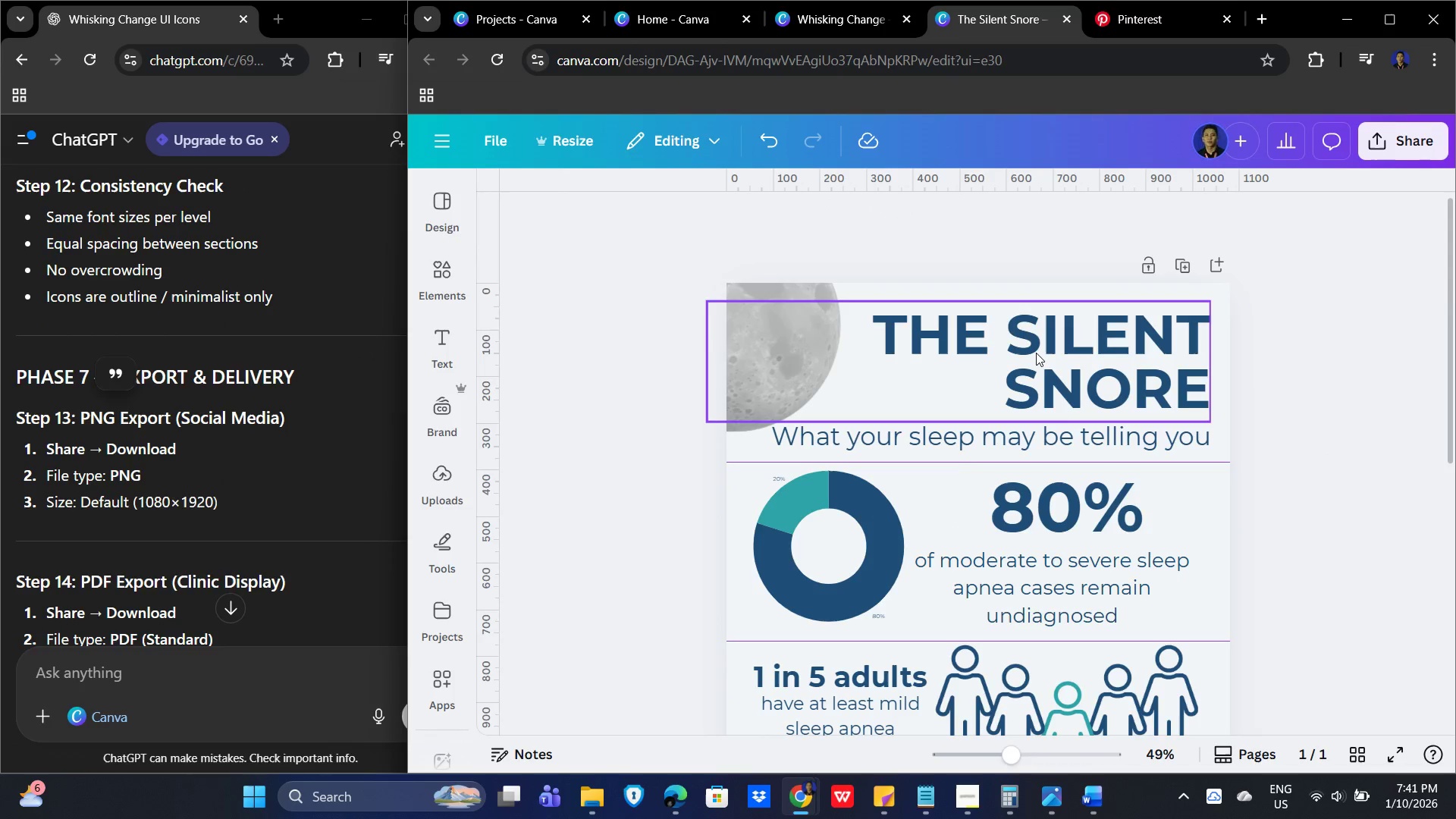 
left_click([1036, 351])
 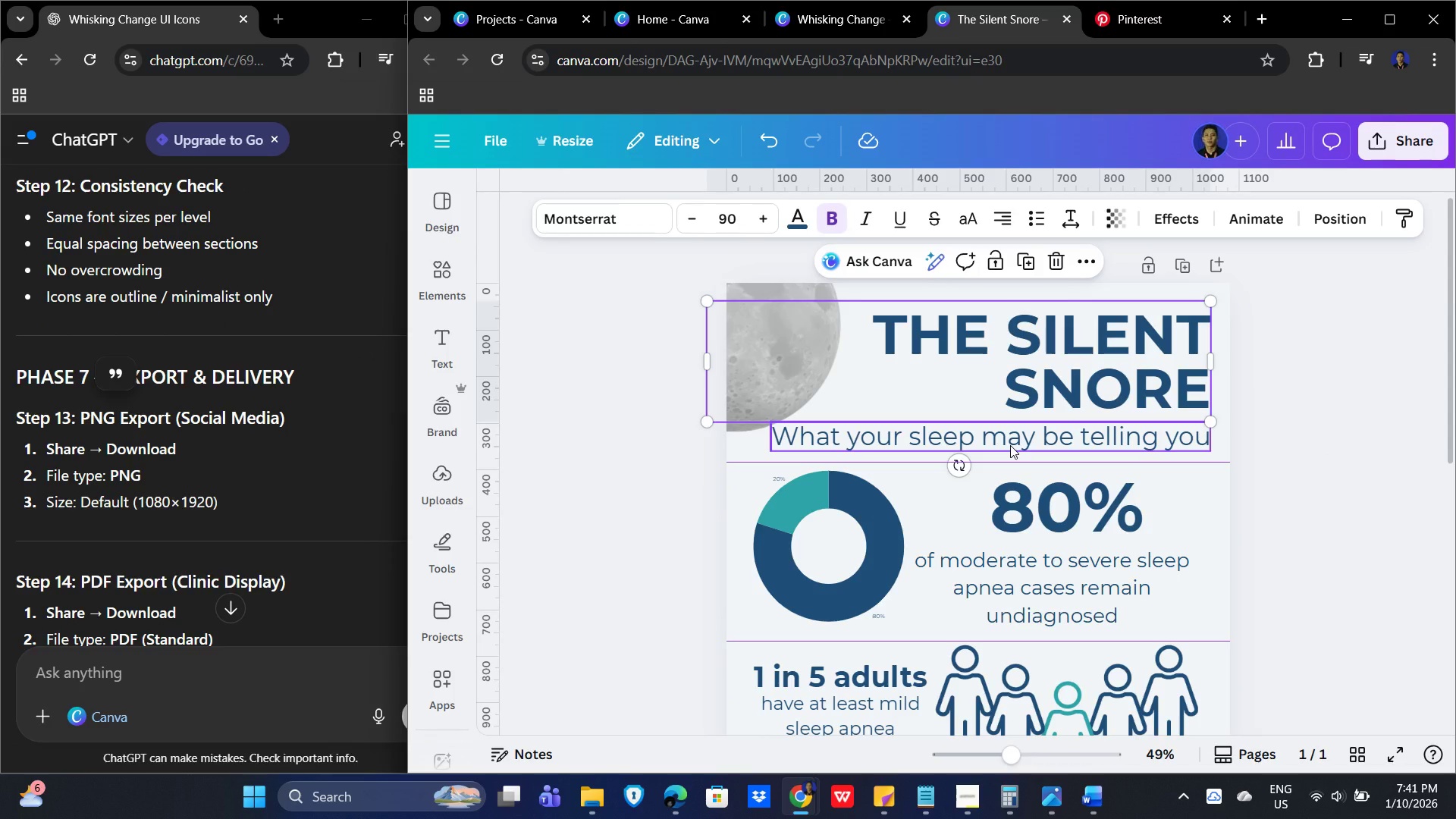 
left_click([1010, 445])
 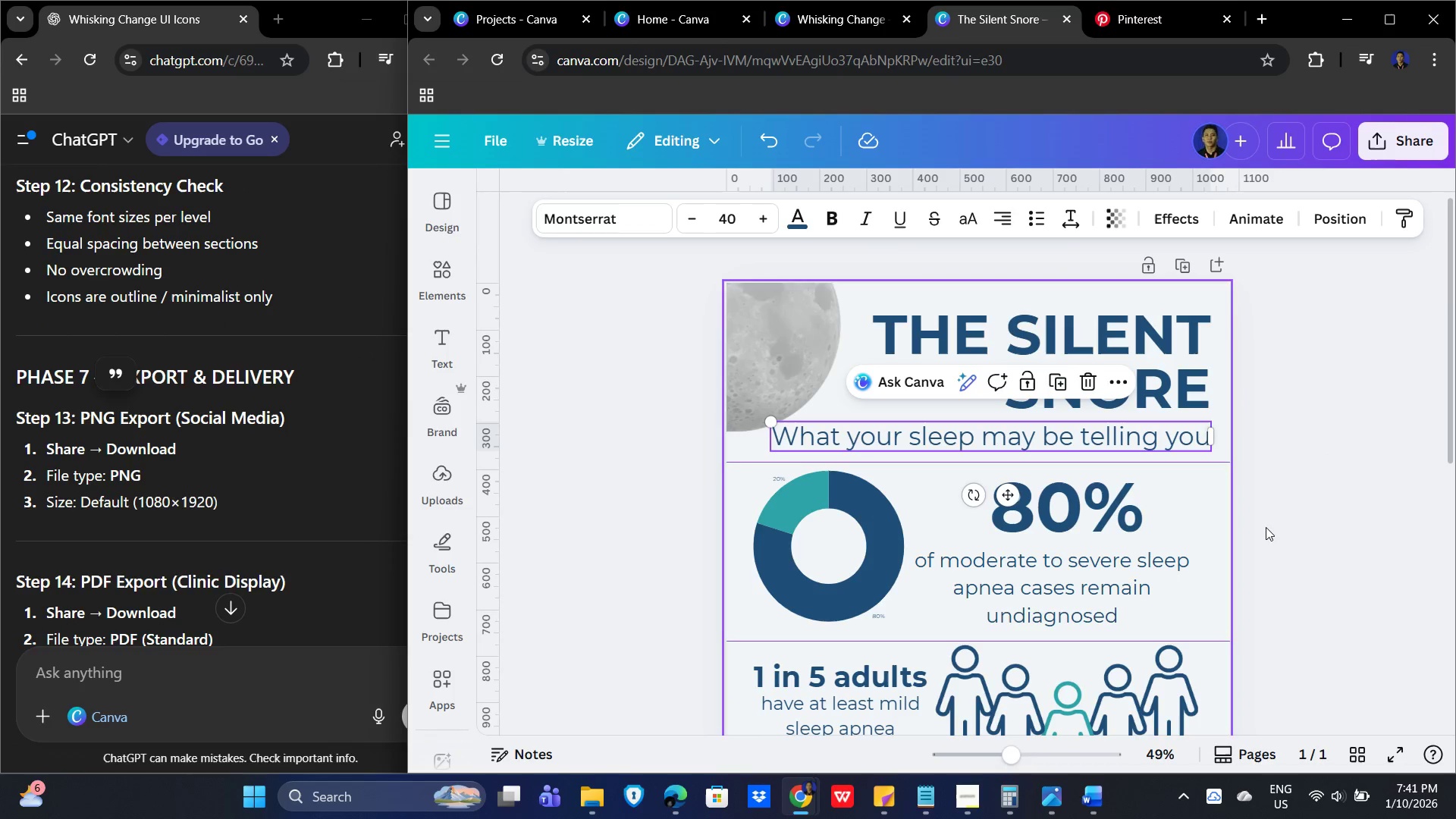 
scroll: coordinate [1332, 545], scroll_direction: down, amount: 2.0
 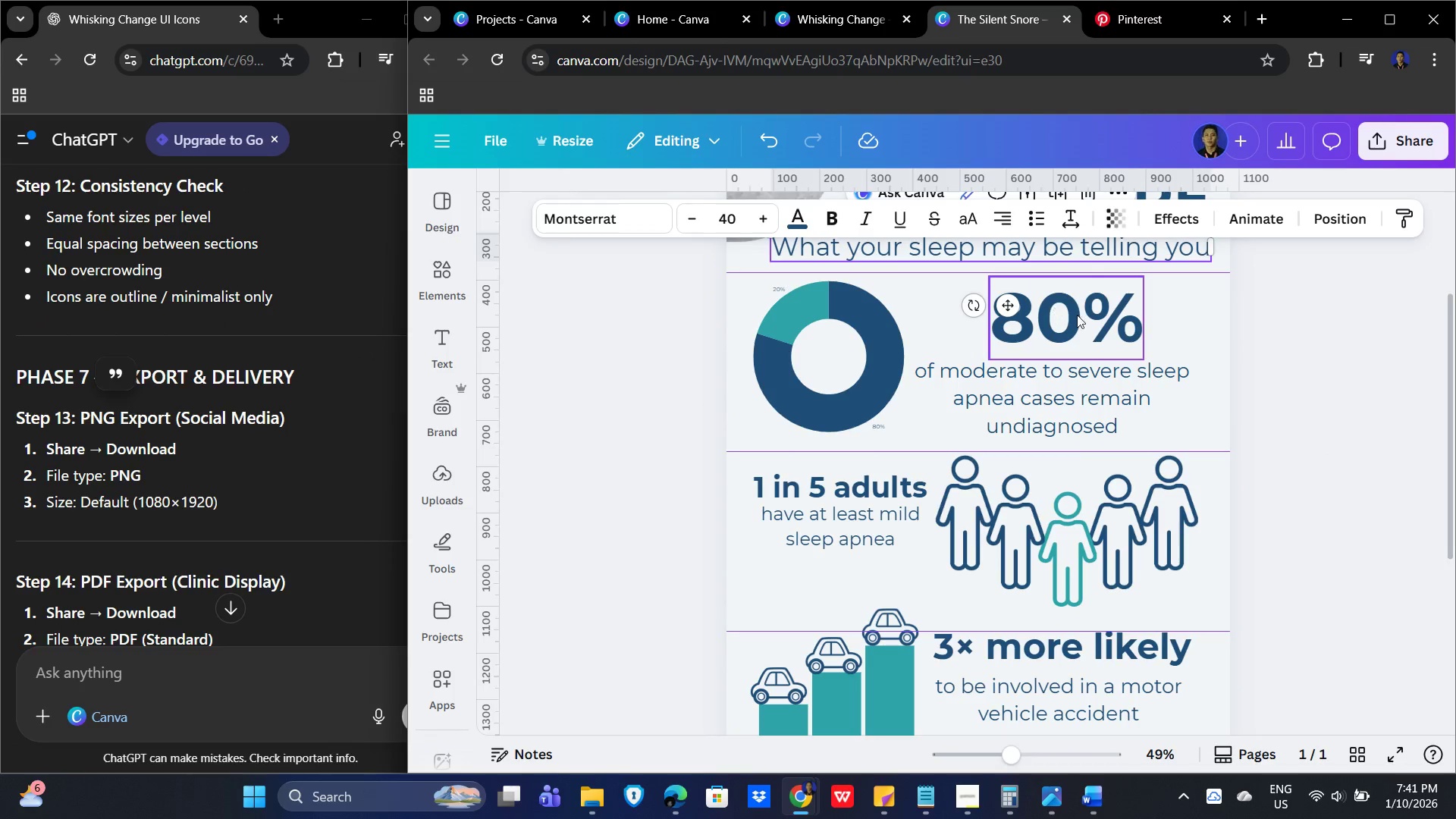 
left_click([1090, 324])
 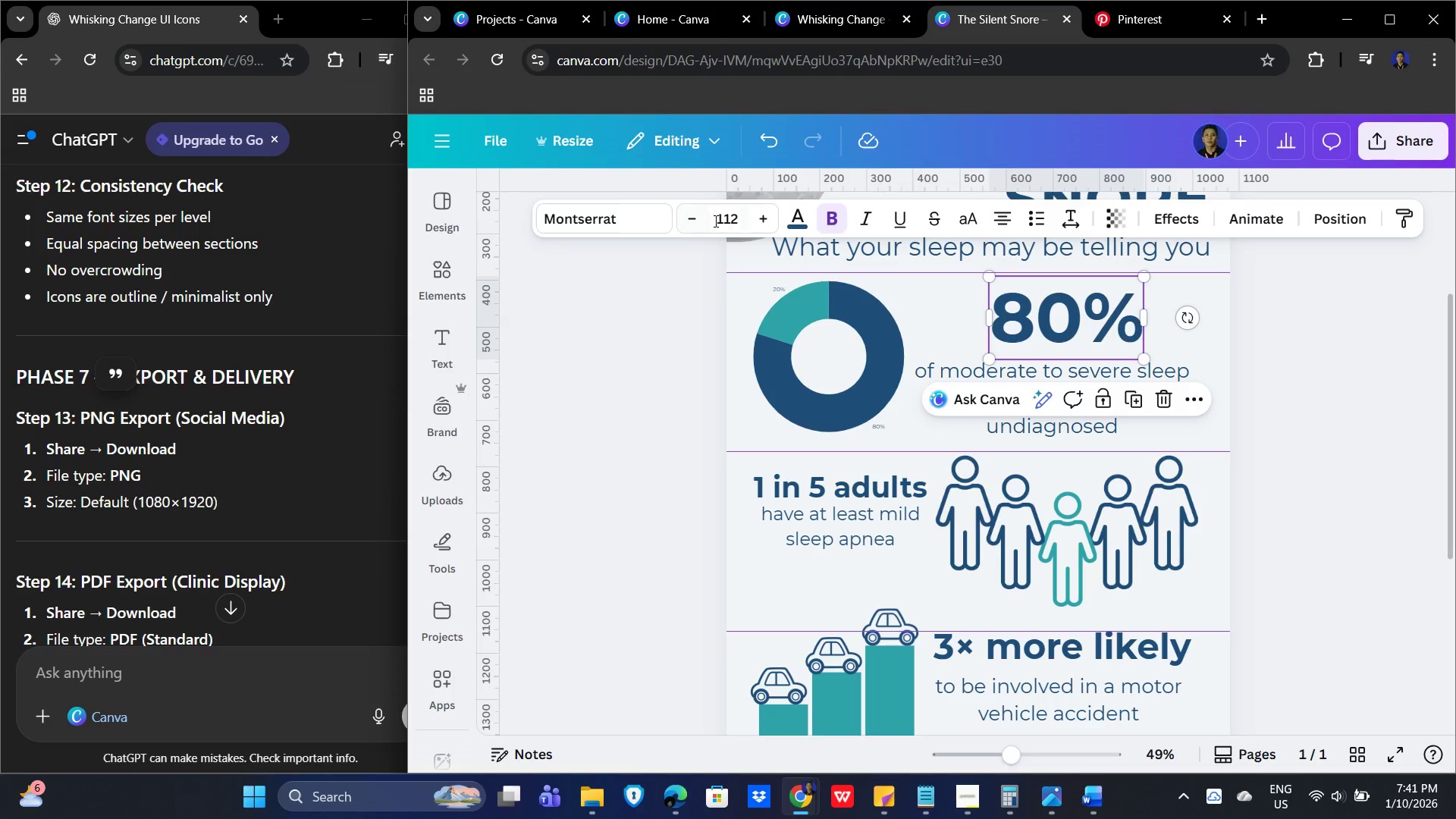 
left_click([739, 219])
 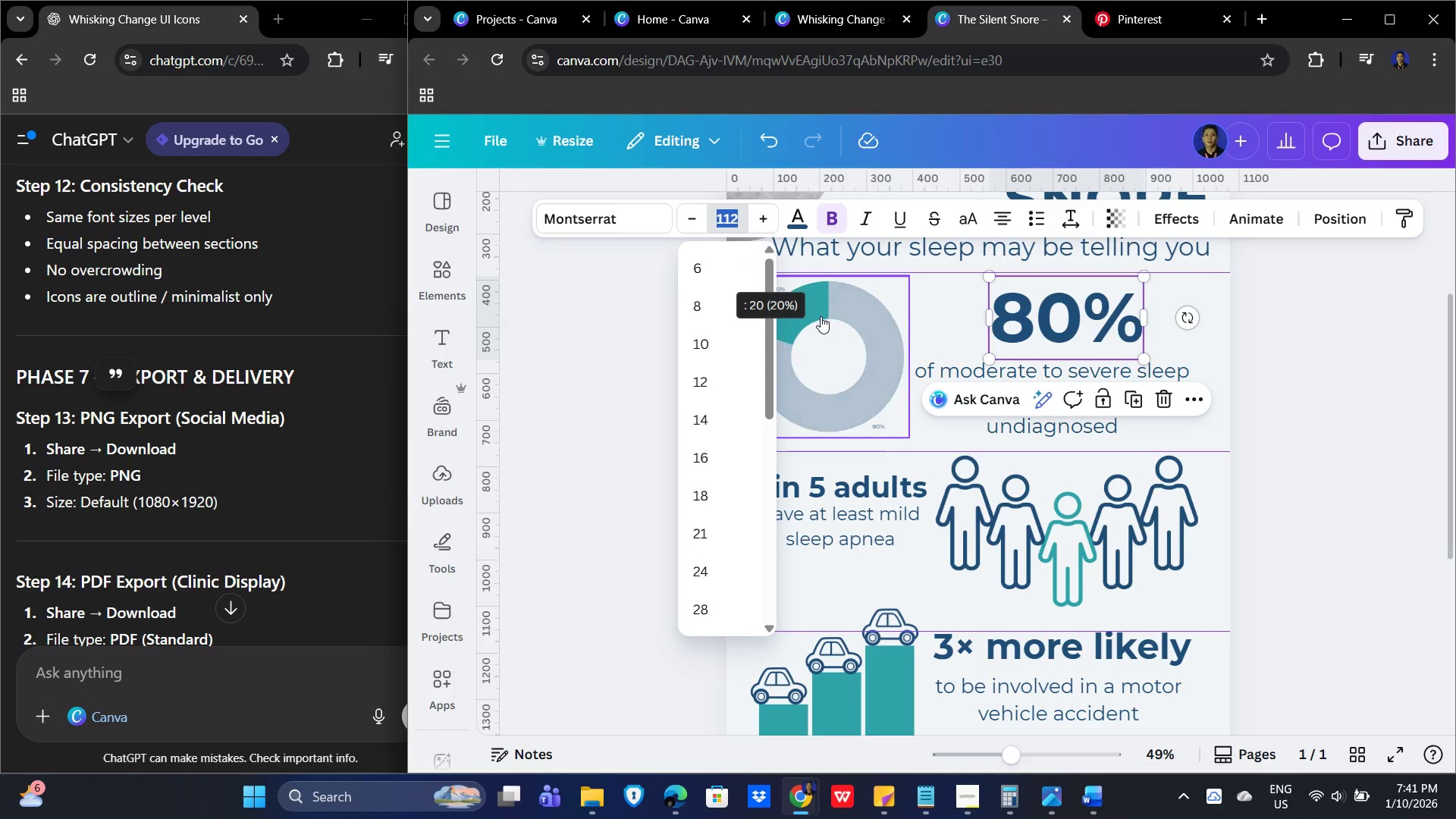 
key(Numpad9)
 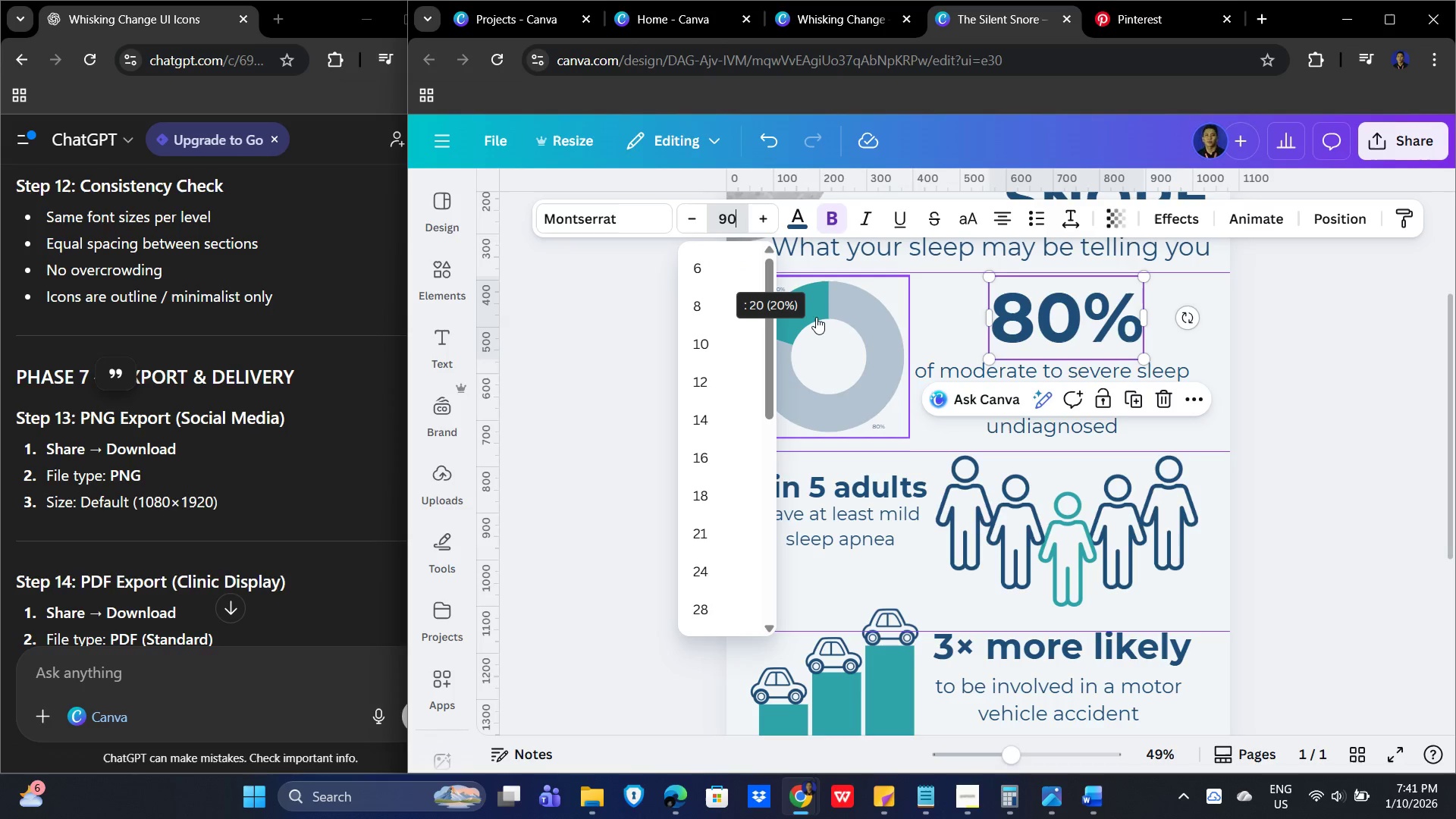 
key(Numpad0)
 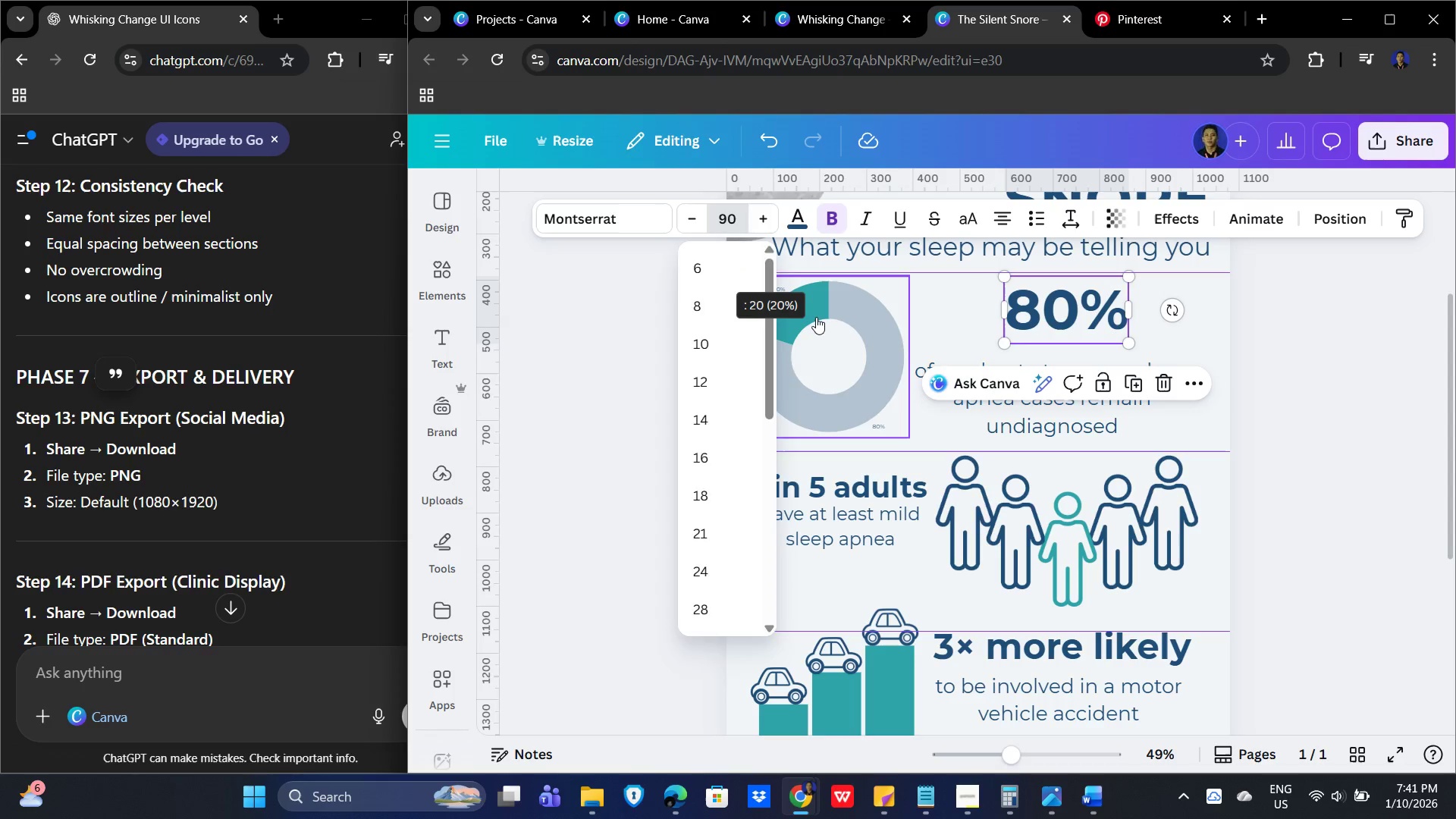 
key(NumpadEnter)
 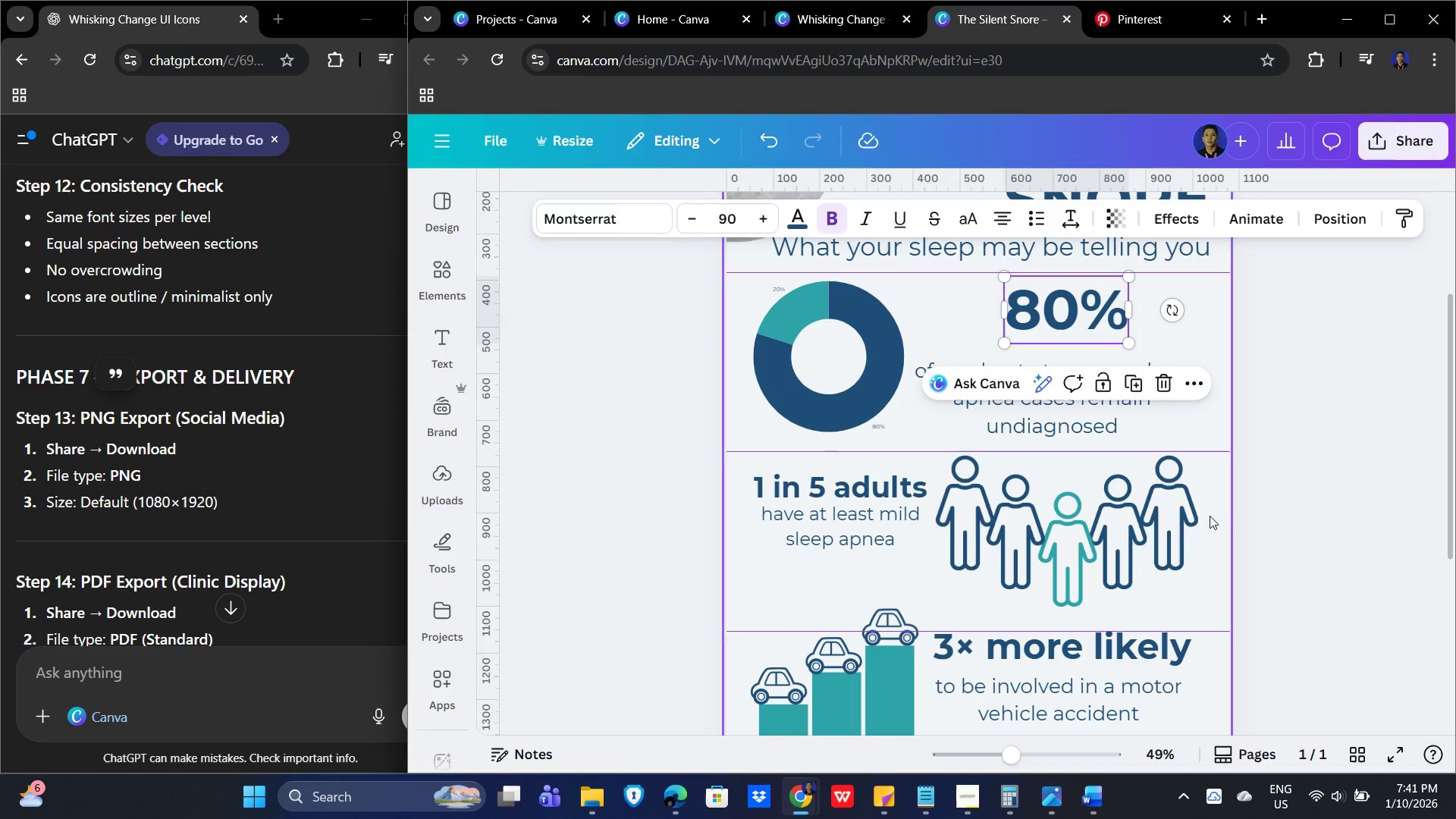 
left_click([1351, 492])
 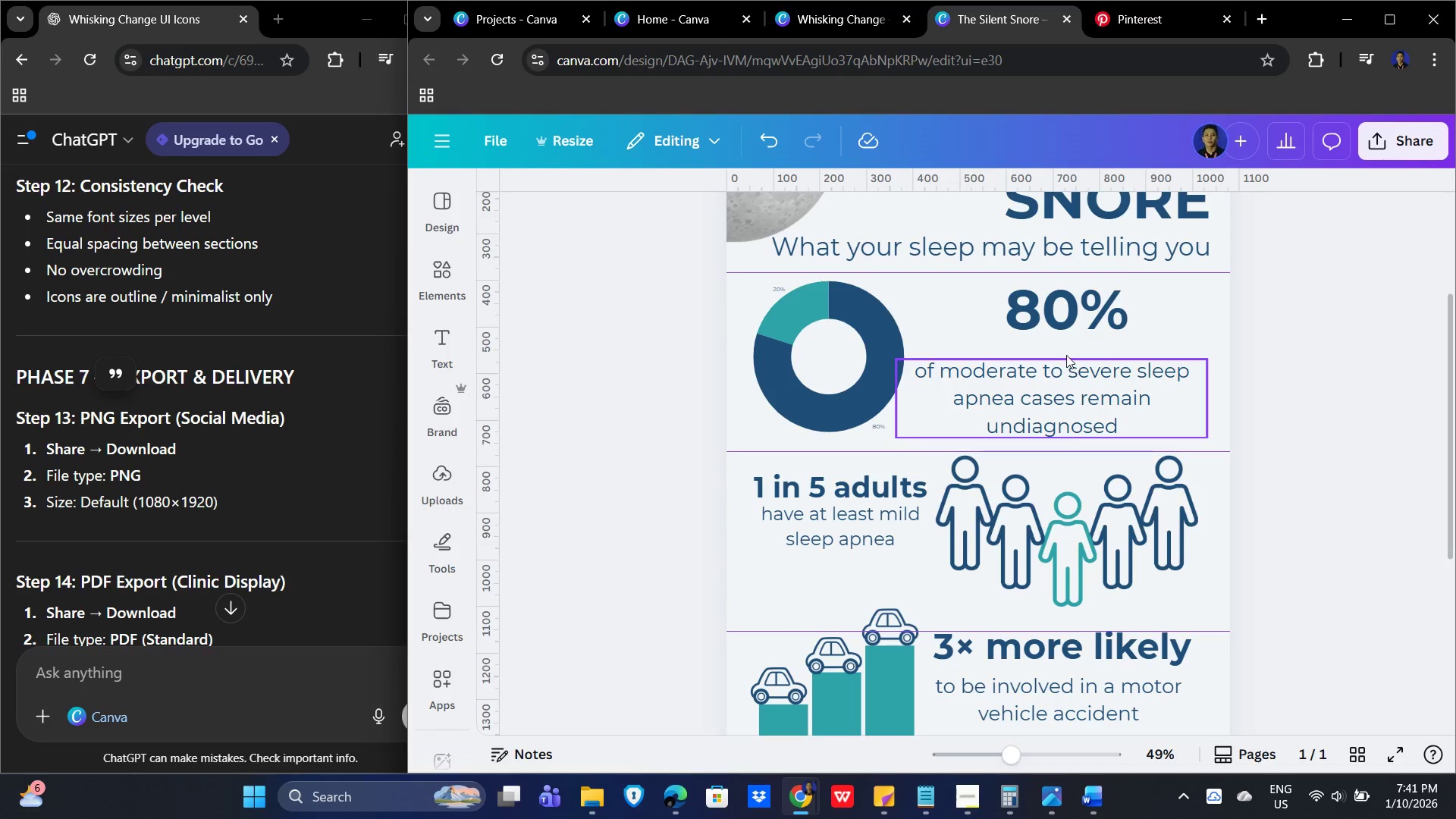 
left_click([1053, 328])
 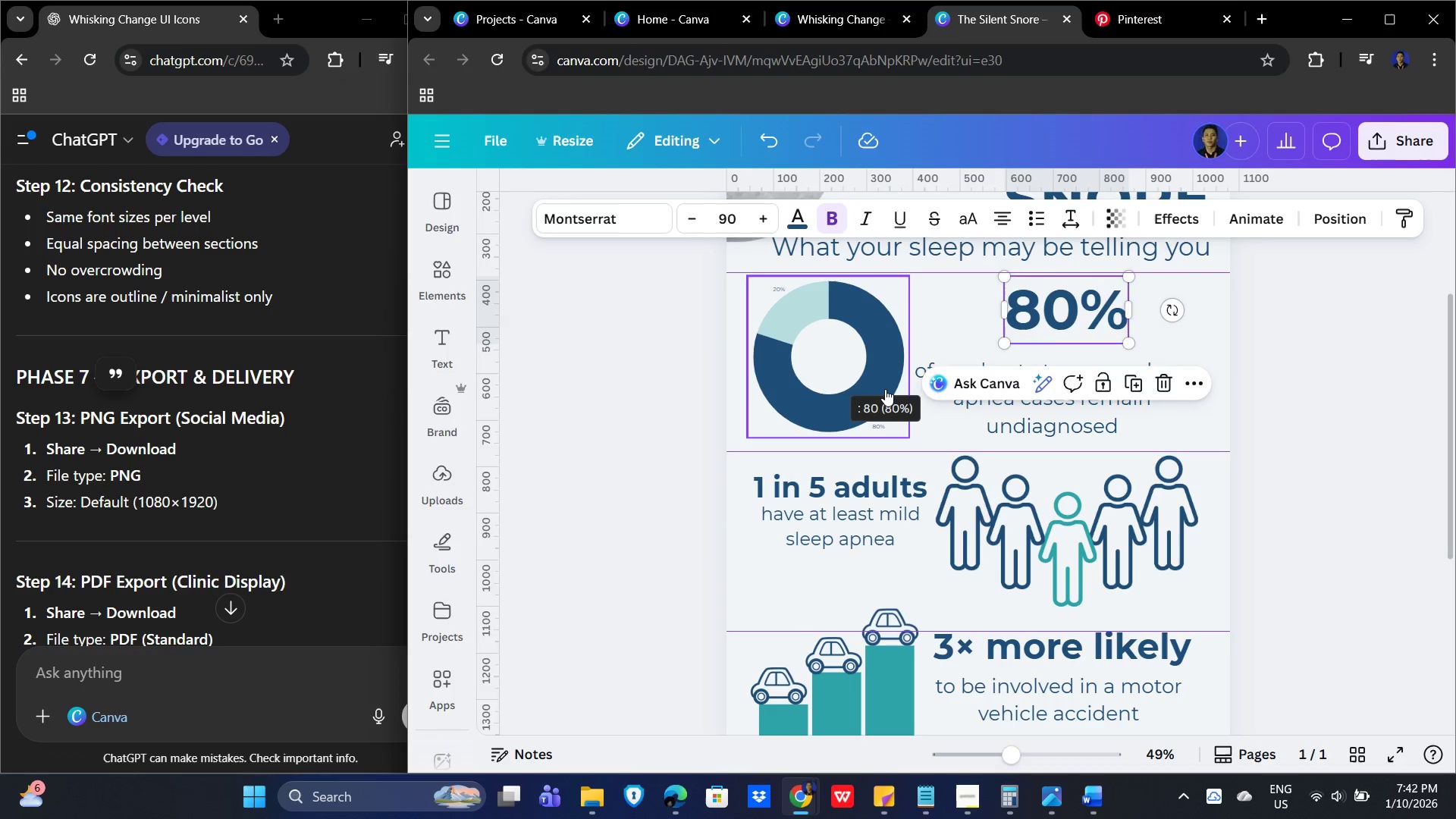 
hold_key(key=ArrowDown, duration=0.75)
 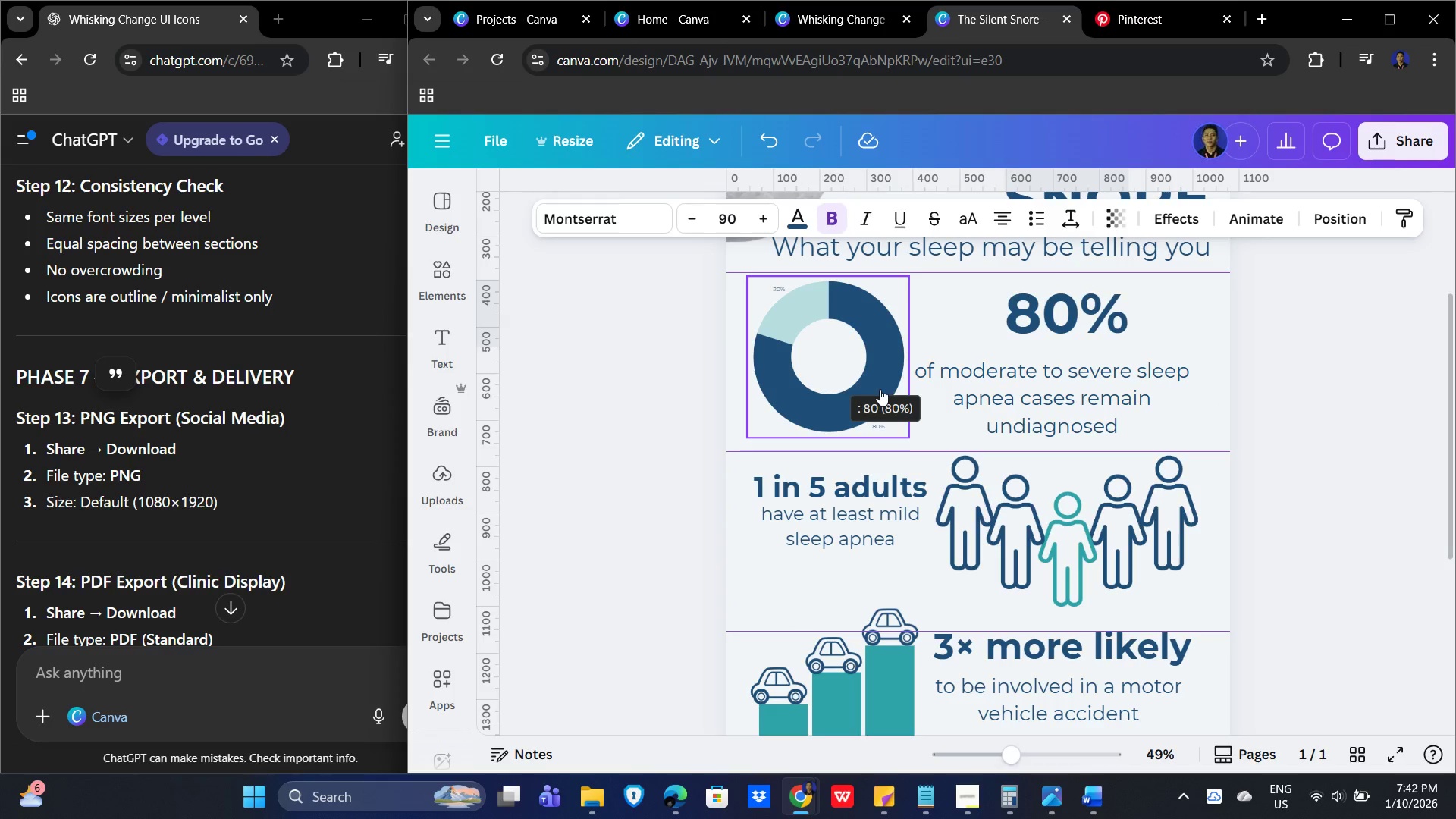 
key(ArrowDown)
 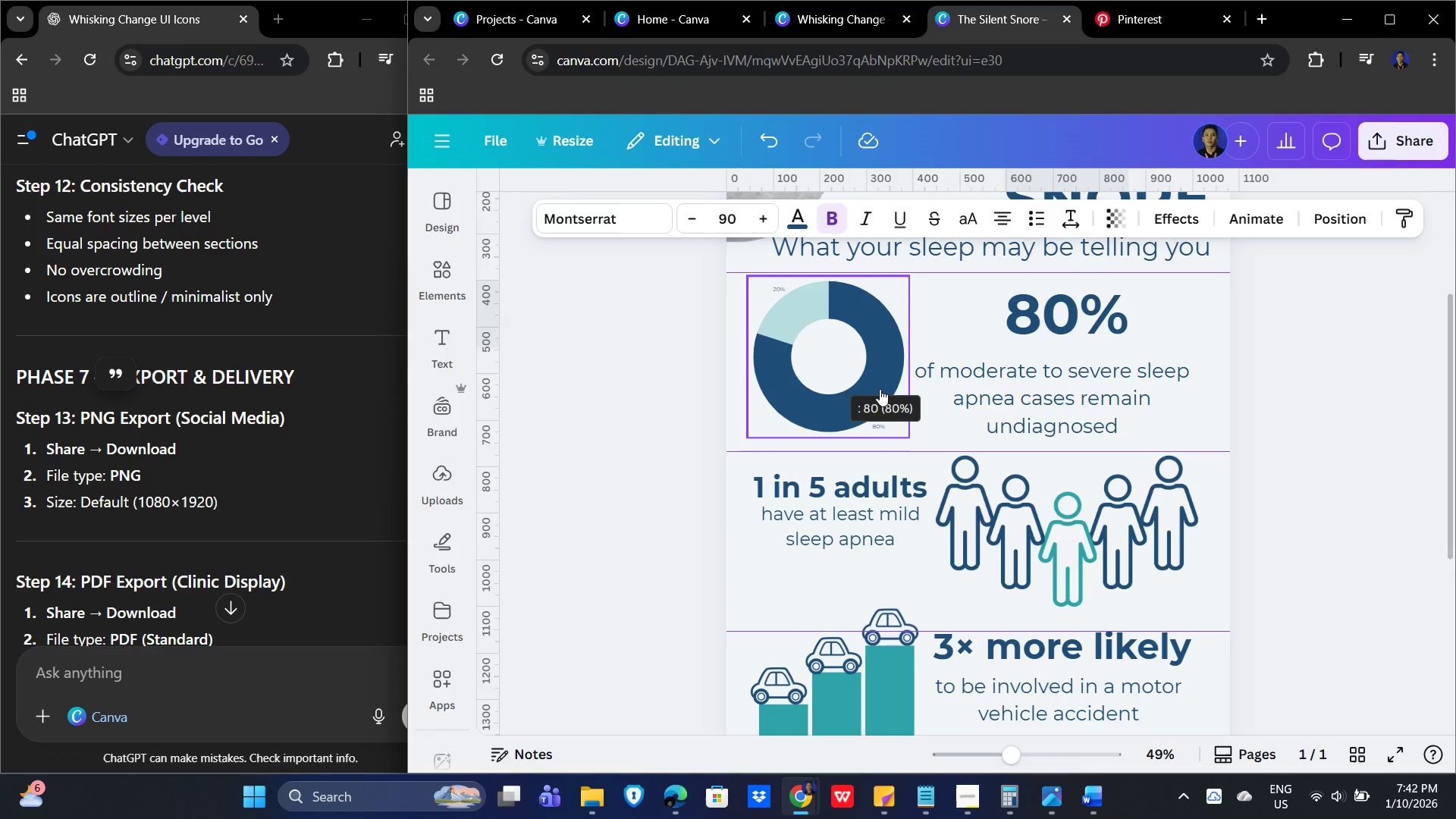 
key(ArrowDown)
 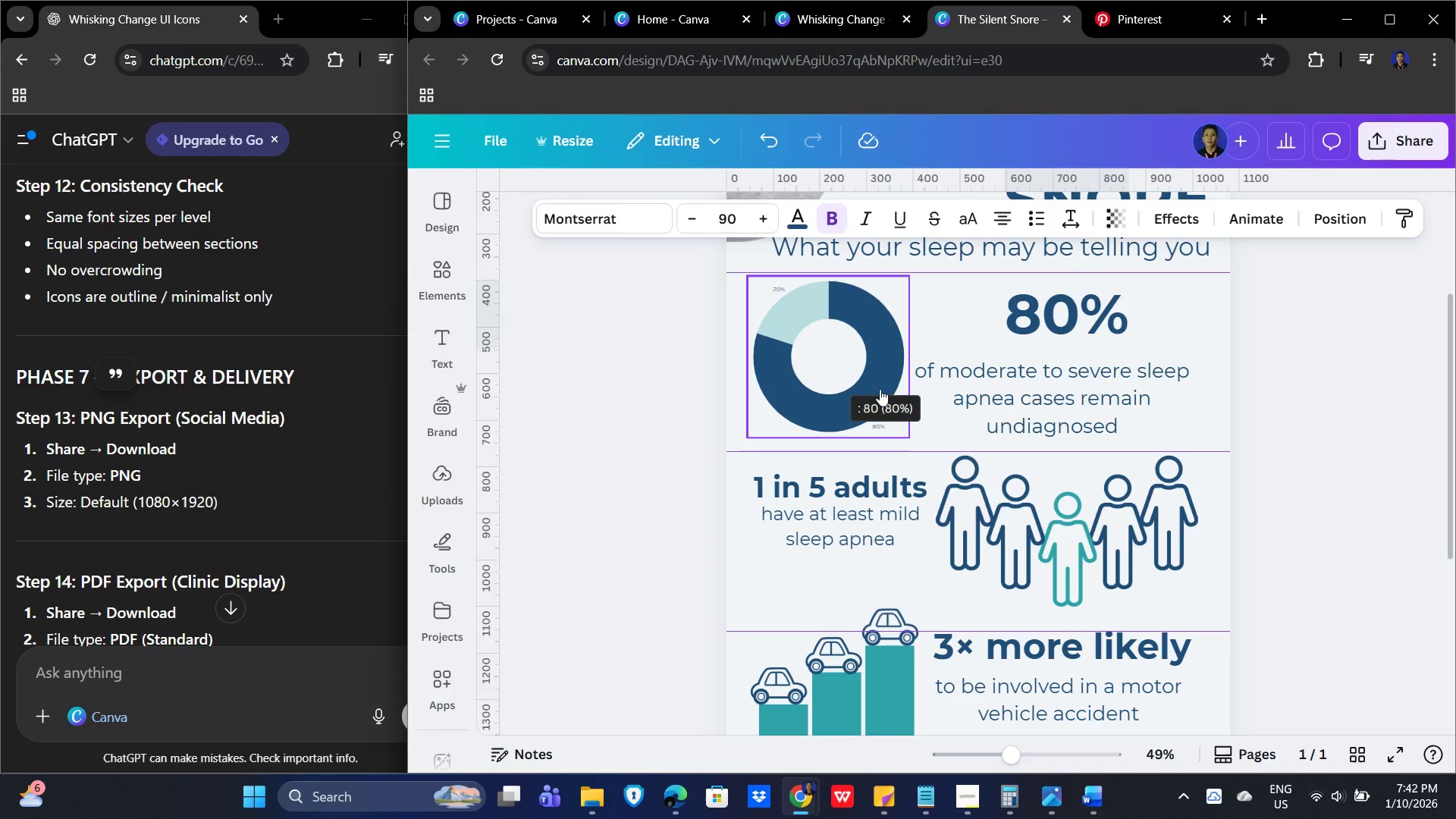 
key(ArrowDown)
 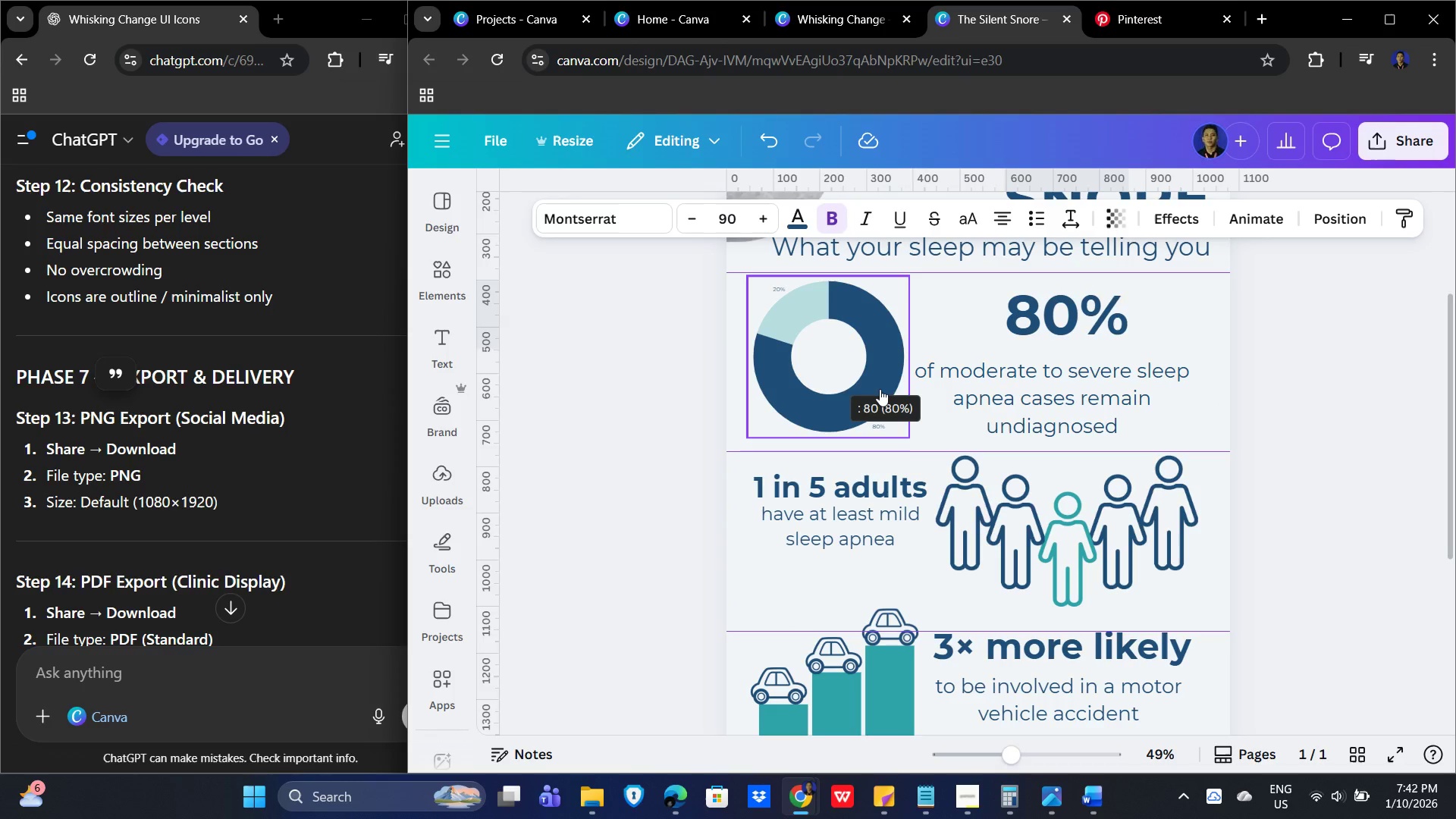 
key(ArrowDown)
 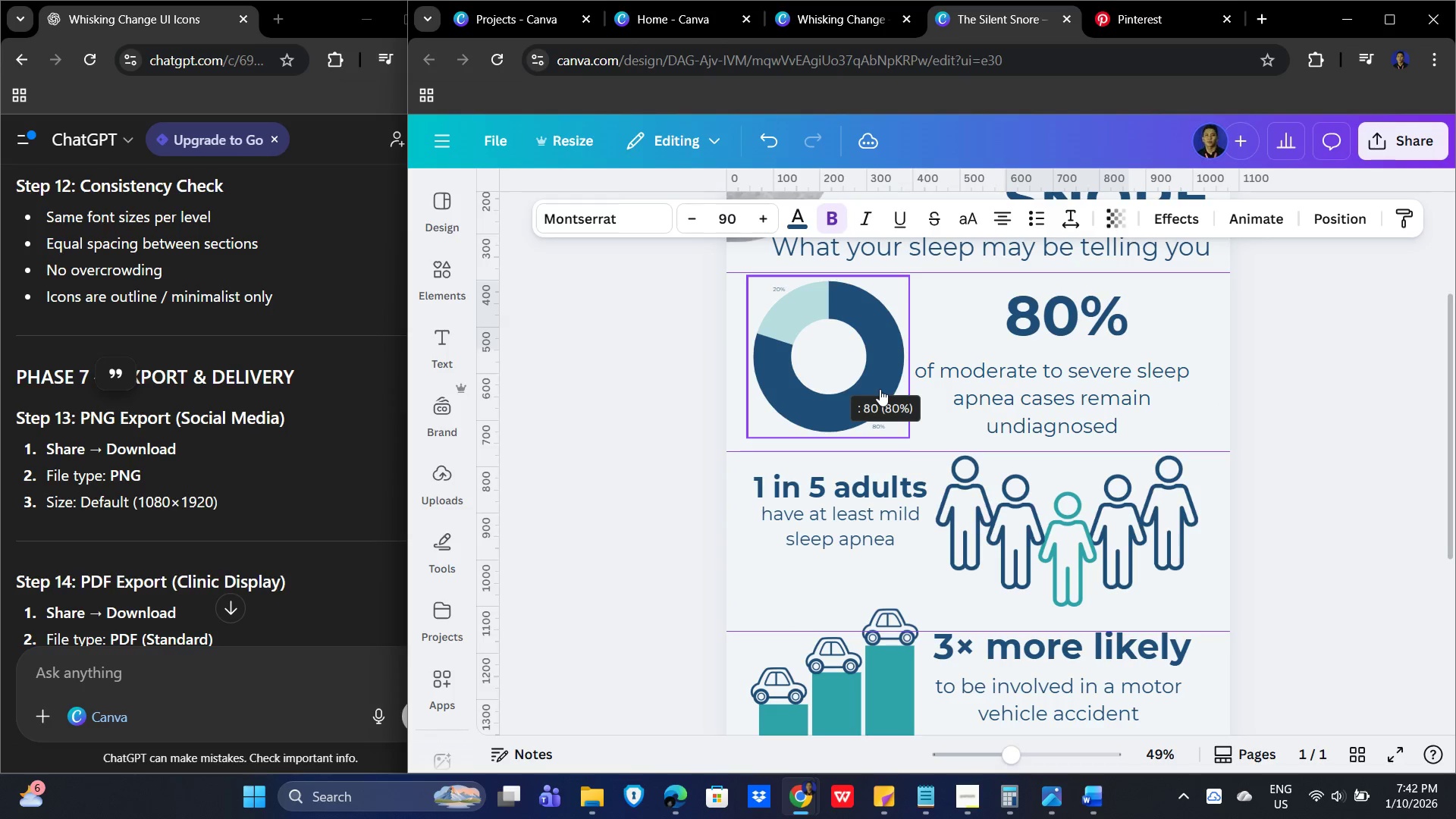 
key(ArrowDown)
 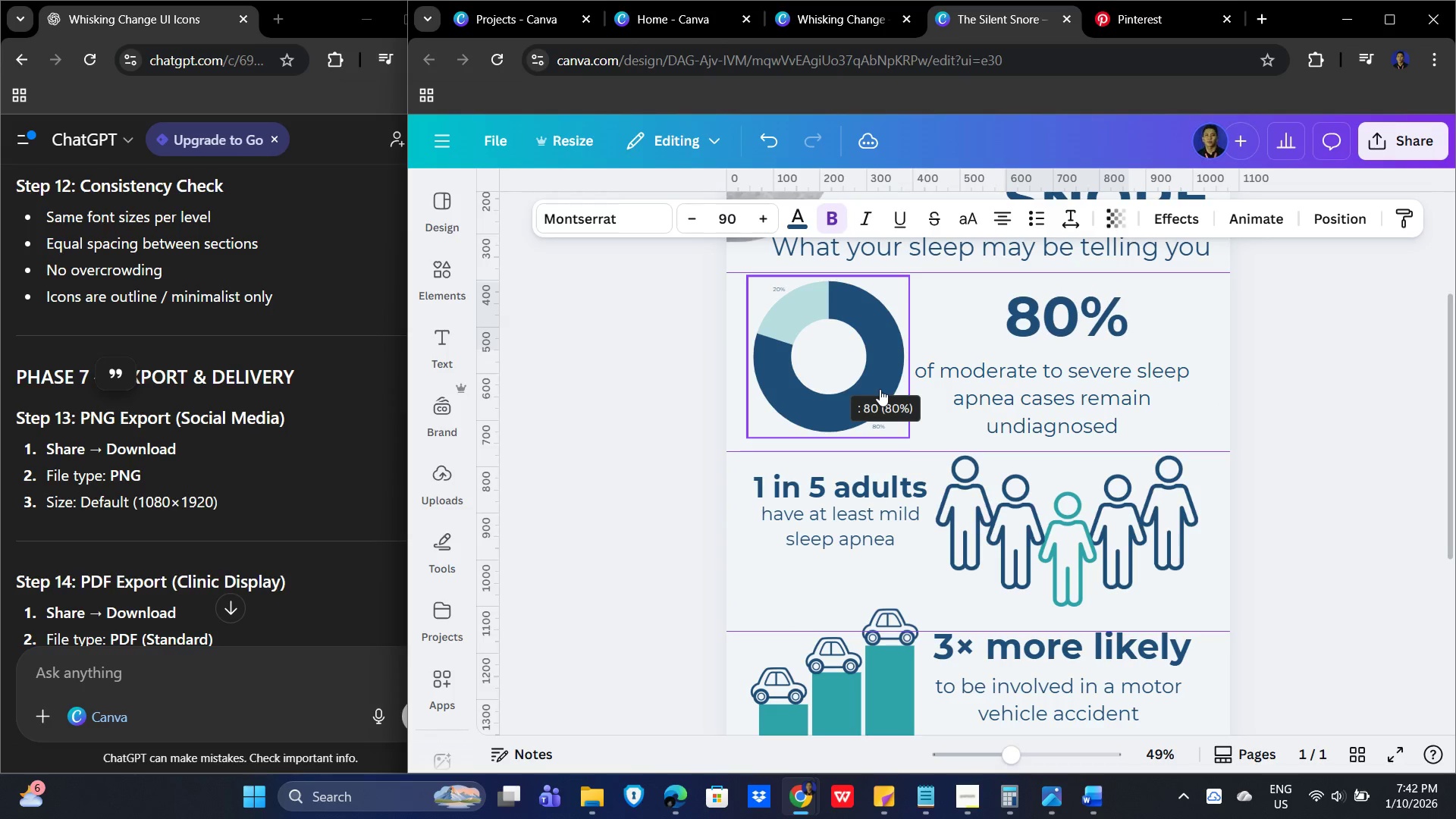 
key(ArrowDown)
 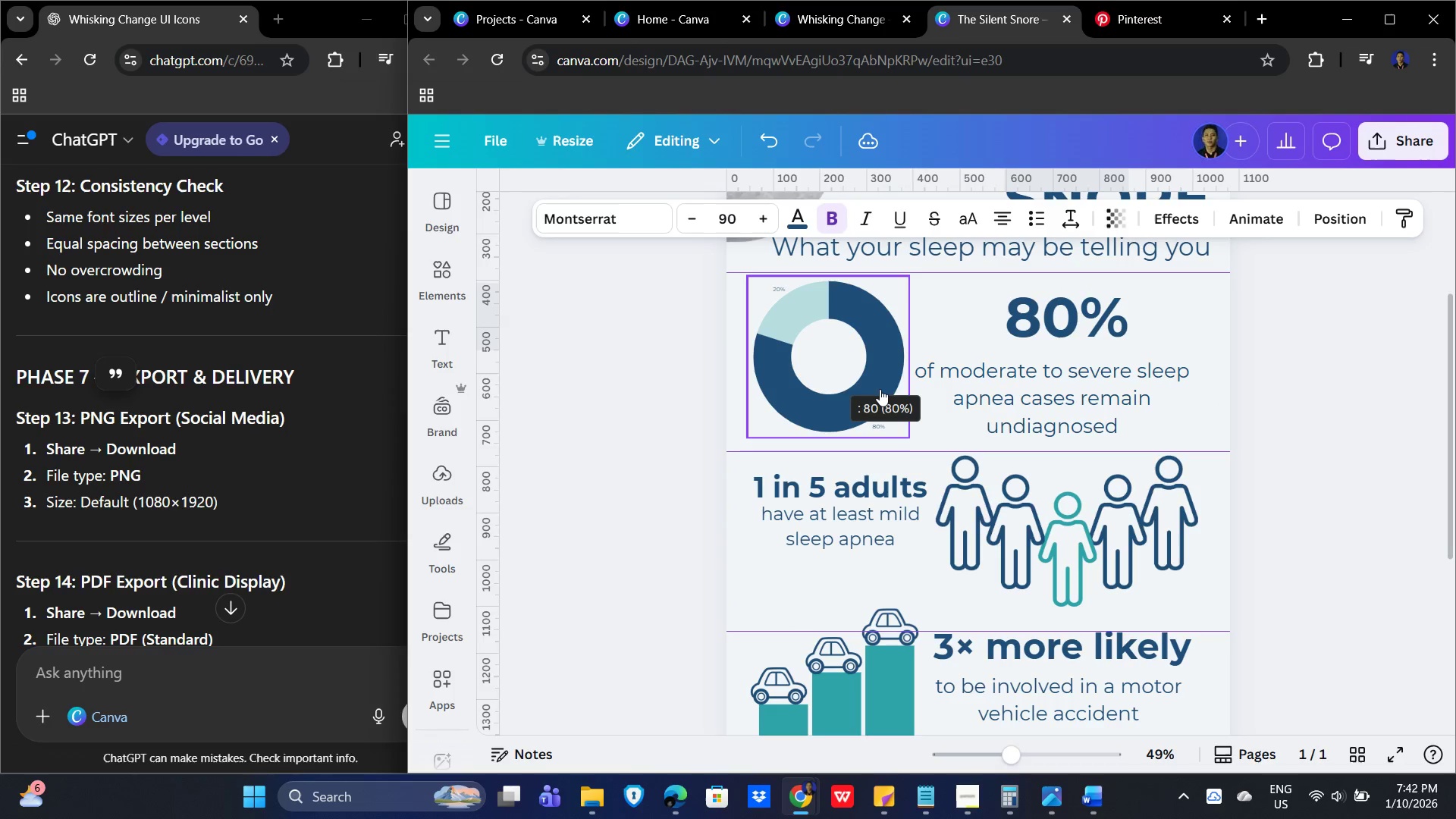 
hold_key(key=ArrowDown, duration=0.88)
 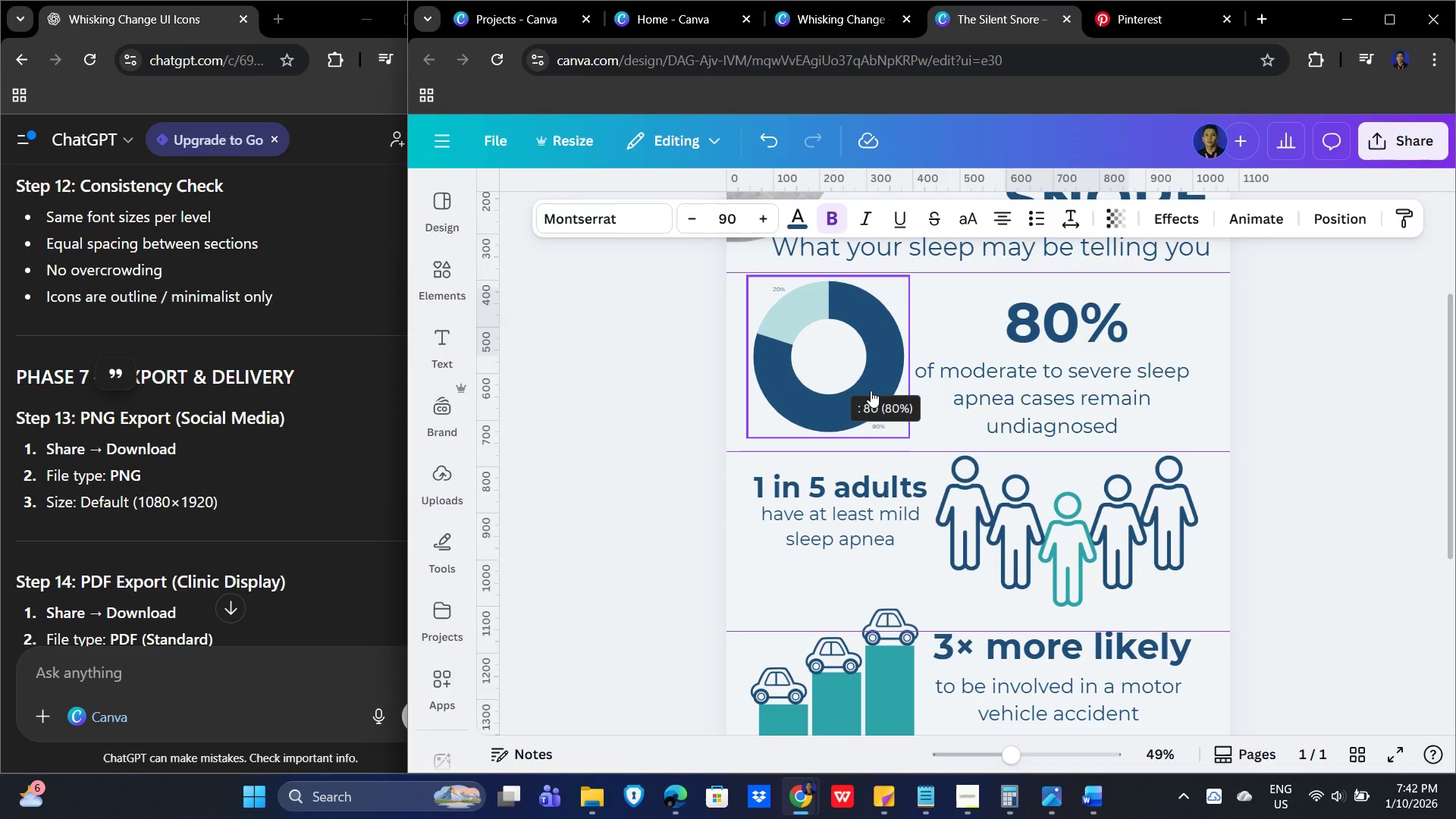 
key(ArrowDown)
 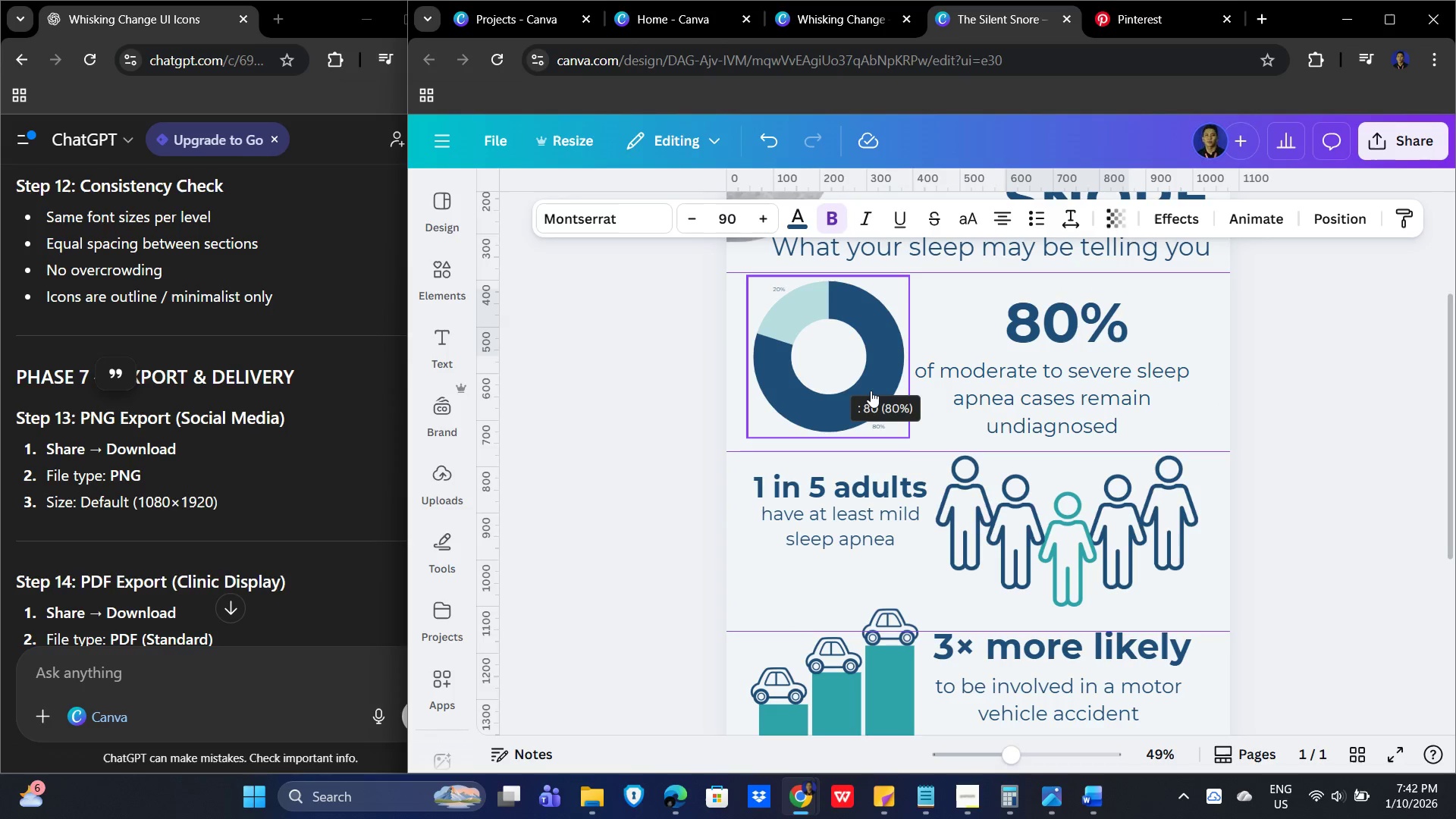 
key(ArrowDown)
 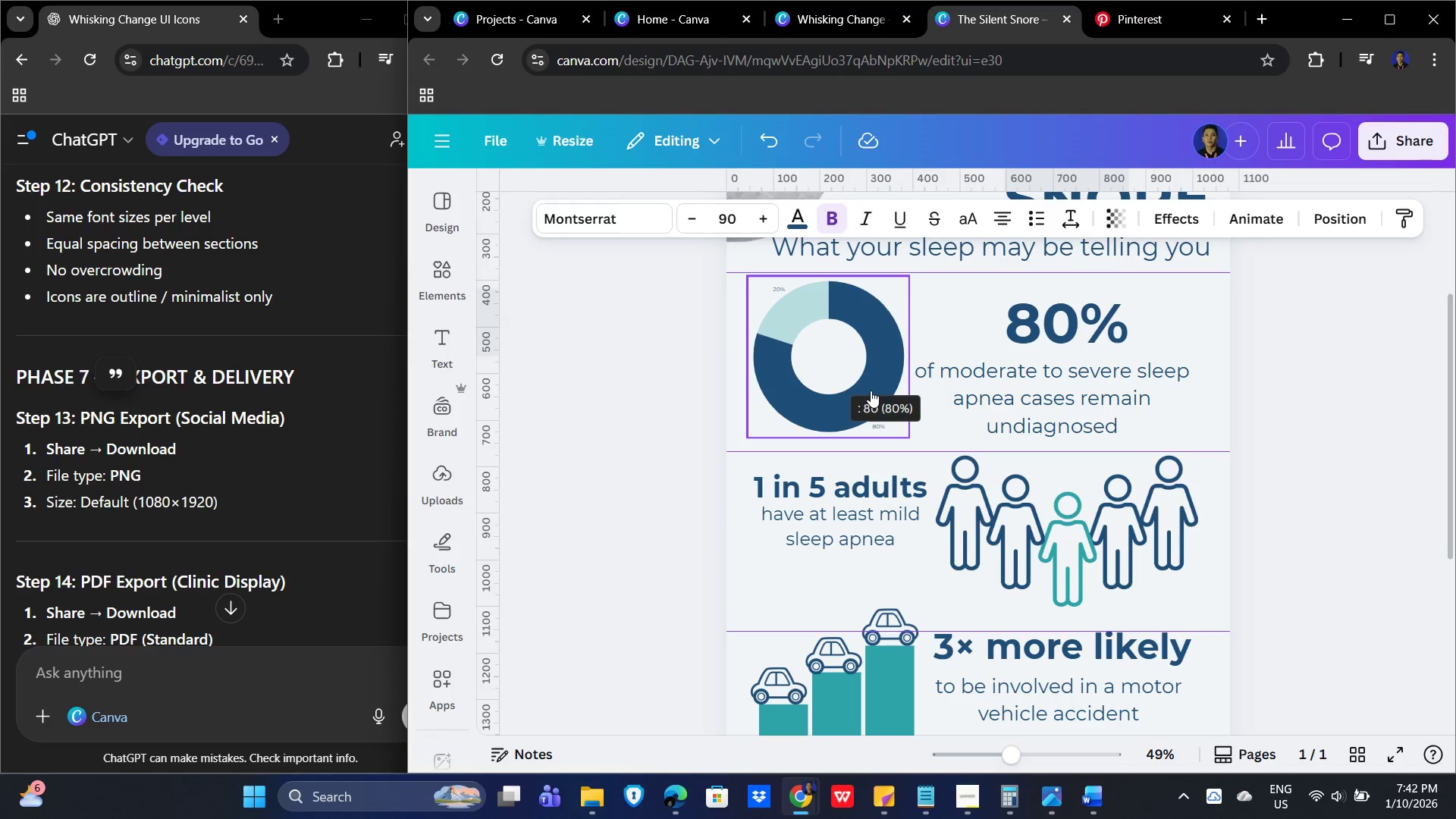 
key(ArrowDown)
 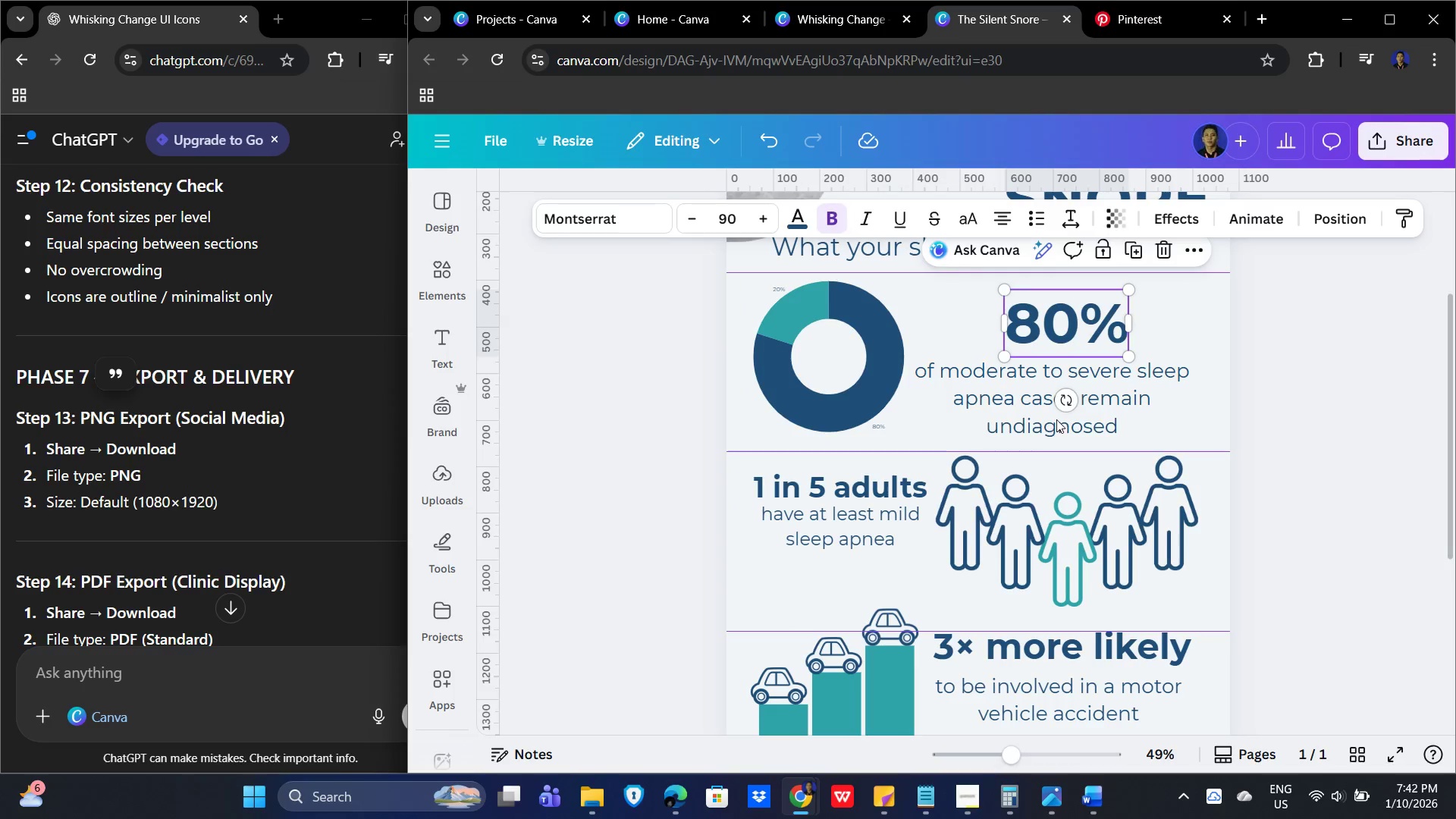 
left_click([1021, 391])
 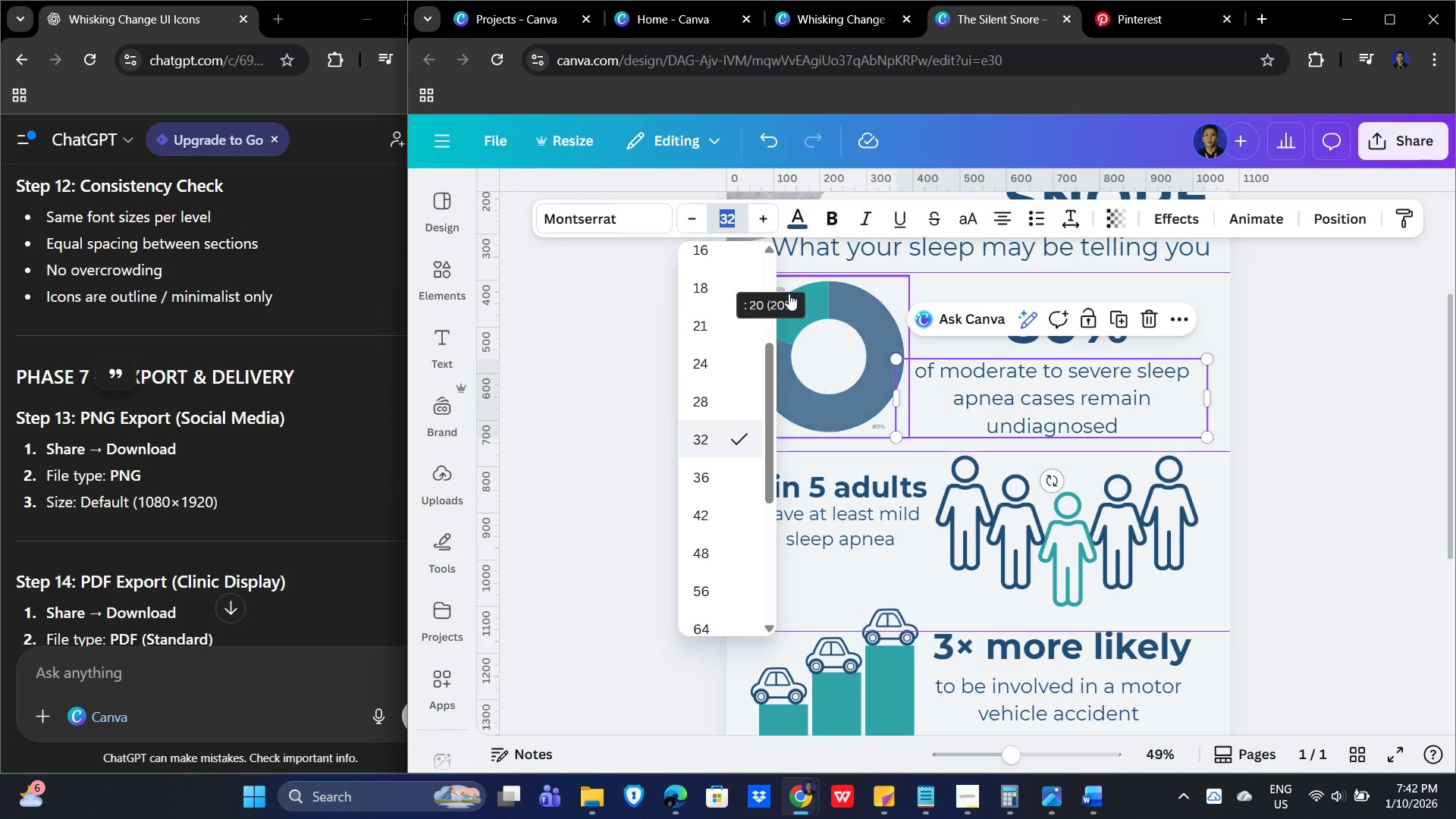 
key(Numpad4)
 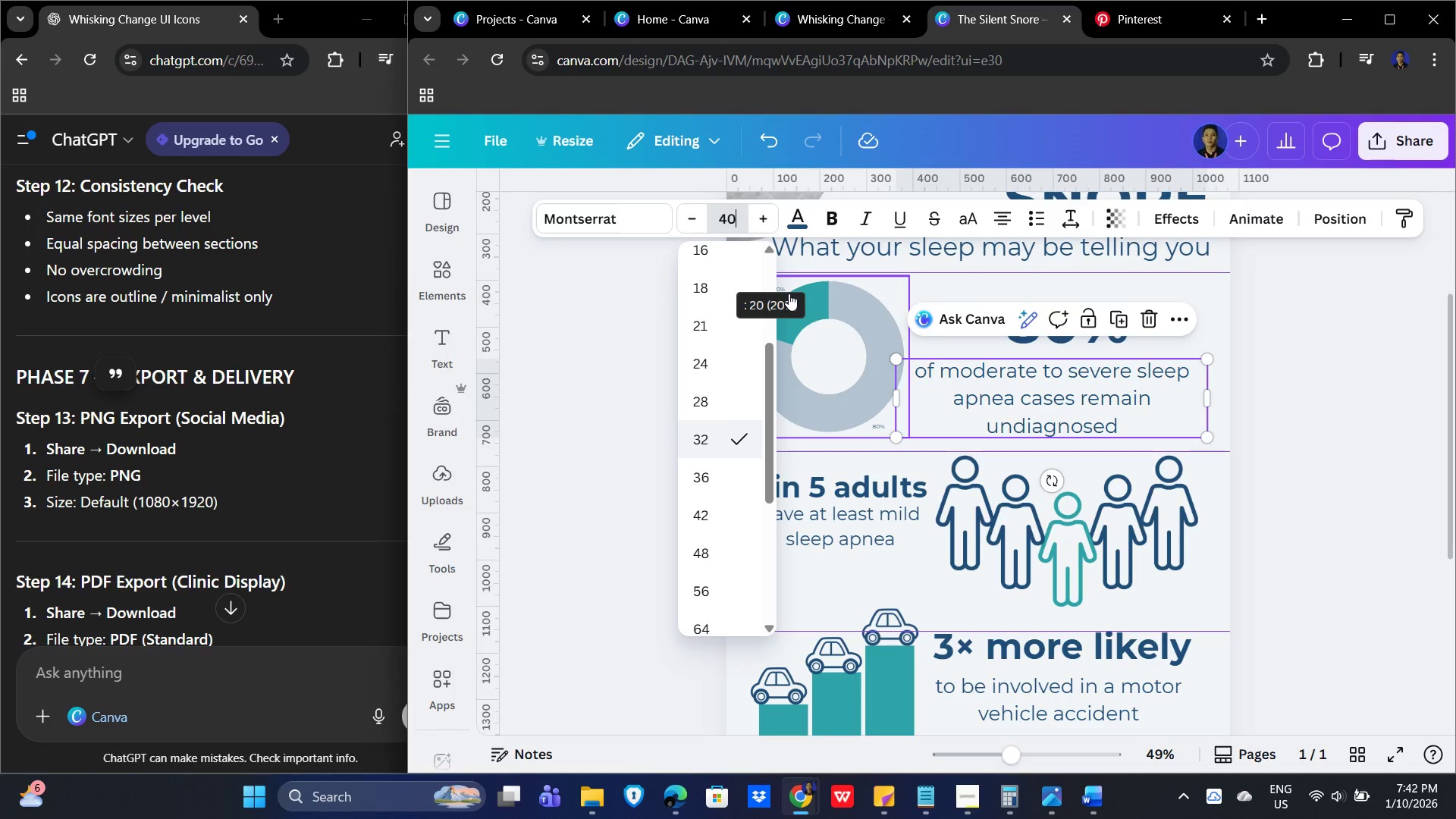 
key(Numpad0)
 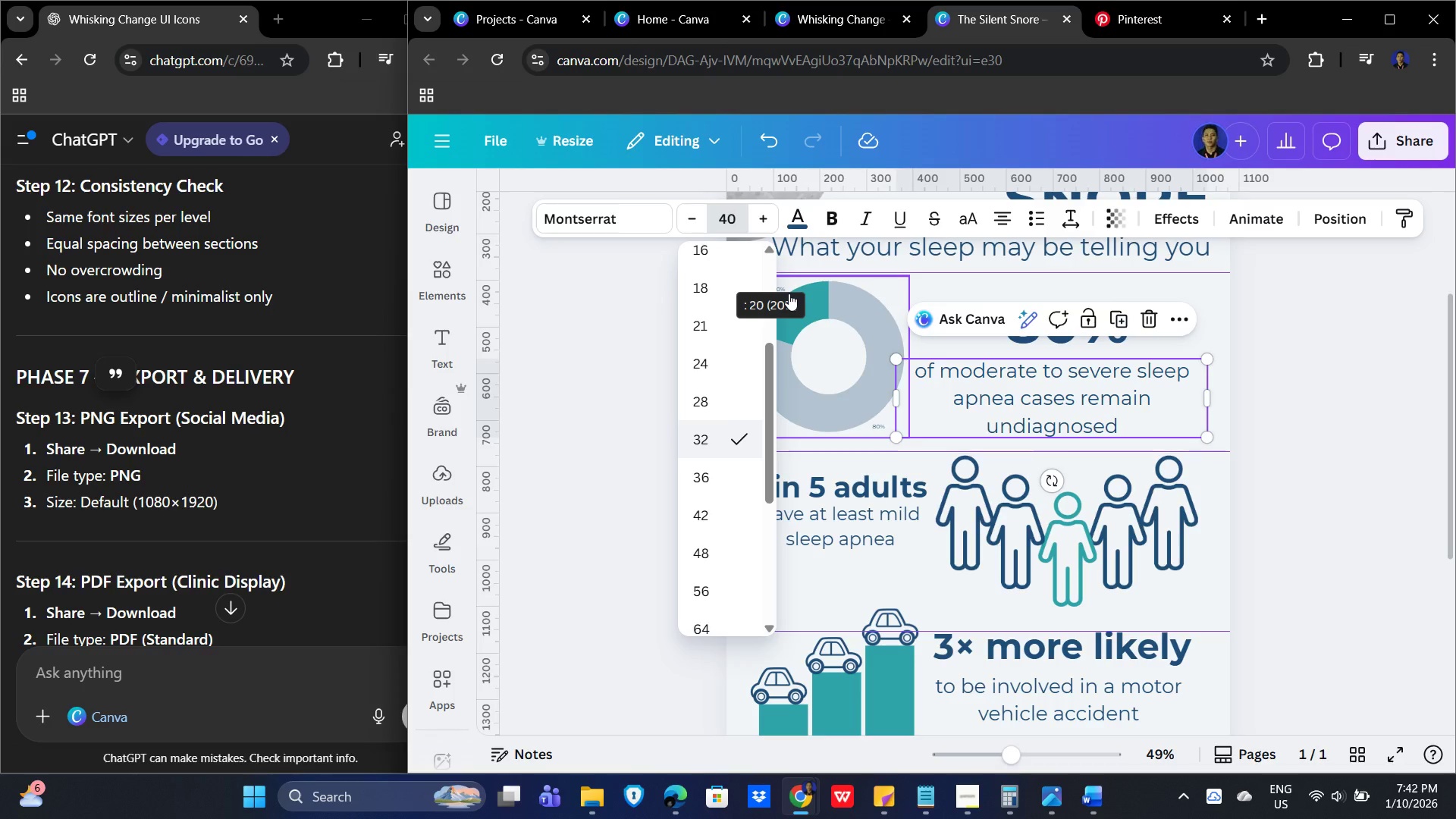 
key(NumpadEnter)
 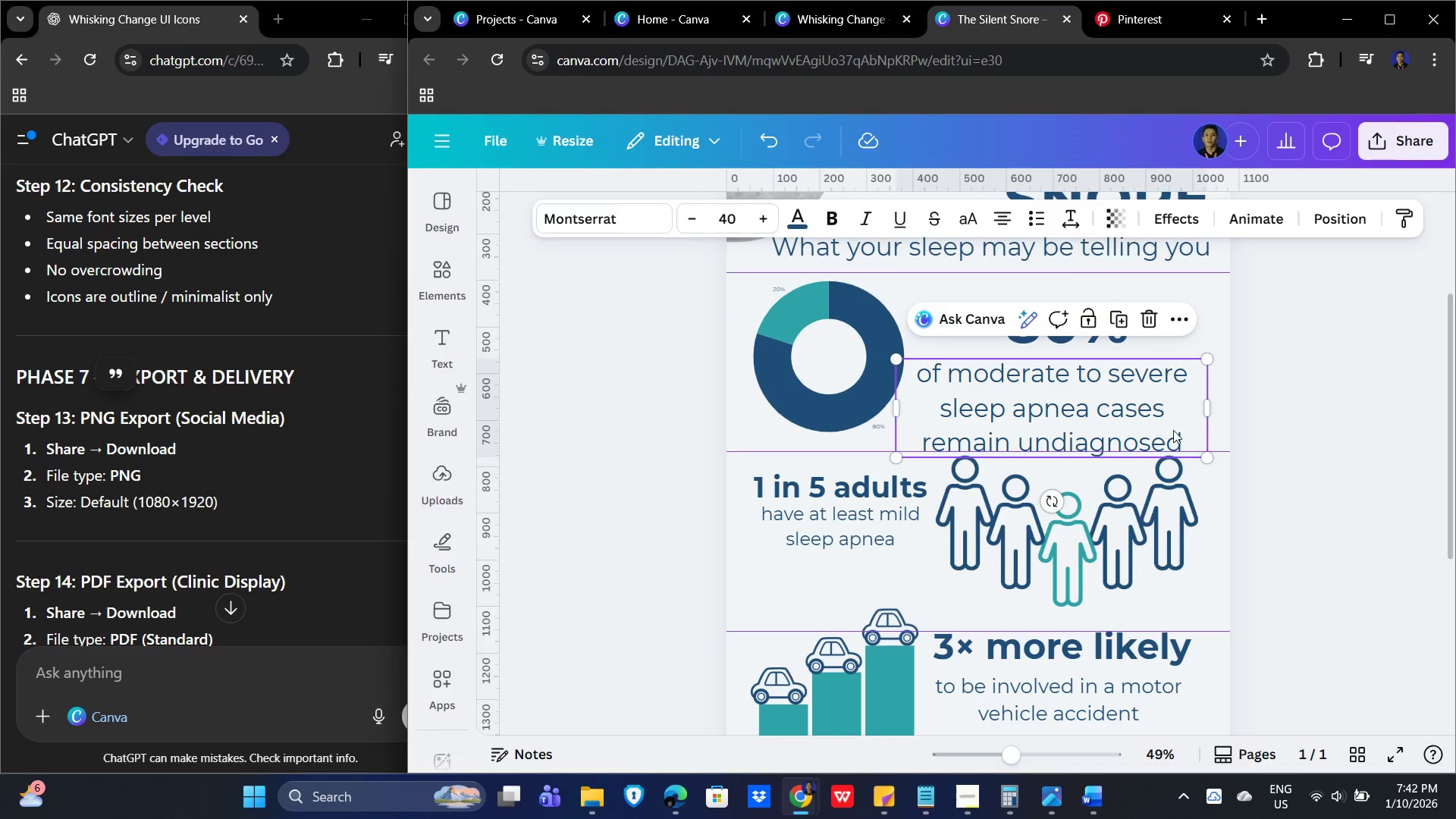 
left_click([1348, 399])
 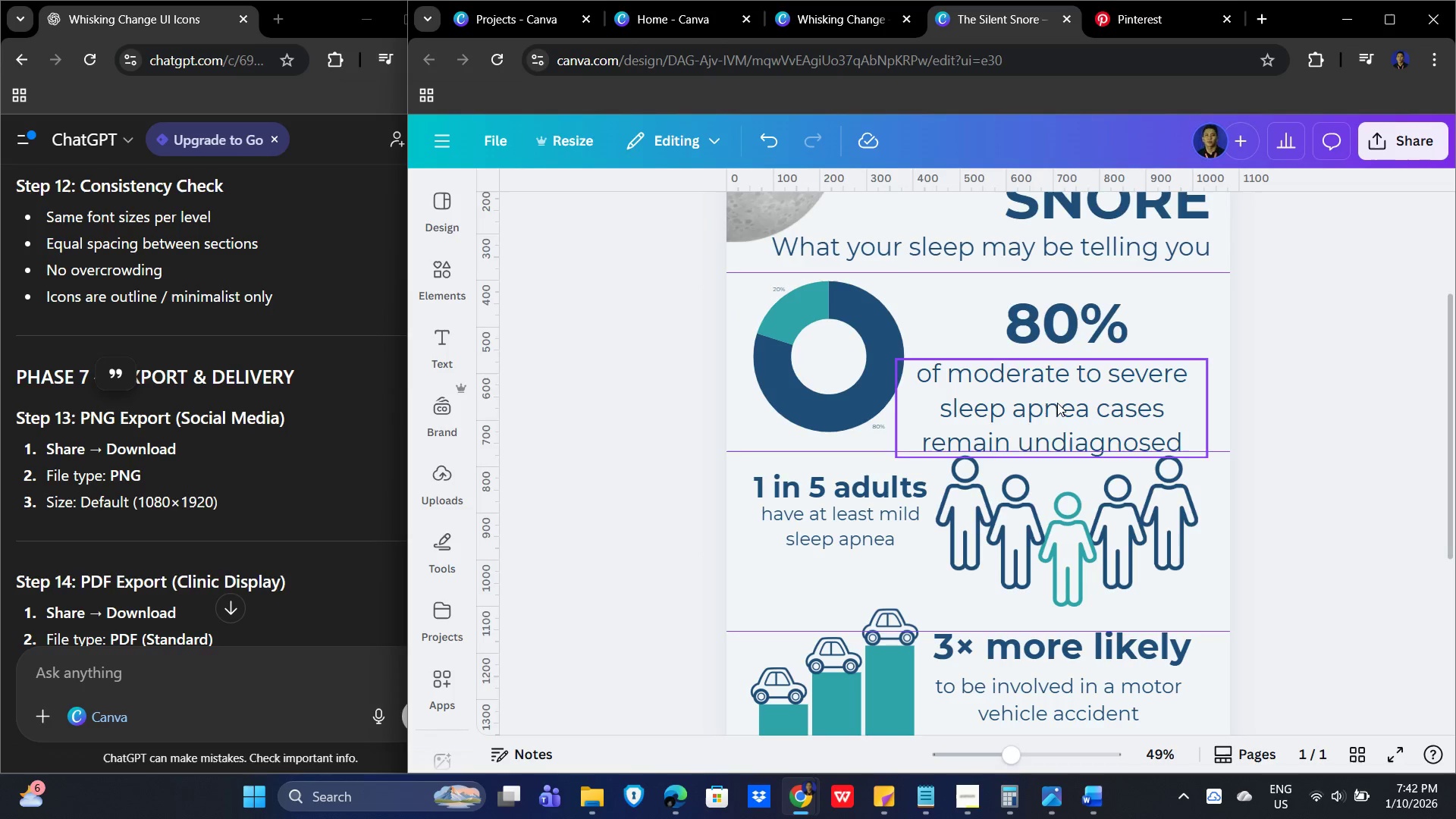 
left_click_drag(start_coordinate=[1057, 403], to_coordinate=[1062, 389])
 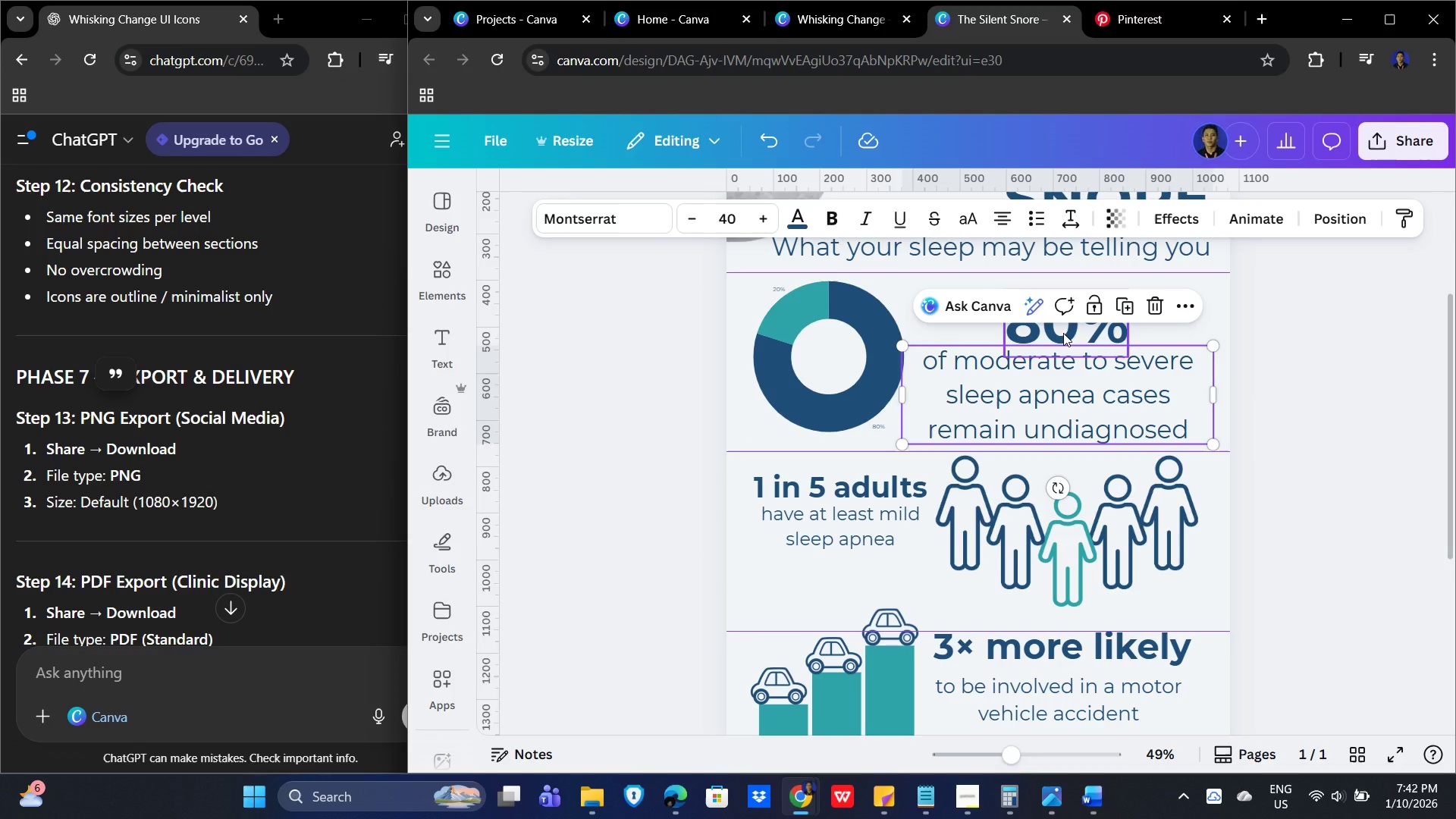 
left_click([1063, 333])
 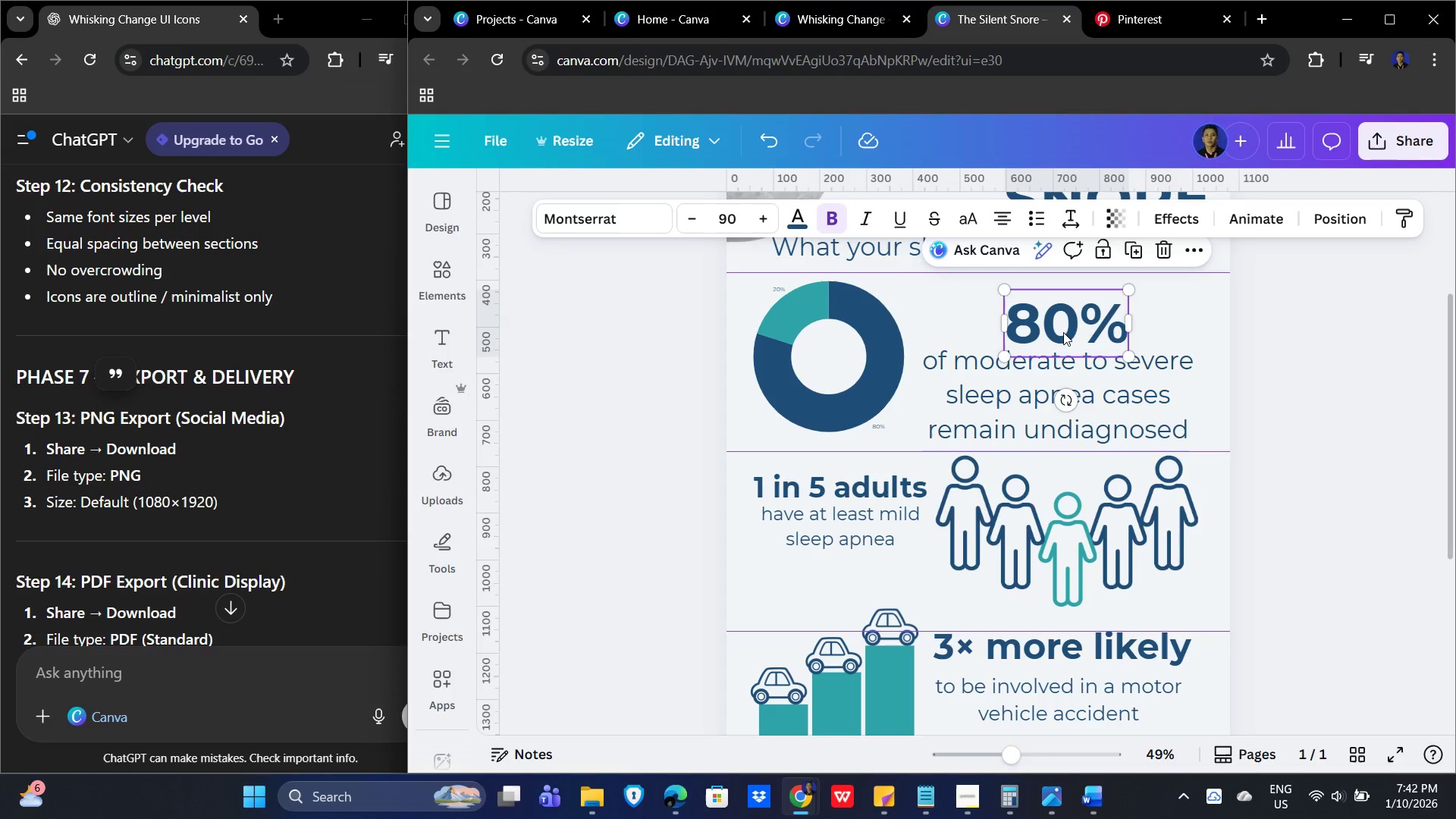 
left_click_drag(start_coordinate=[1063, 332], to_coordinate=[1064, 323])
 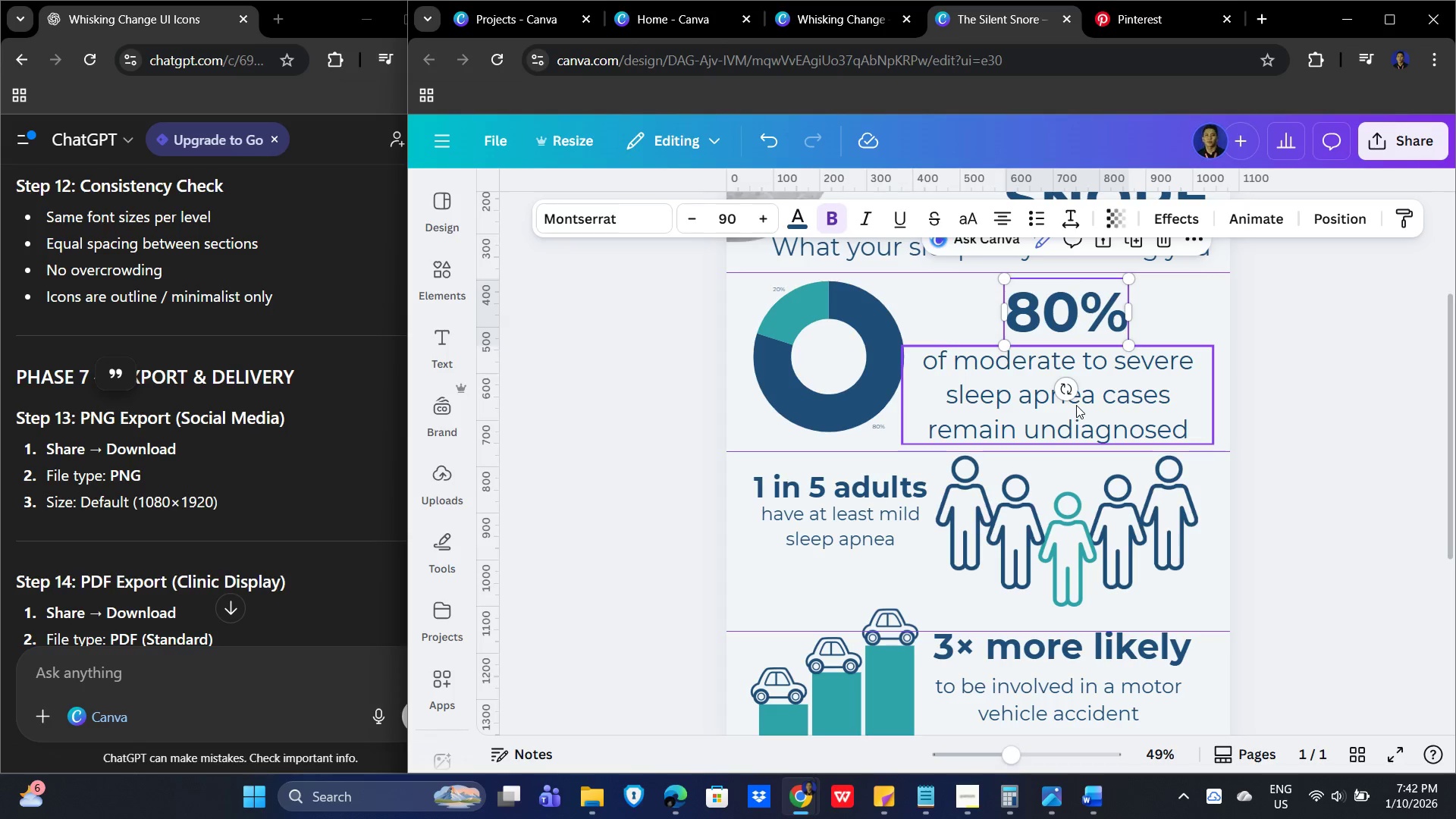 
left_click_drag(start_coordinate=[1075, 405], to_coordinate=[1075, 401])
 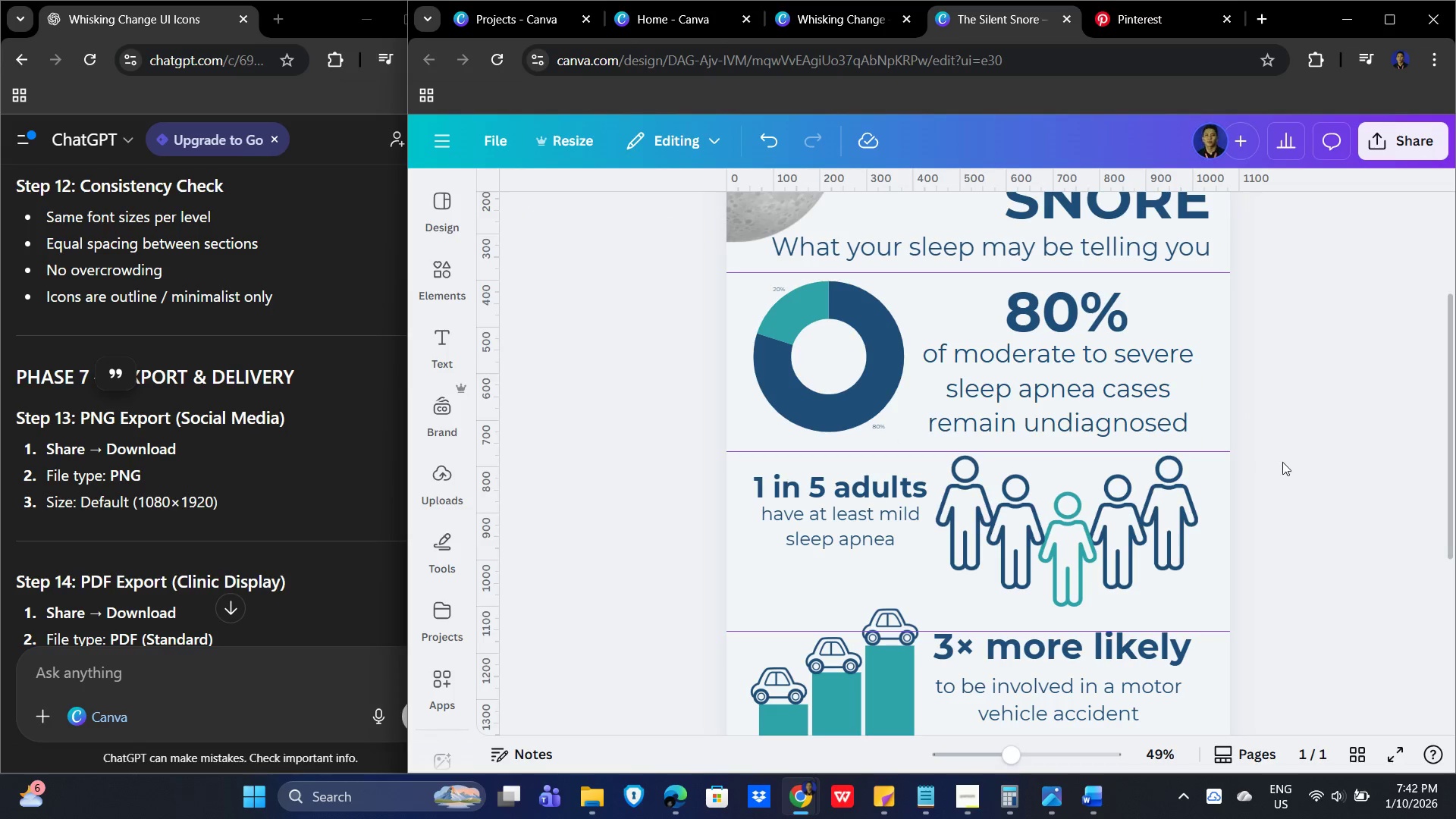 
scroll: coordinate [1343, 474], scroll_direction: down, amount: 3.0
 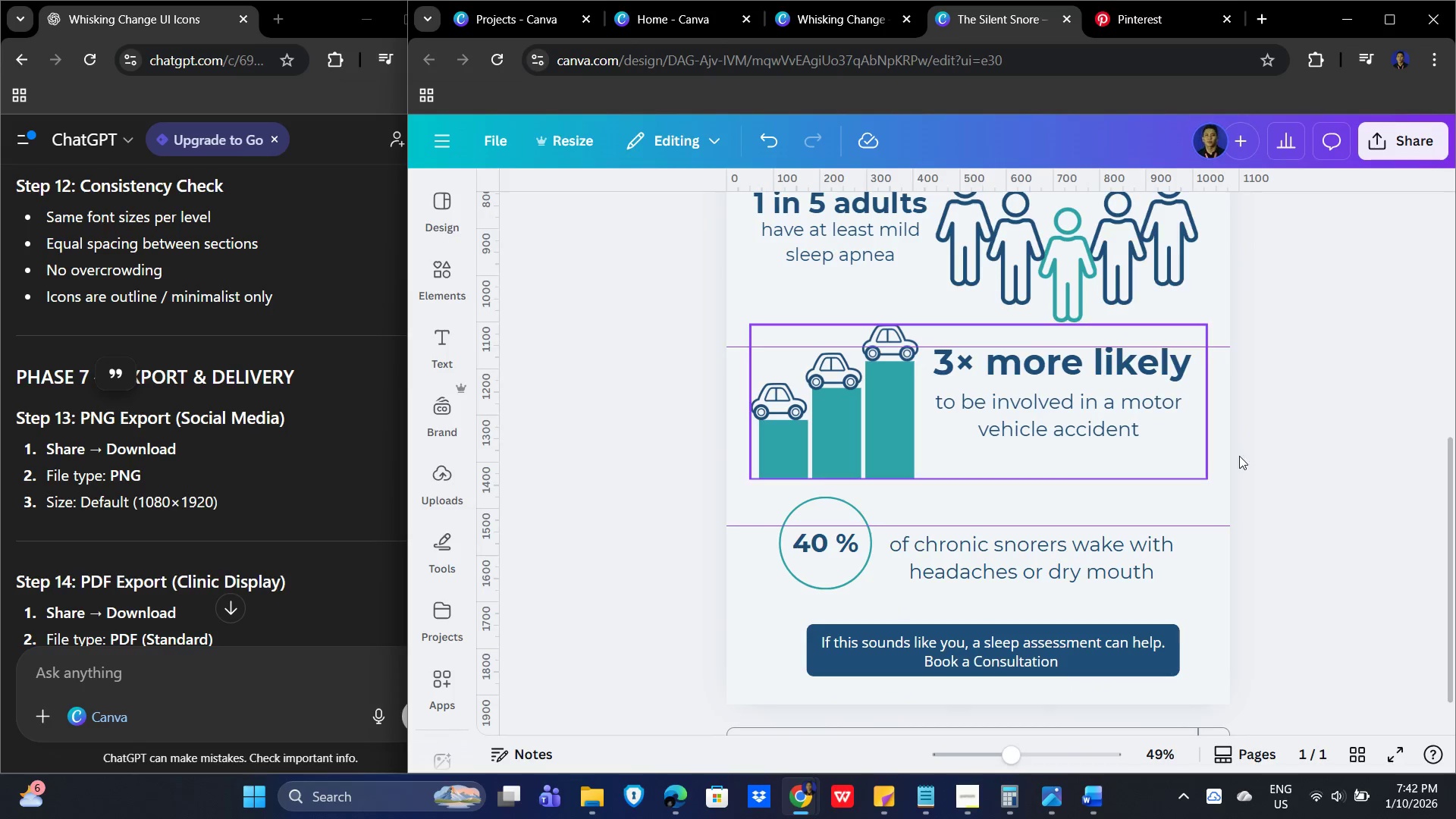 
scroll: coordinate [1307, 487], scroll_direction: up, amount: 1.0
 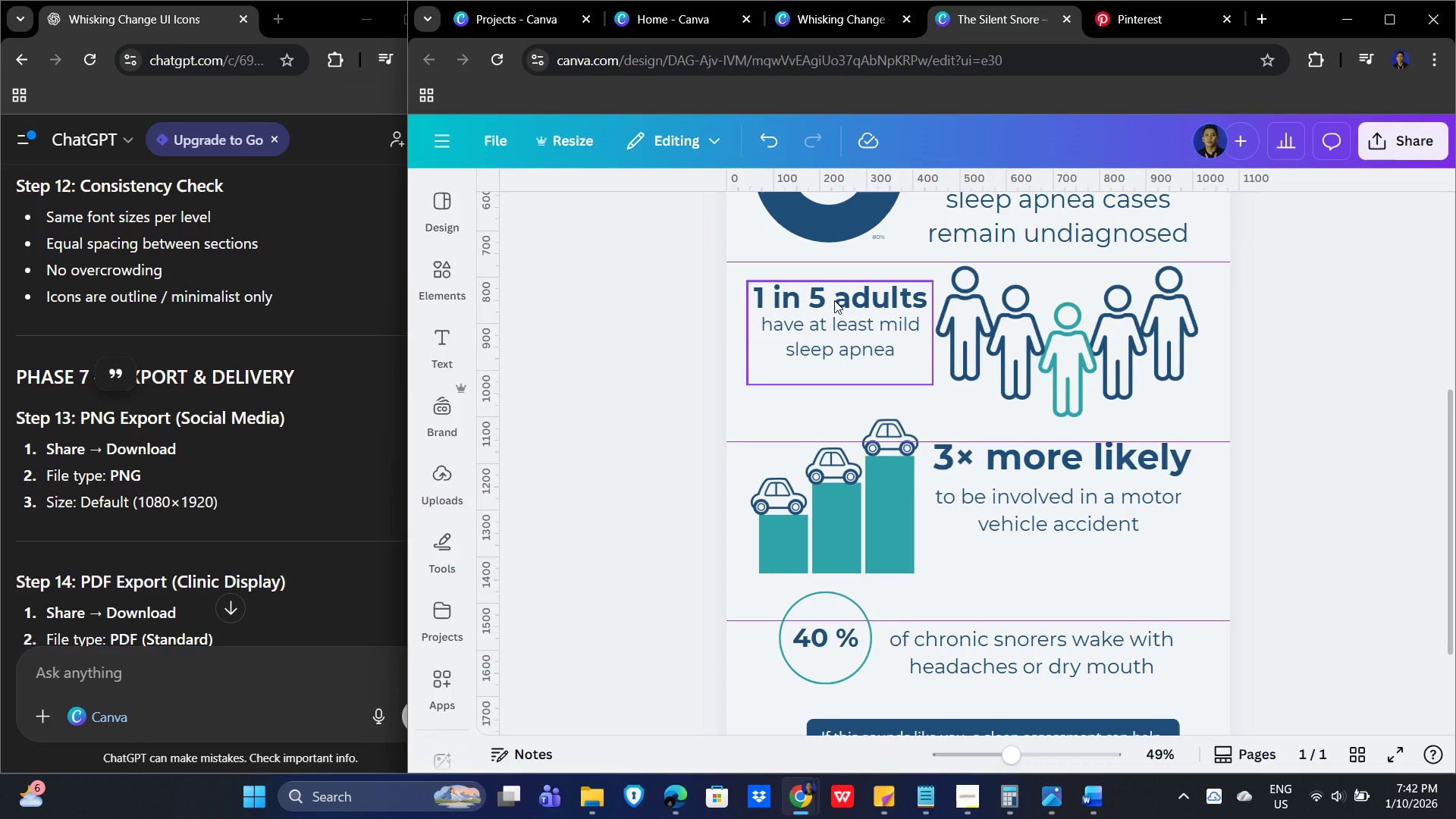 
left_click([834, 300])
 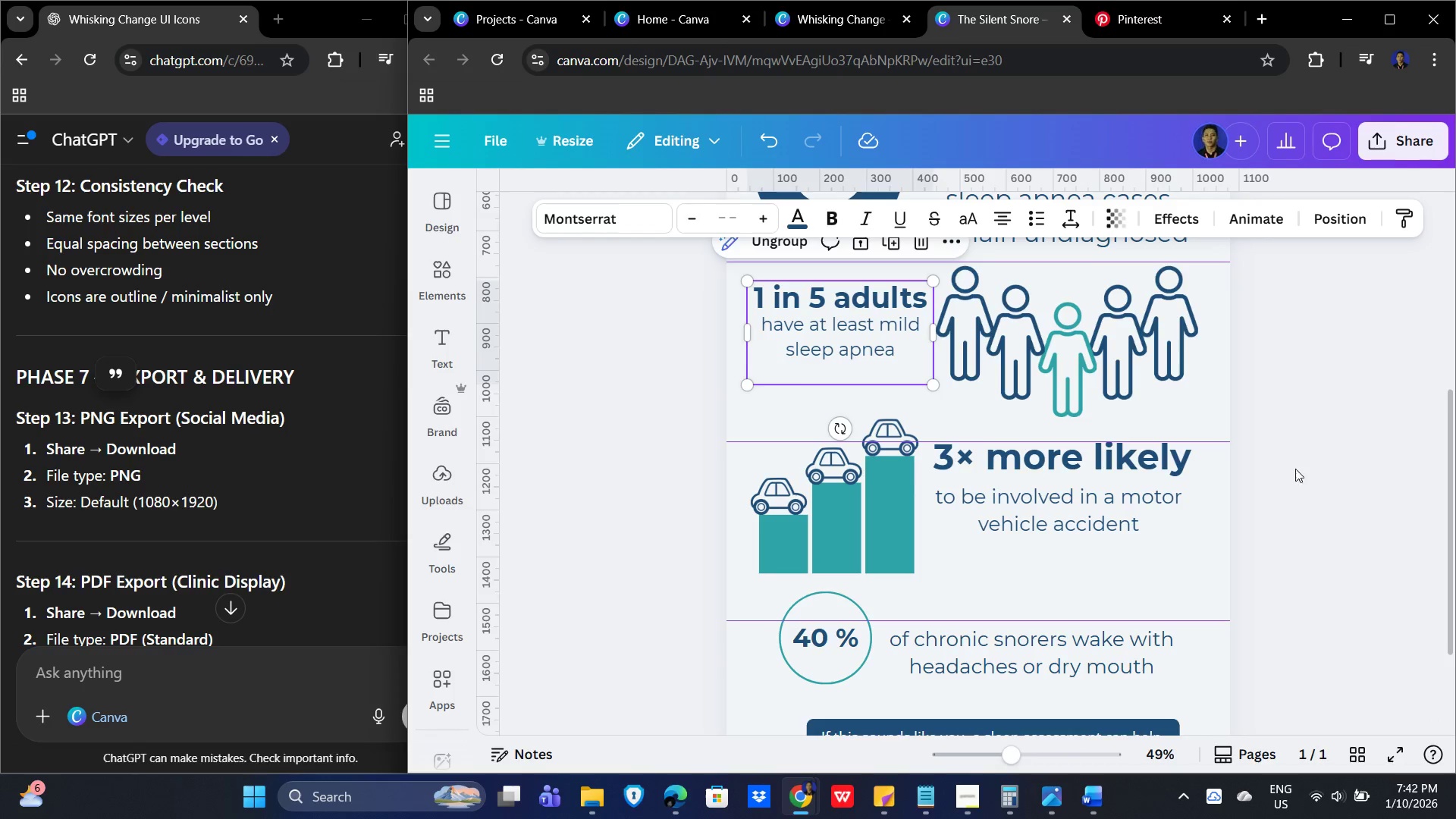 
scroll: coordinate [1257, 504], scroll_direction: up, amount: 2.0
 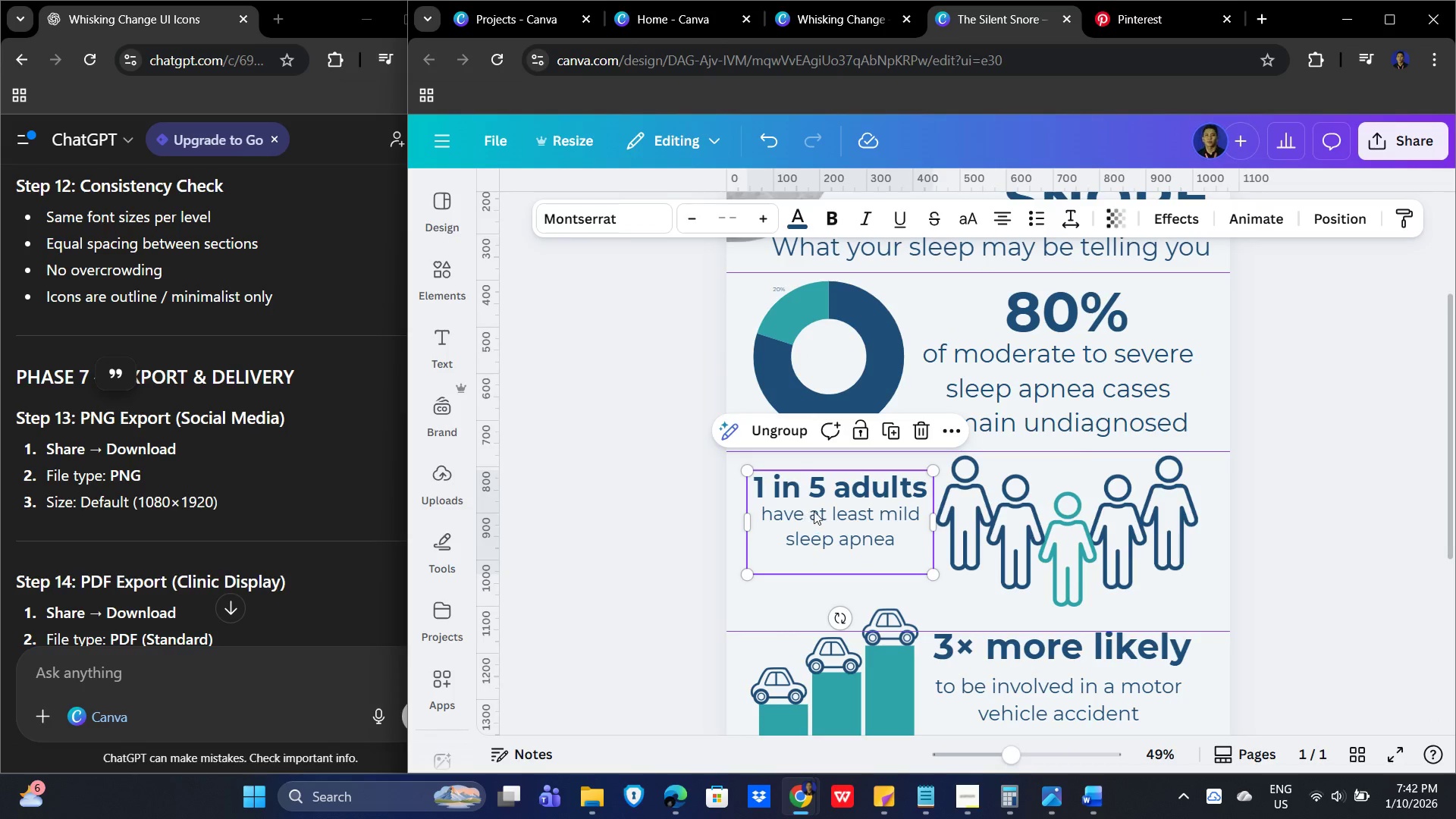 
left_click([778, 428])
 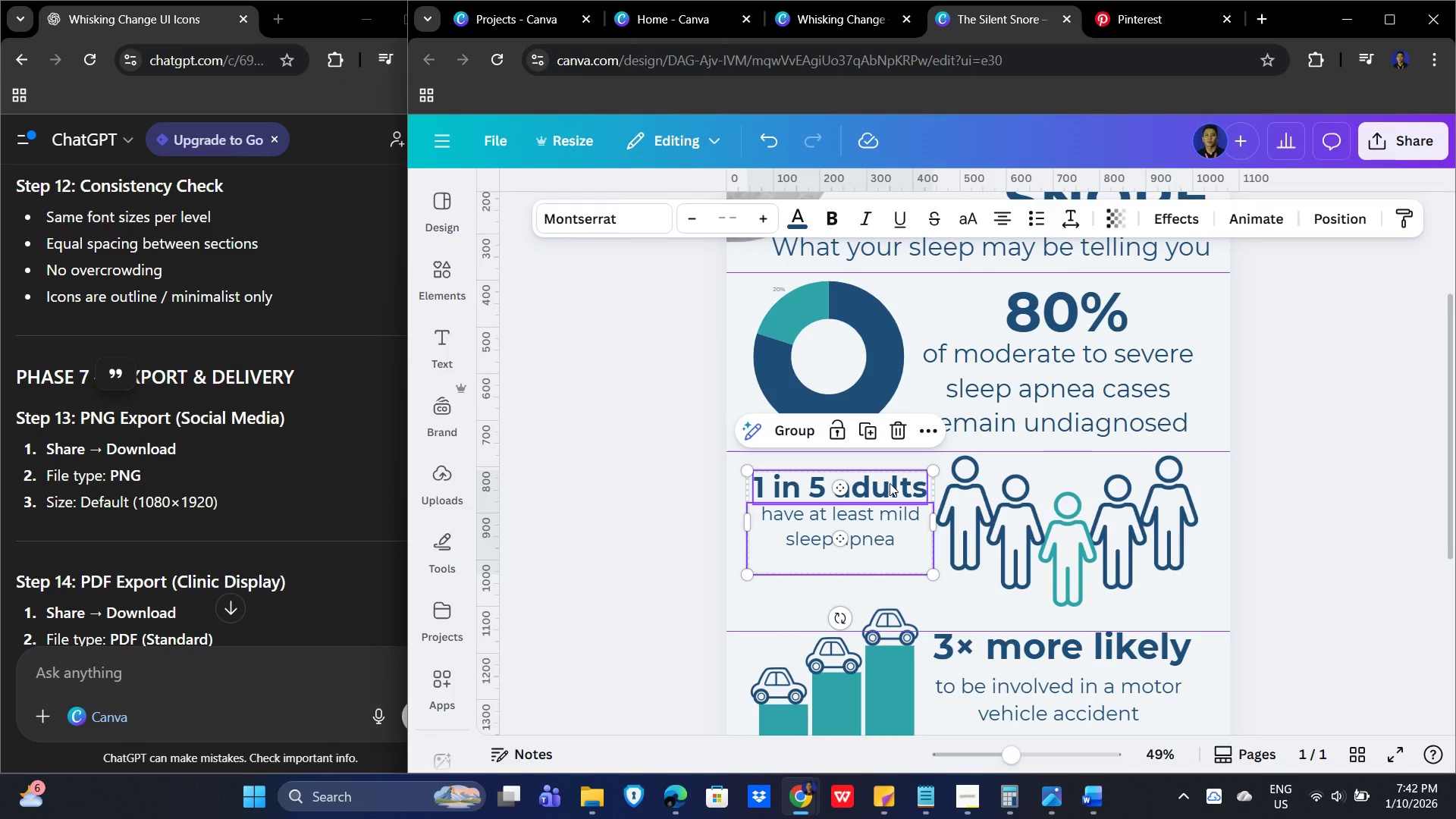 
left_click([890, 483])
 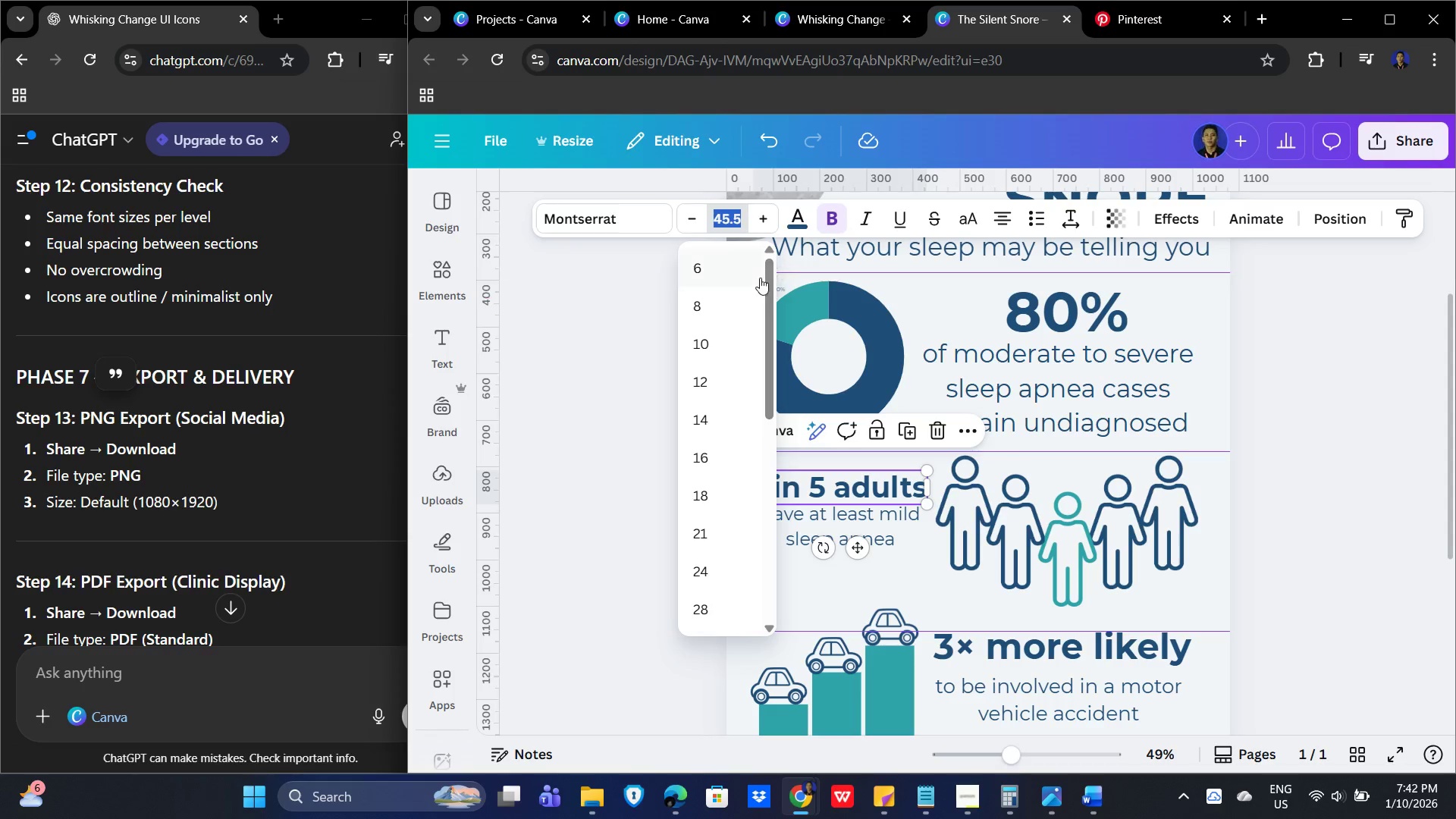 
key(Numpad9)
 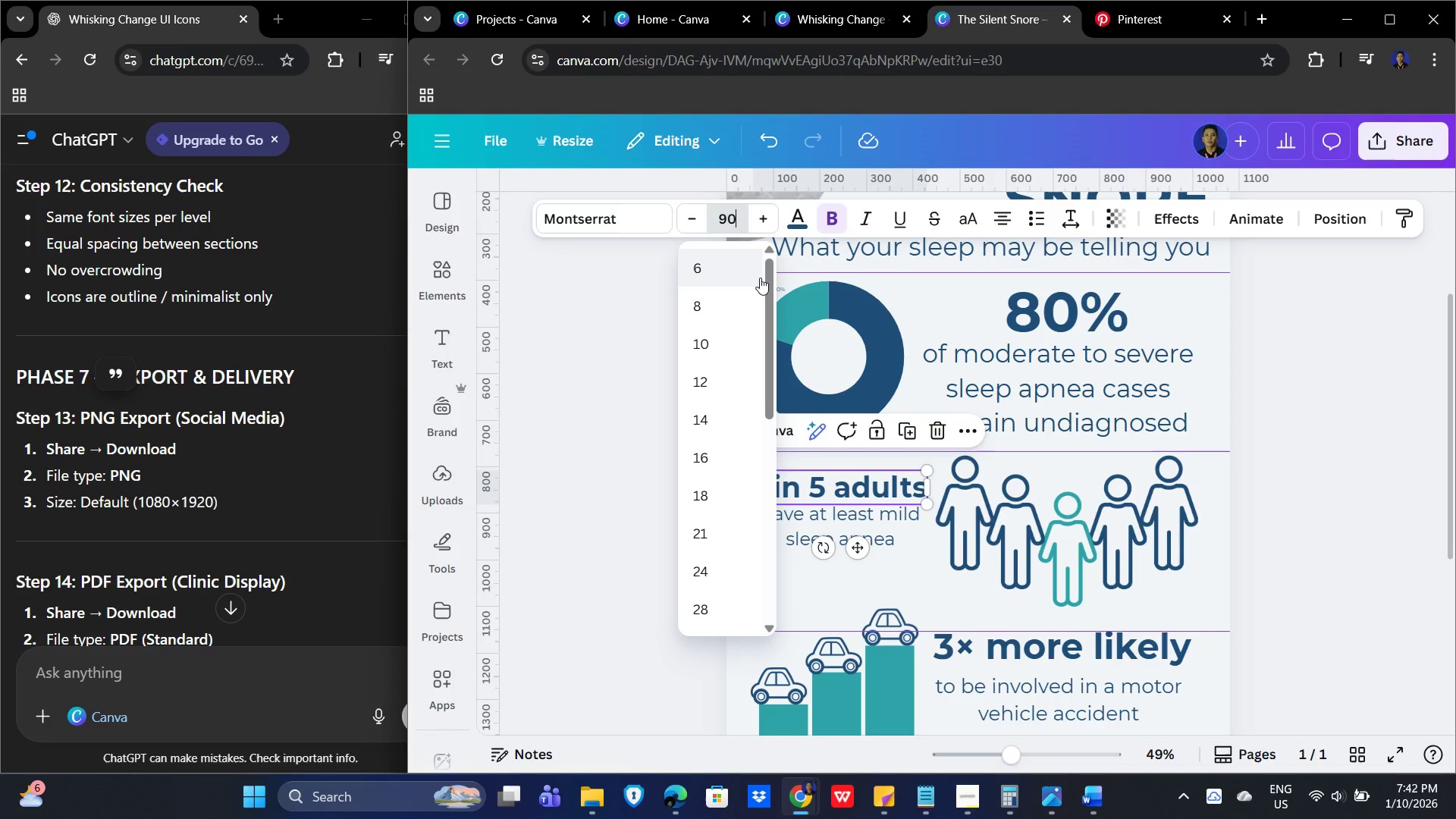 
key(Numpad0)
 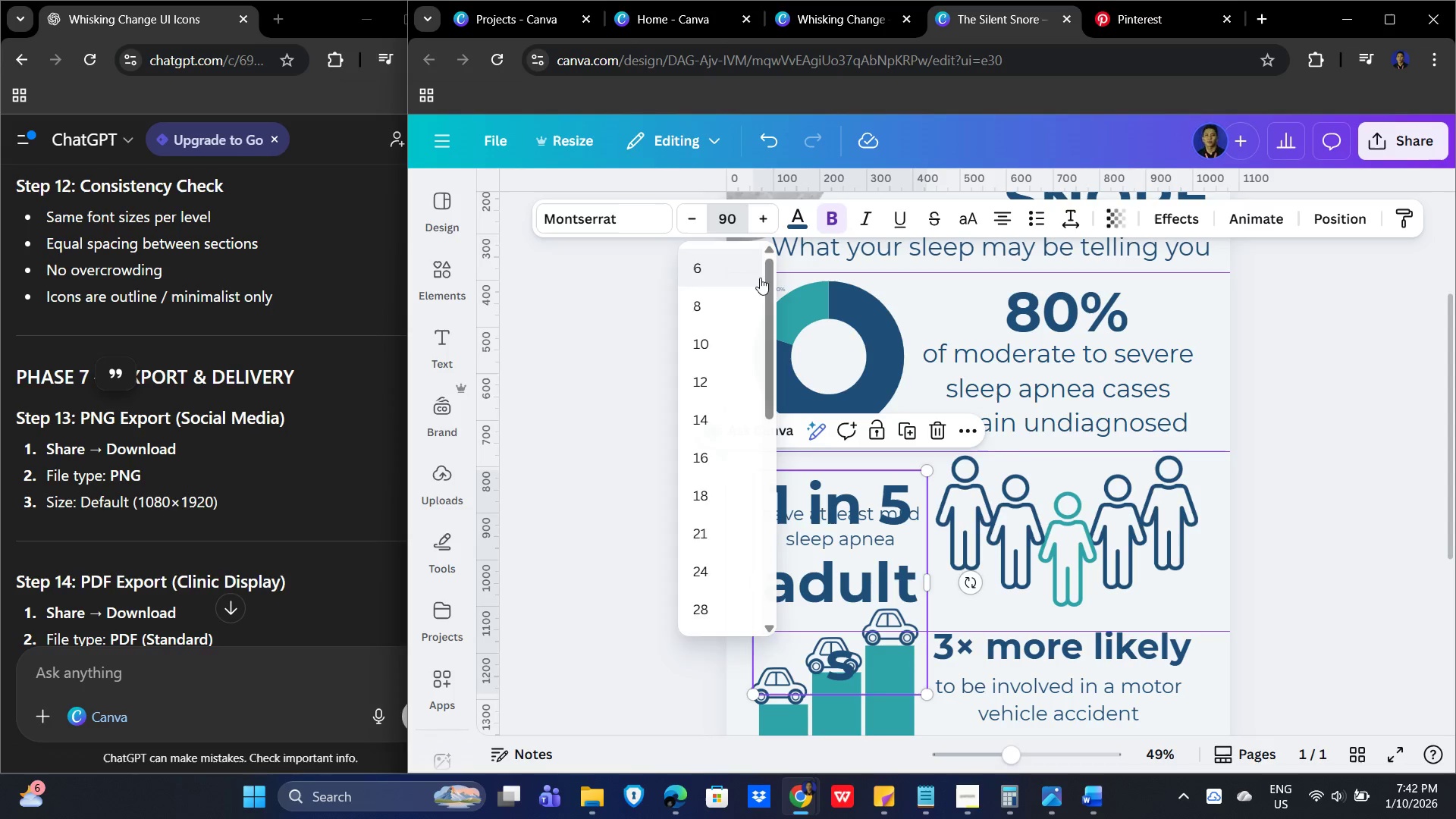 
key(NumpadEnter)
 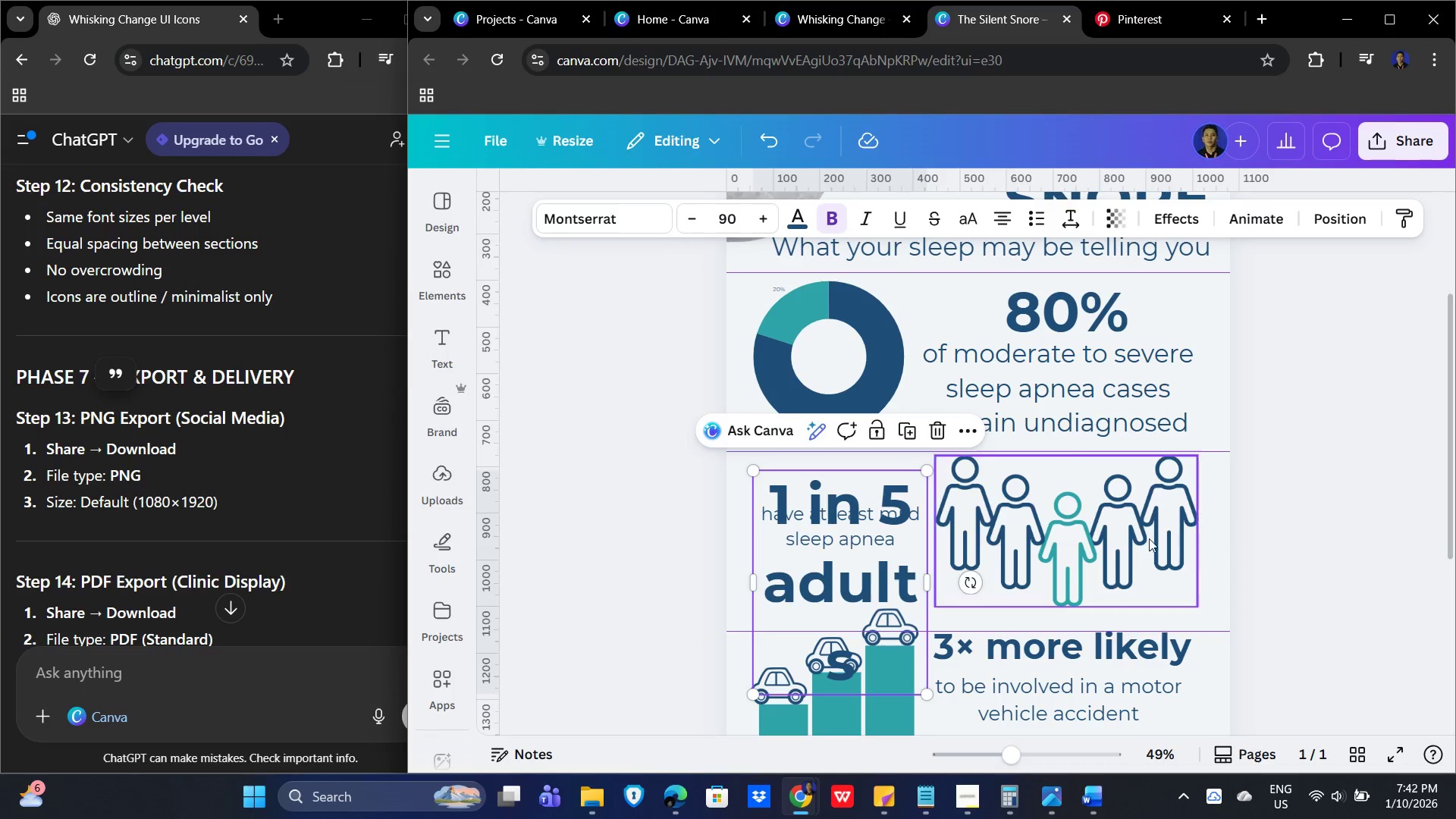 
left_click([856, 593])
 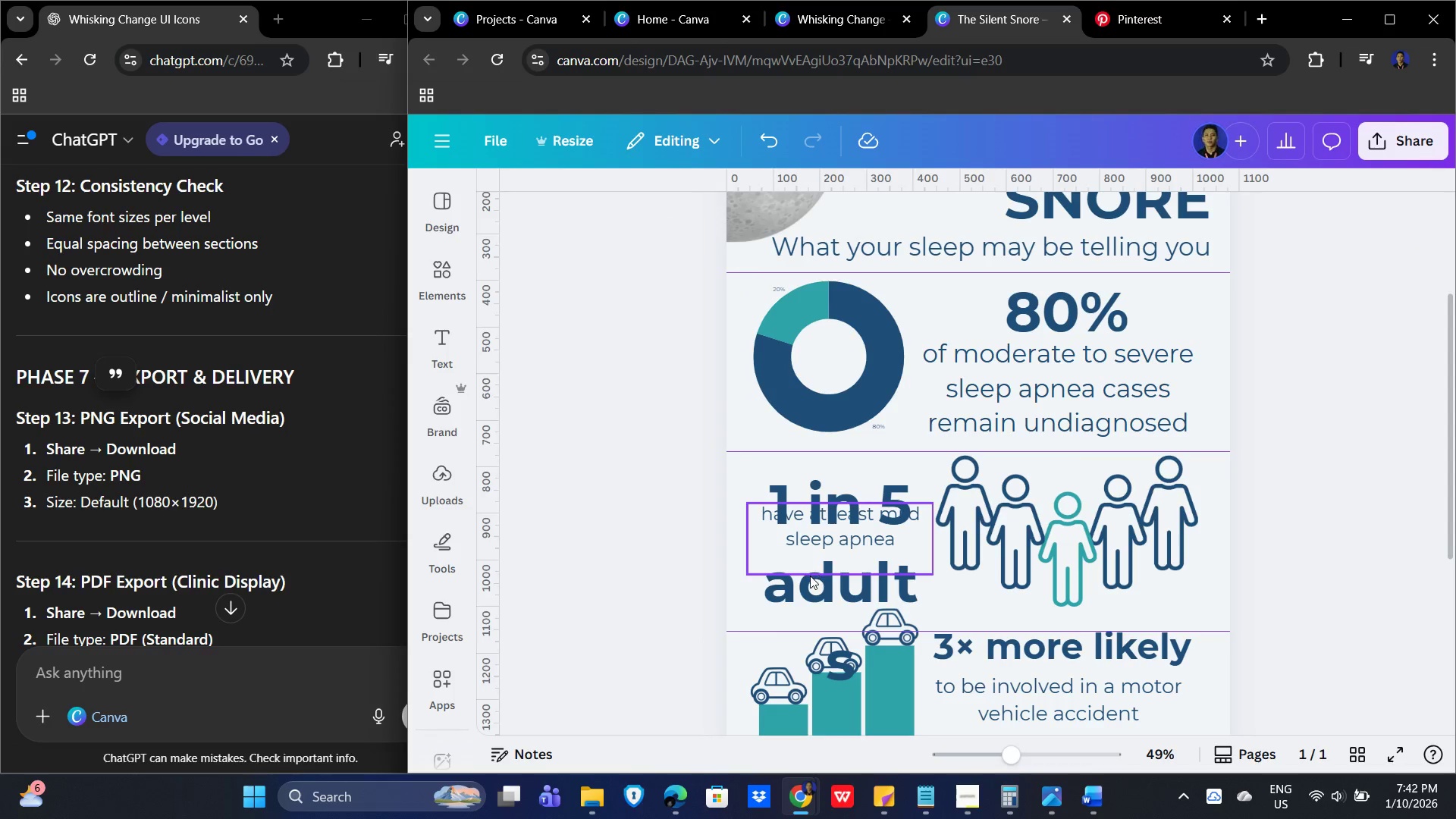 
left_click([821, 588])
 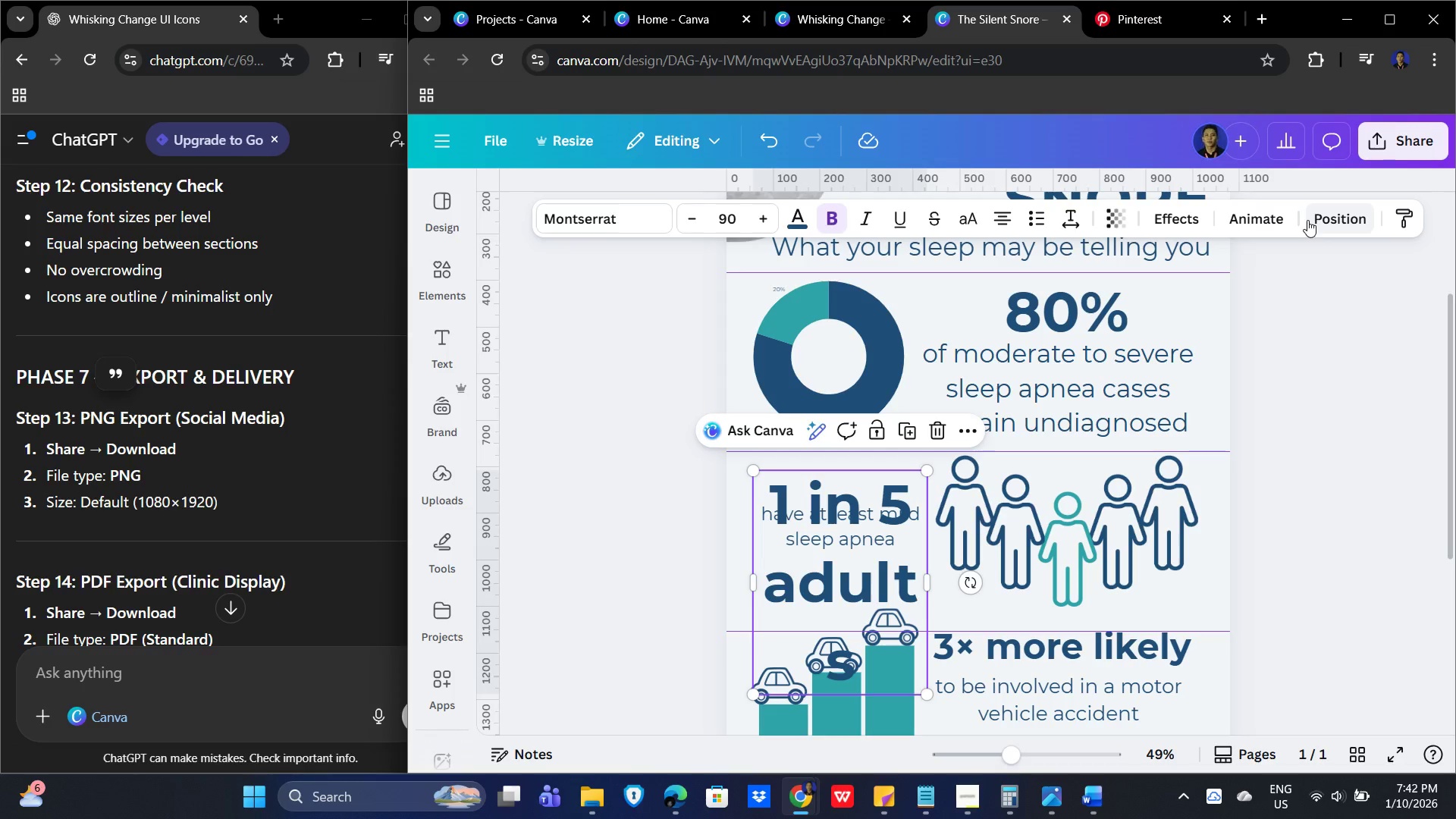 
left_click([1061, 212])
 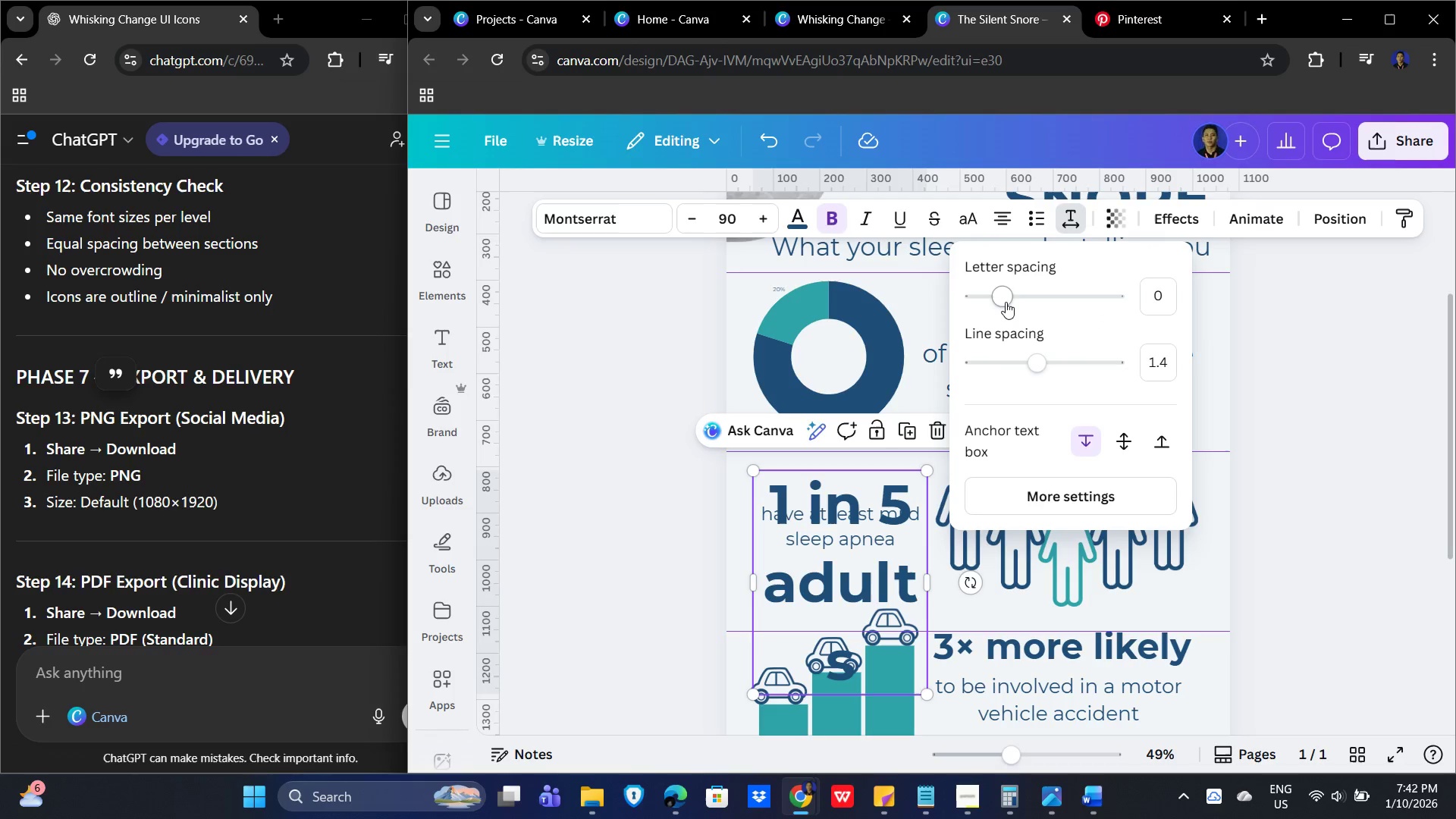 
left_click_drag(start_coordinate=[1006, 302], to_coordinate=[996, 302])
 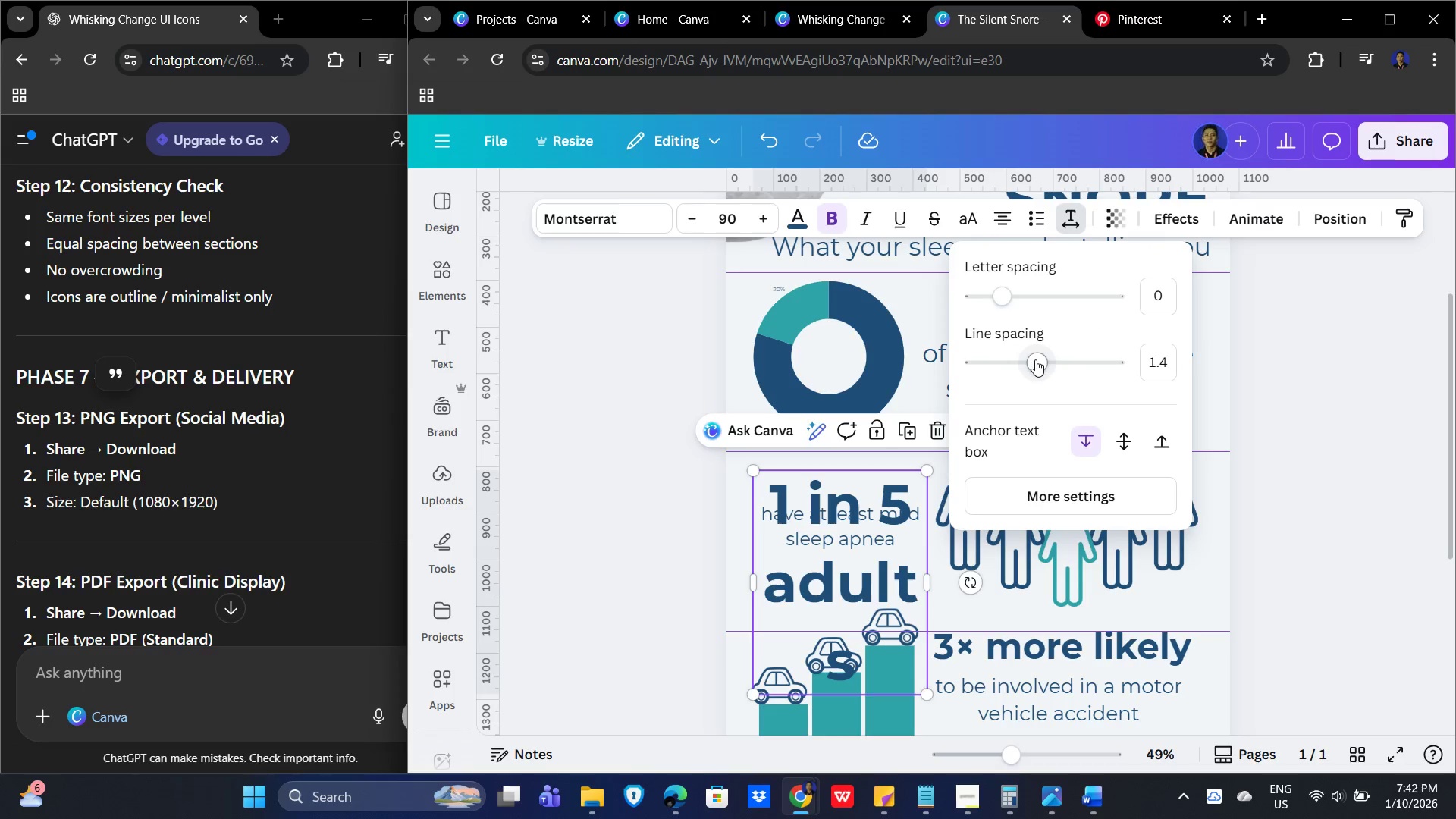 
left_click_drag(start_coordinate=[1035, 359], to_coordinate=[1002, 365])
 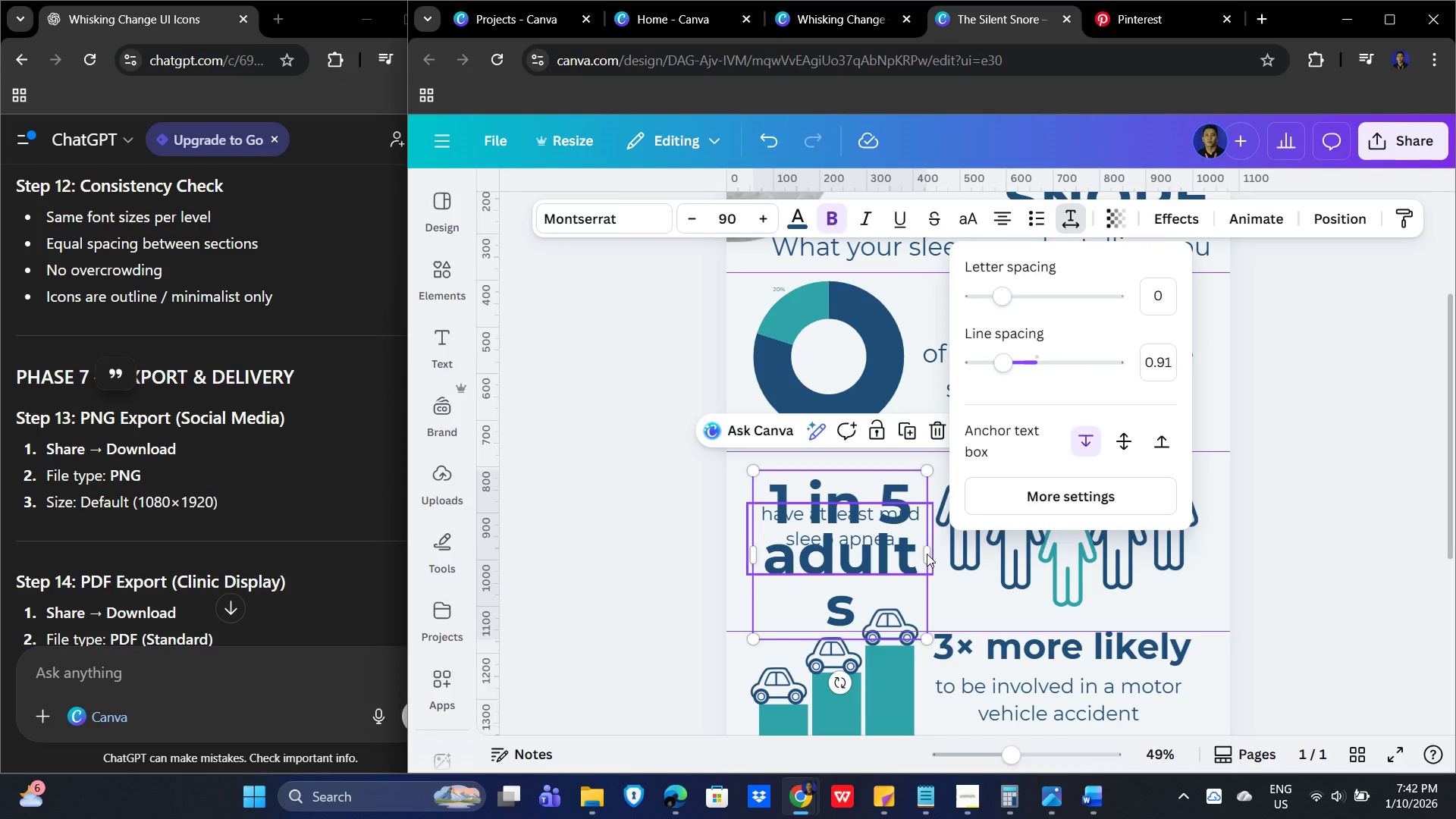 
left_click_drag(start_coordinate=[930, 549], to_coordinate=[953, 551])
 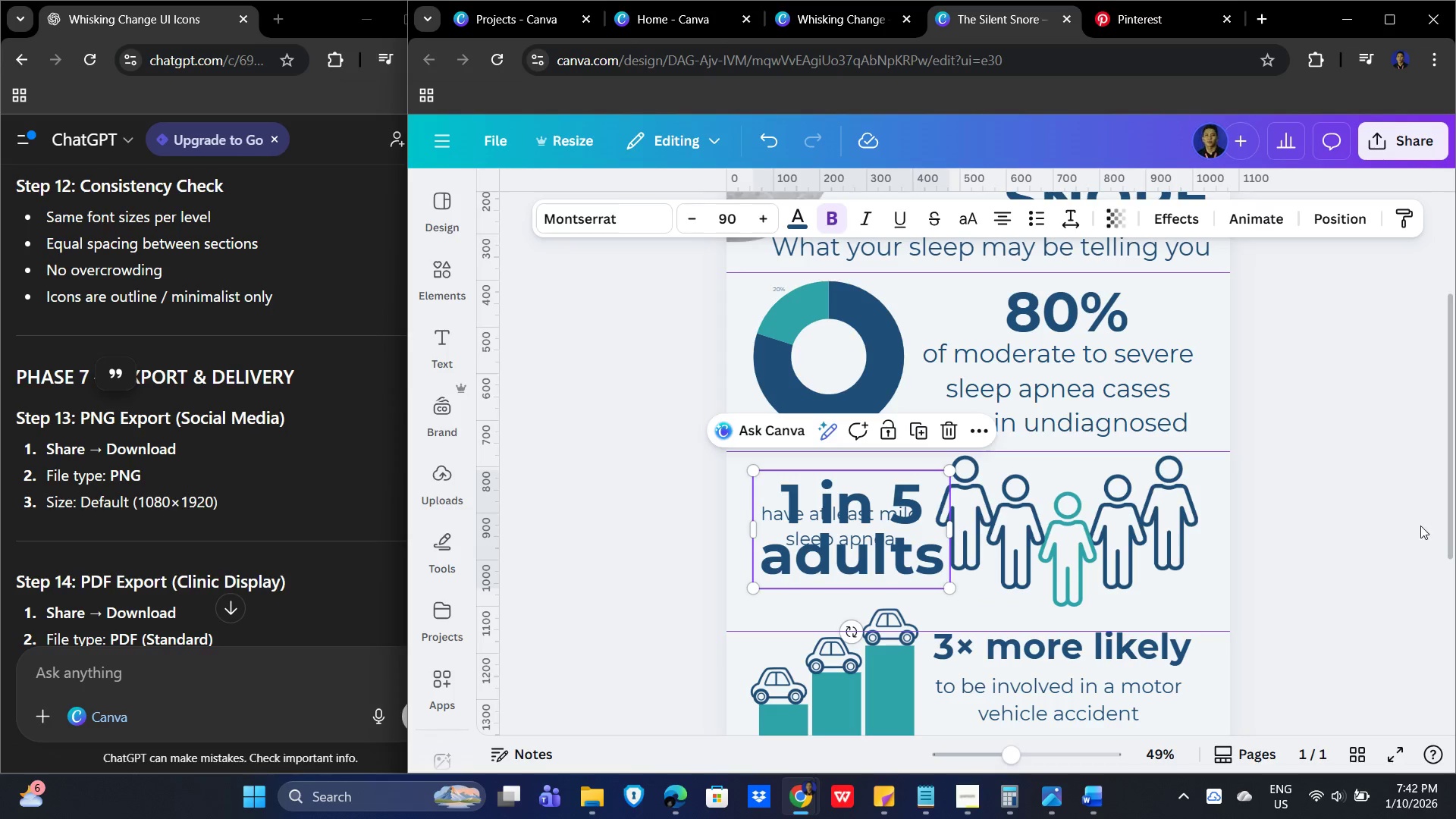 
left_click([1366, 513])
 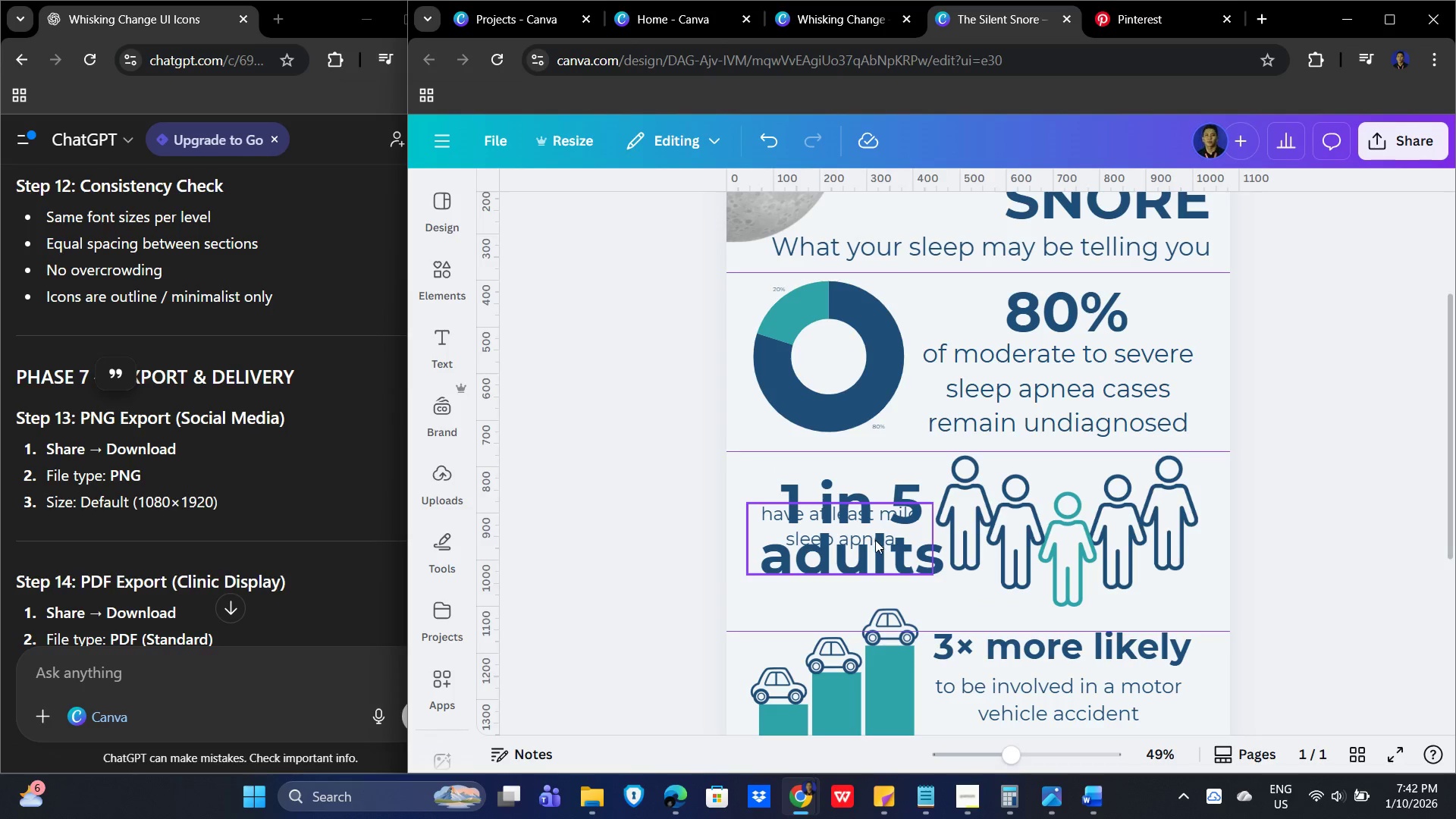 
left_click_drag(start_coordinate=[869, 547], to_coordinate=[871, 610])
 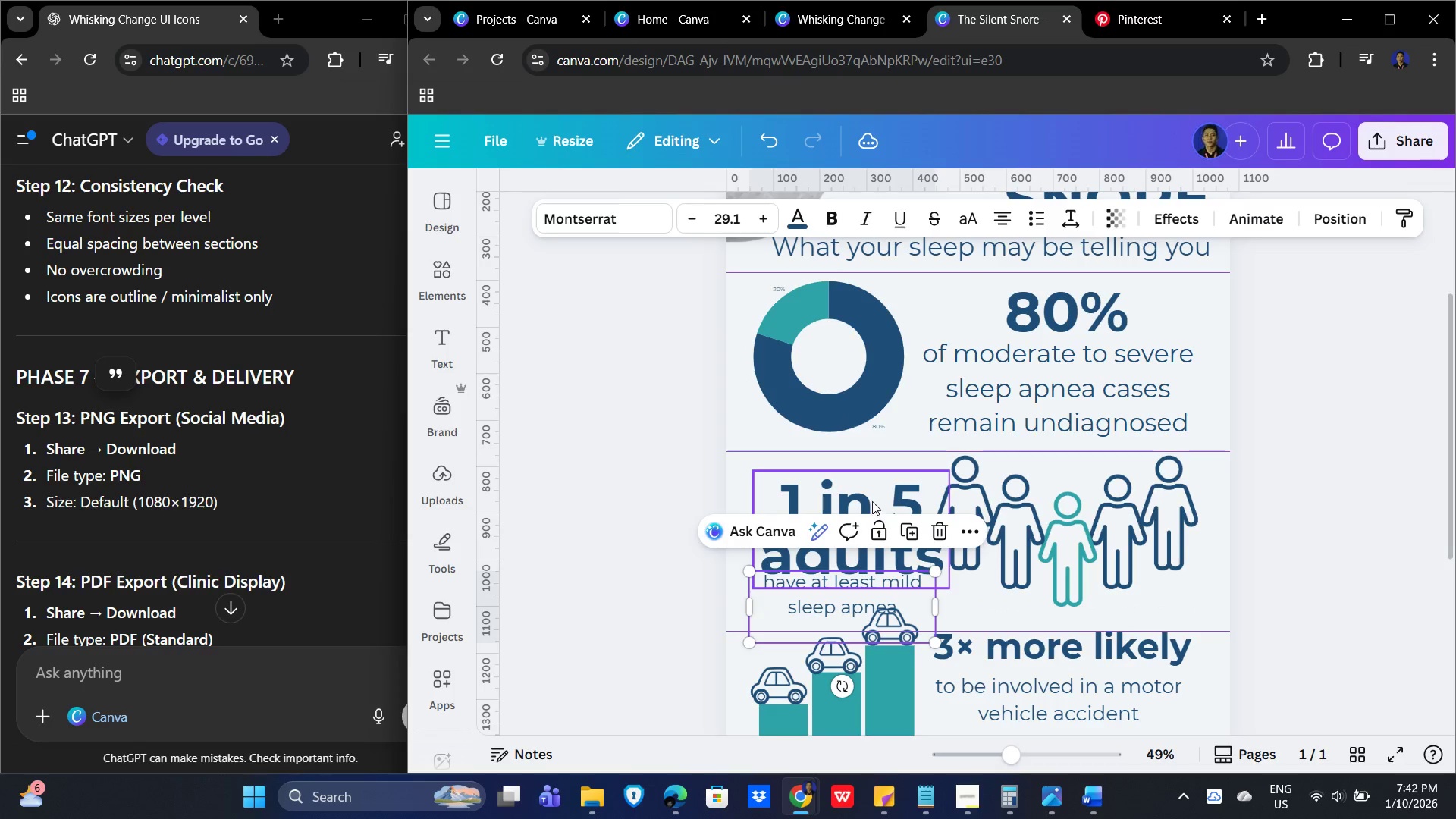 
left_click_drag(start_coordinate=[868, 497], to_coordinate=[855, 482])
 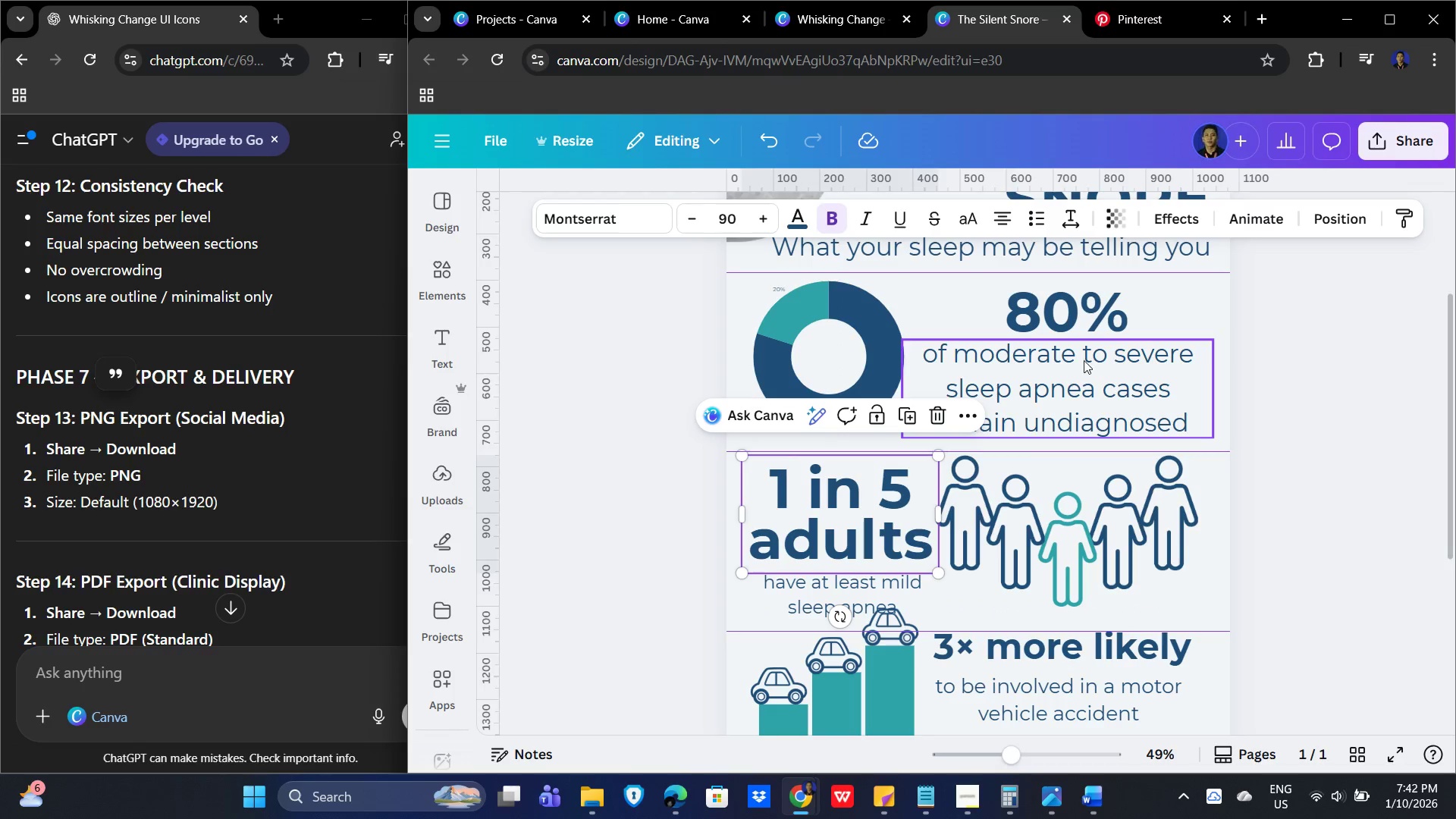 
left_click([1085, 360])
 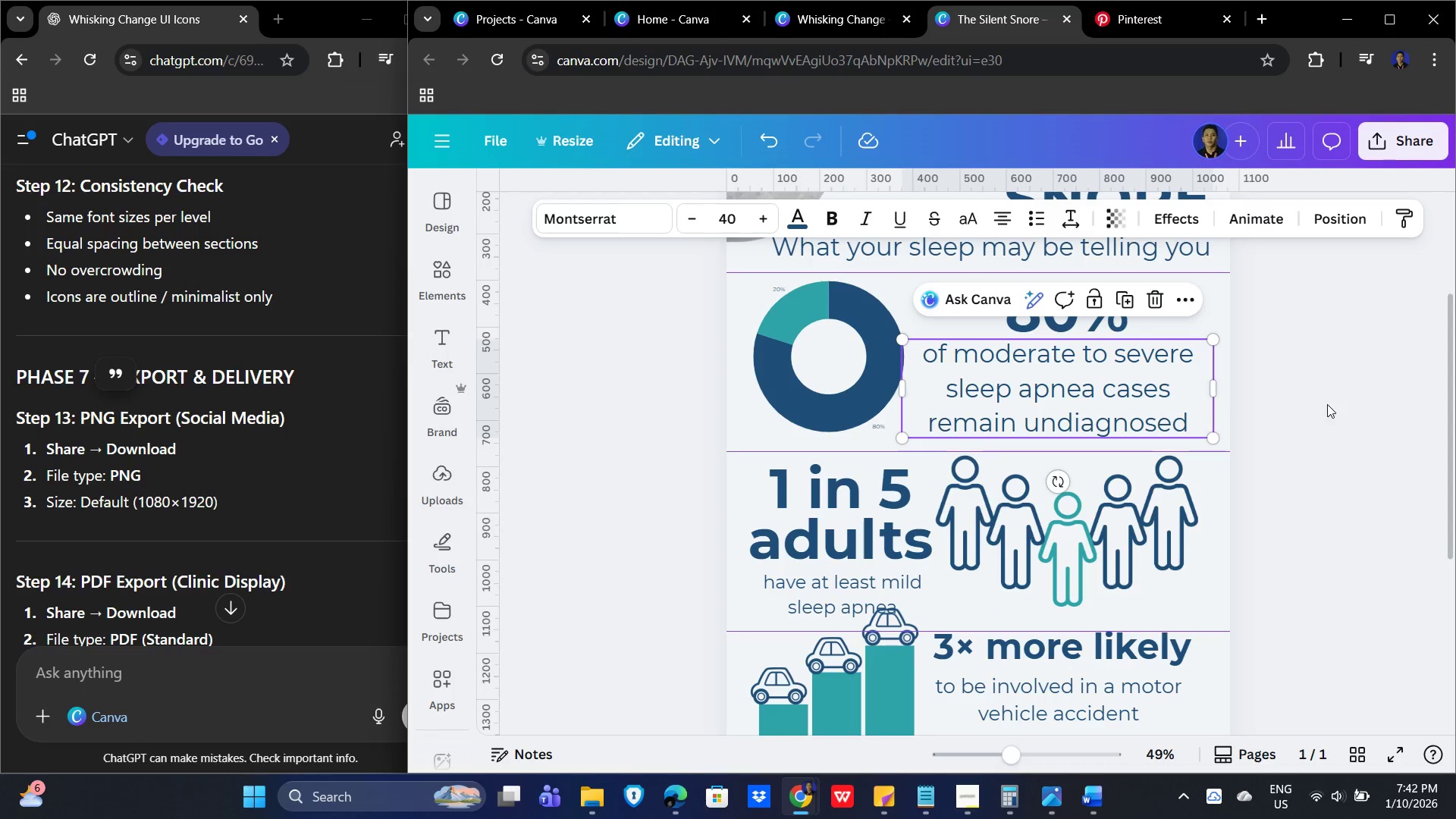 
scroll: coordinate [1321, 405], scroll_direction: down, amount: 3.0
 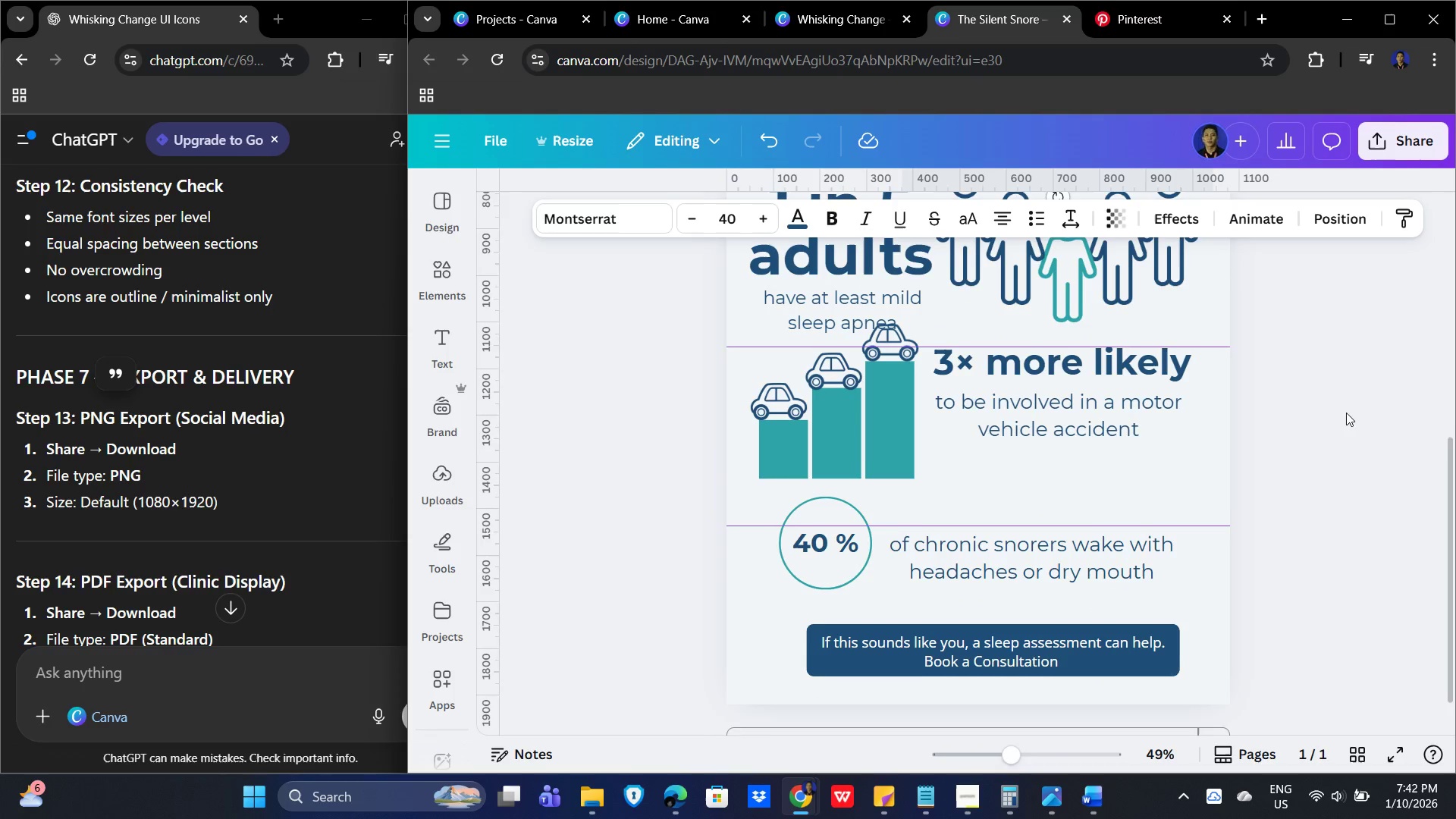 
left_click([1358, 452])
 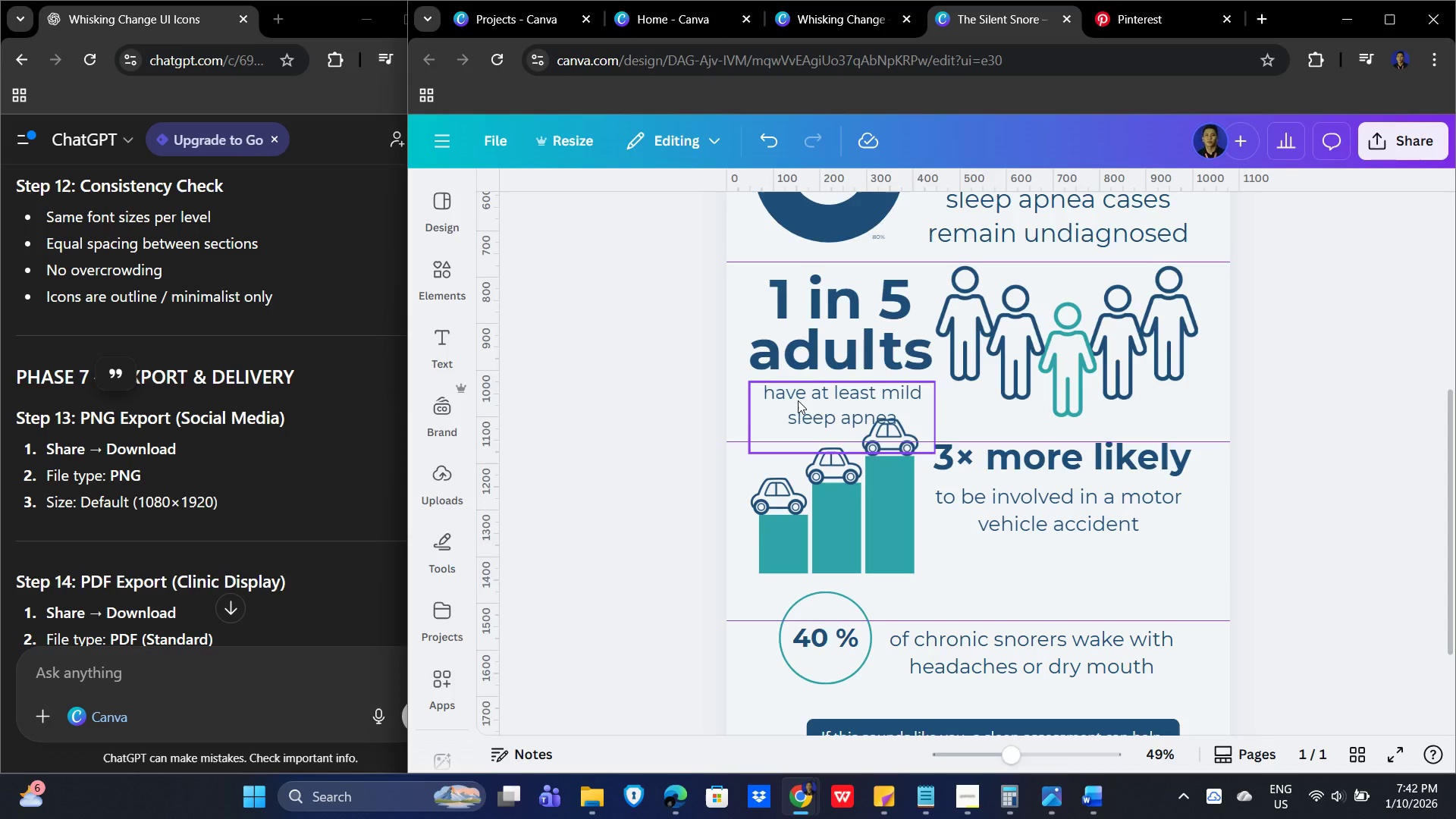 
scroll: coordinate [1344, 432], scroll_direction: up, amount: 1.0
 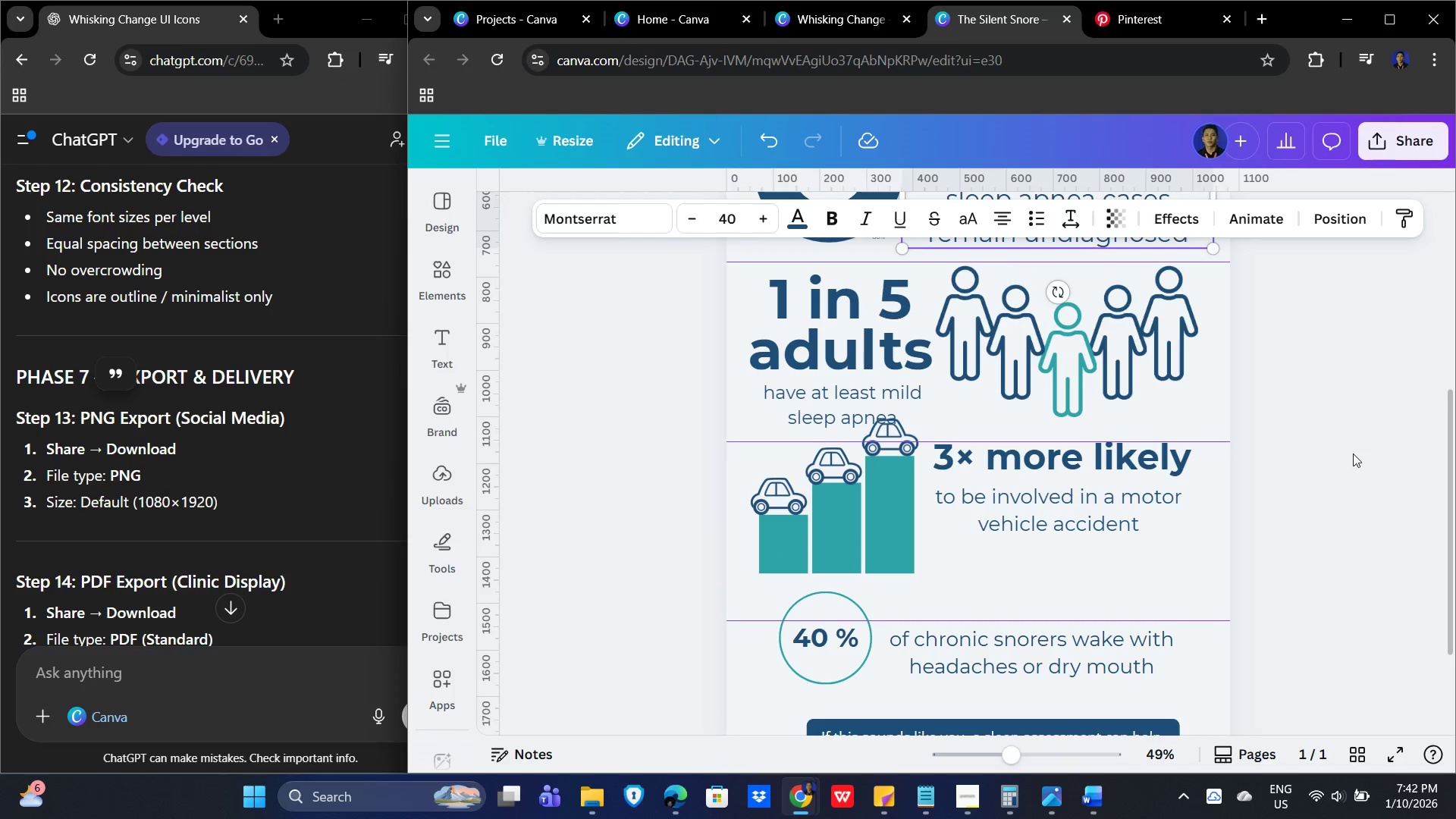 
left_click([786, 401])
 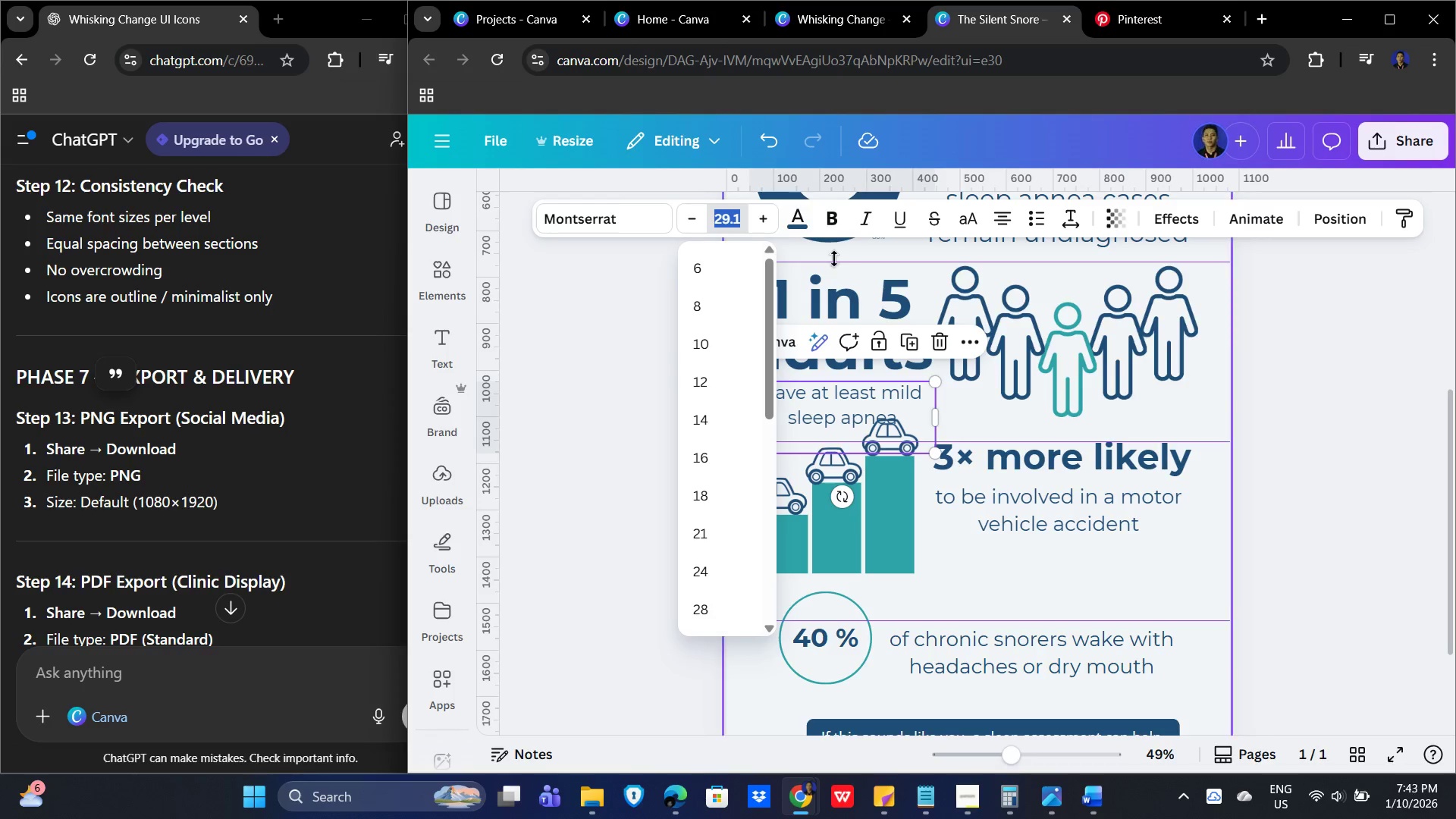 
key(Numpad4)
 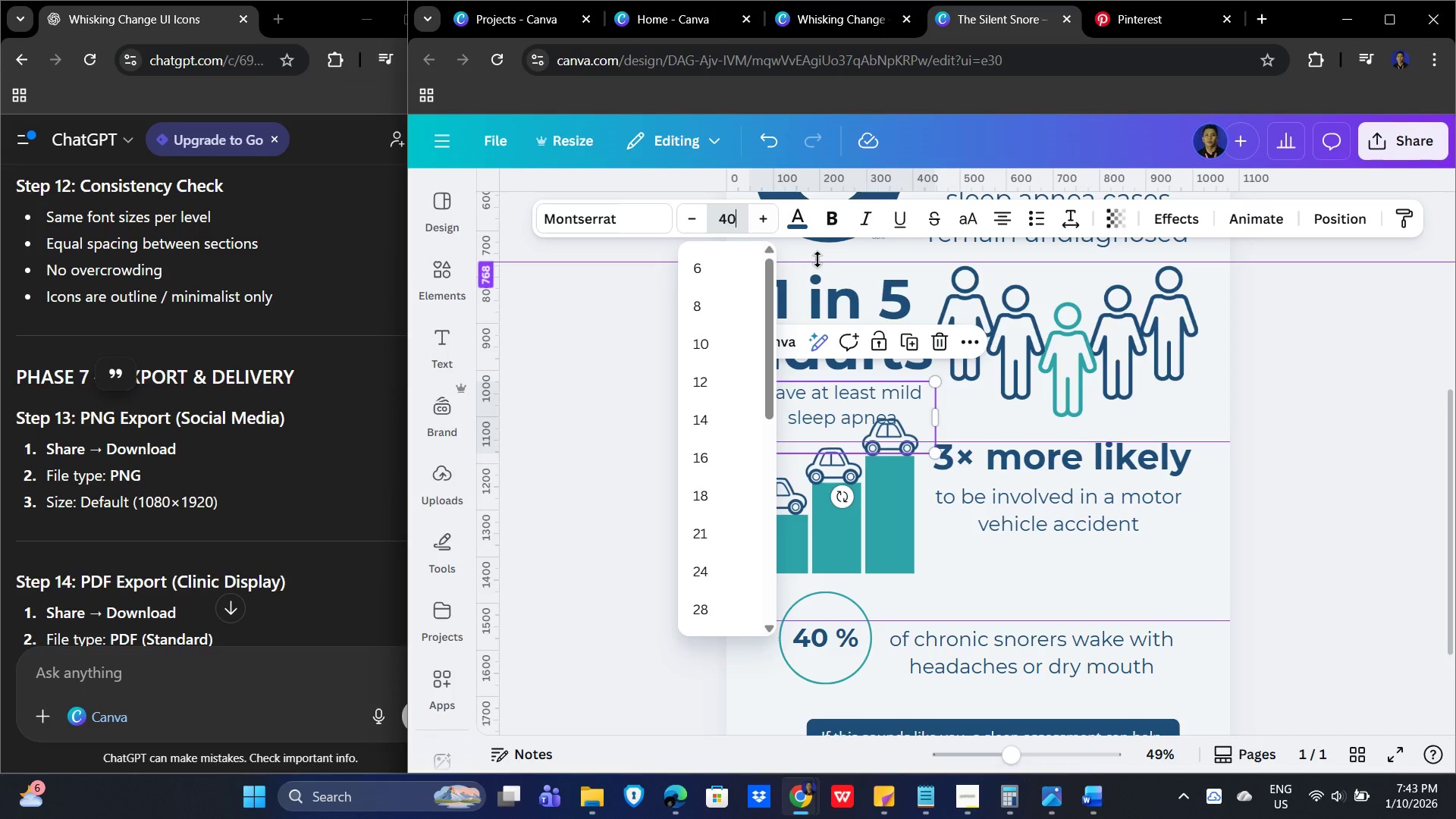 
key(Numpad0)
 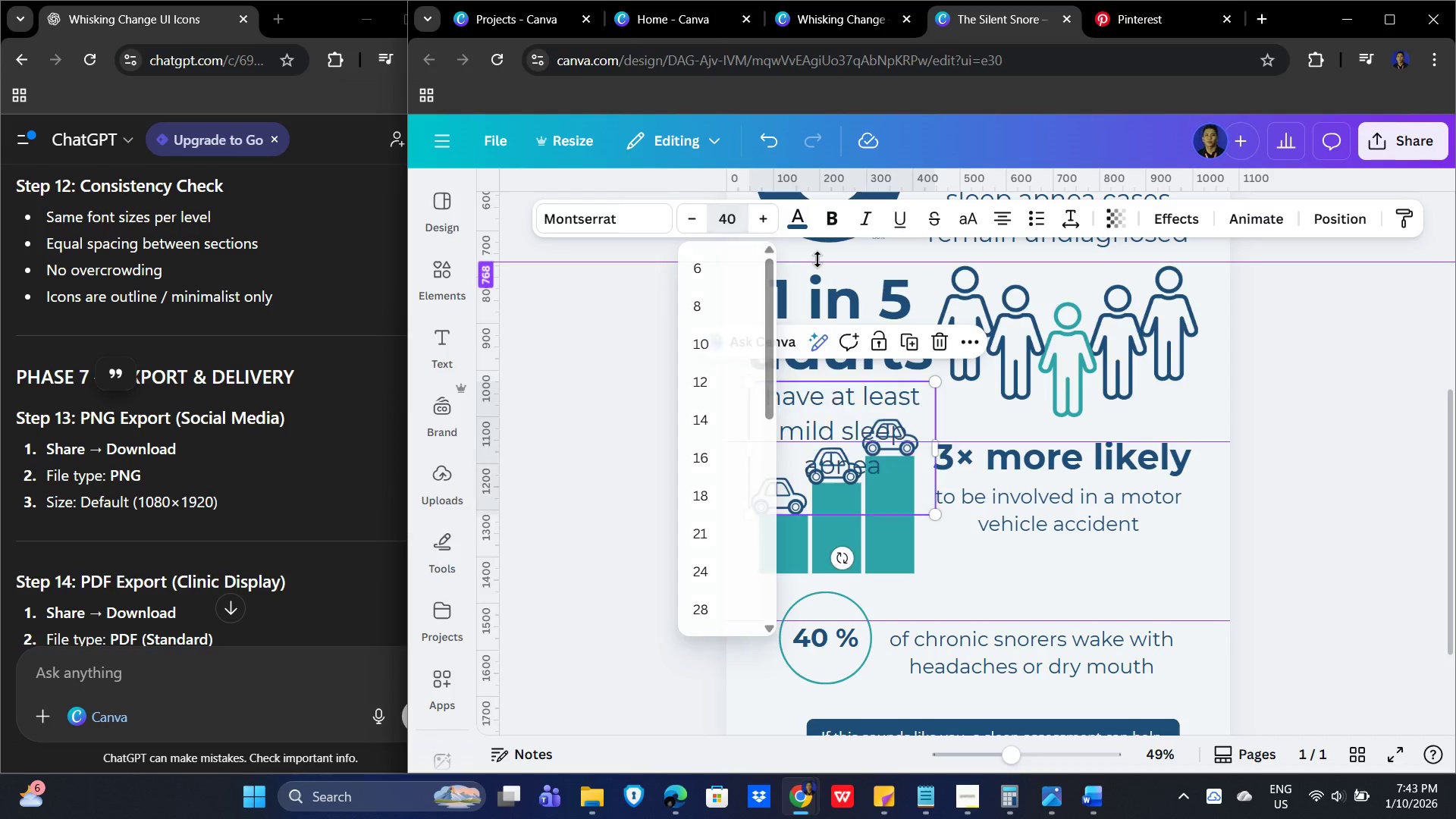 
key(NumpadEnter)
 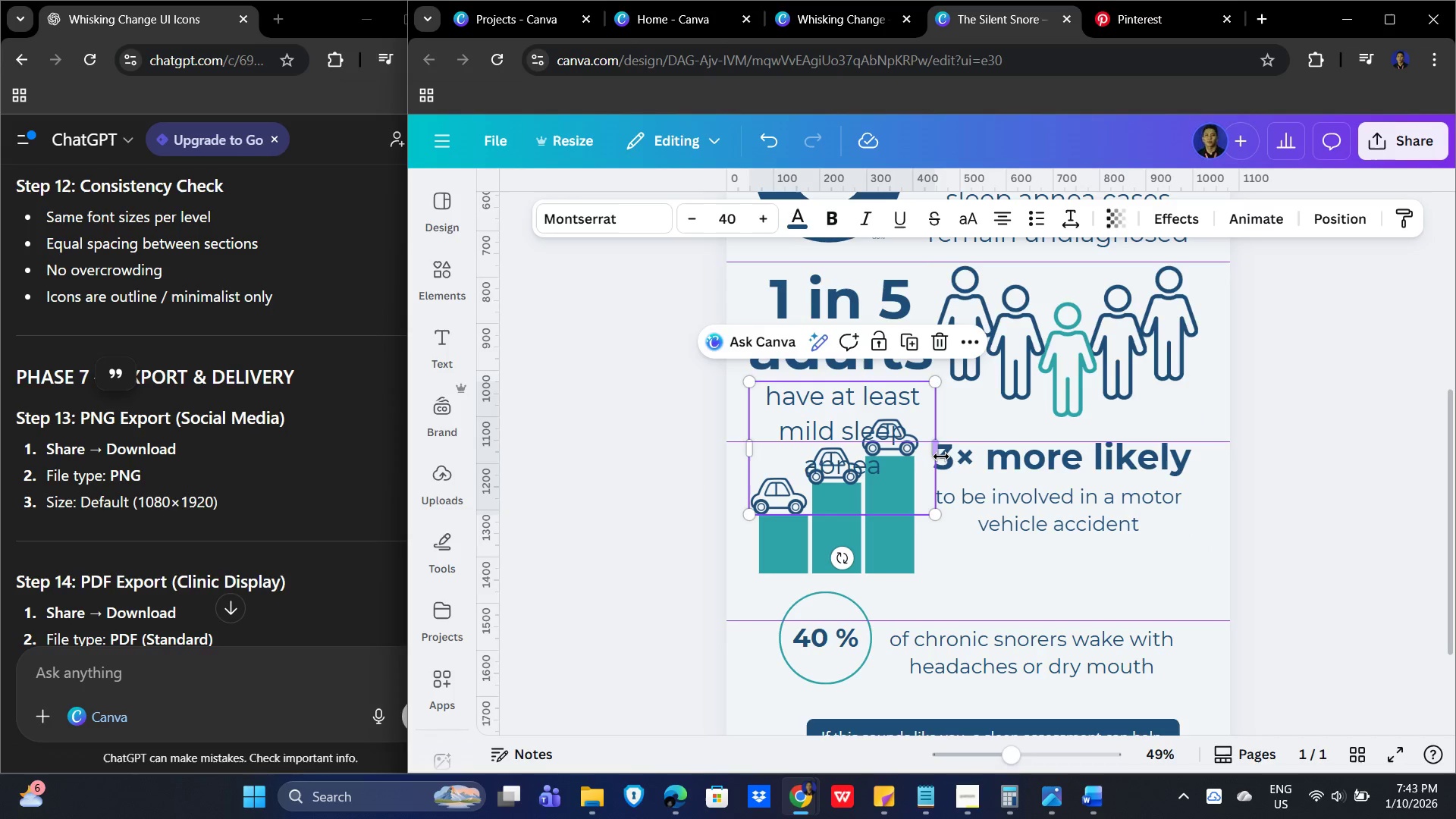 
left_click_drag(start_coordinate=[939, 450], to_coordinate=[992, 438])
 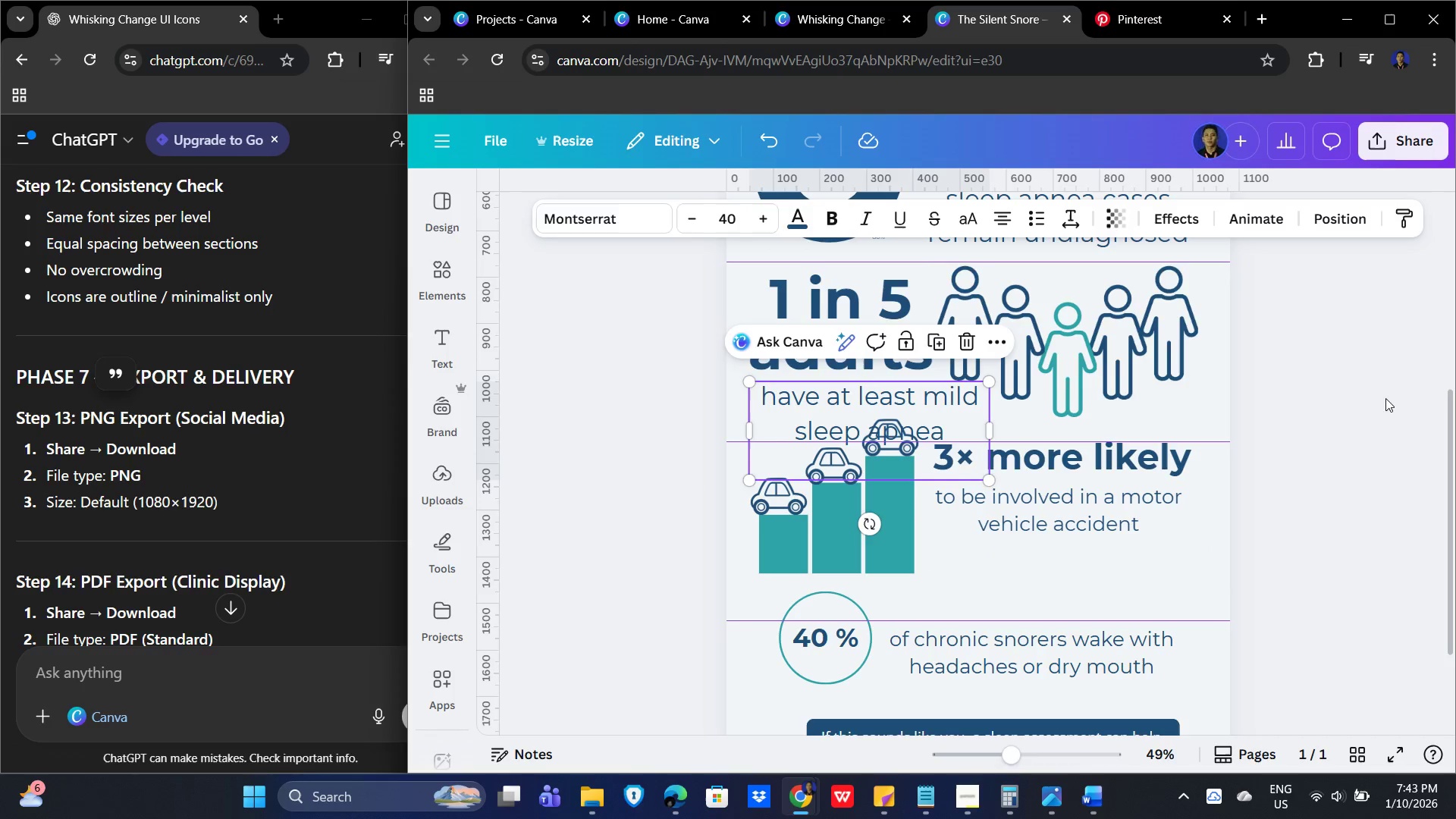 
left_click([1385, 398])
 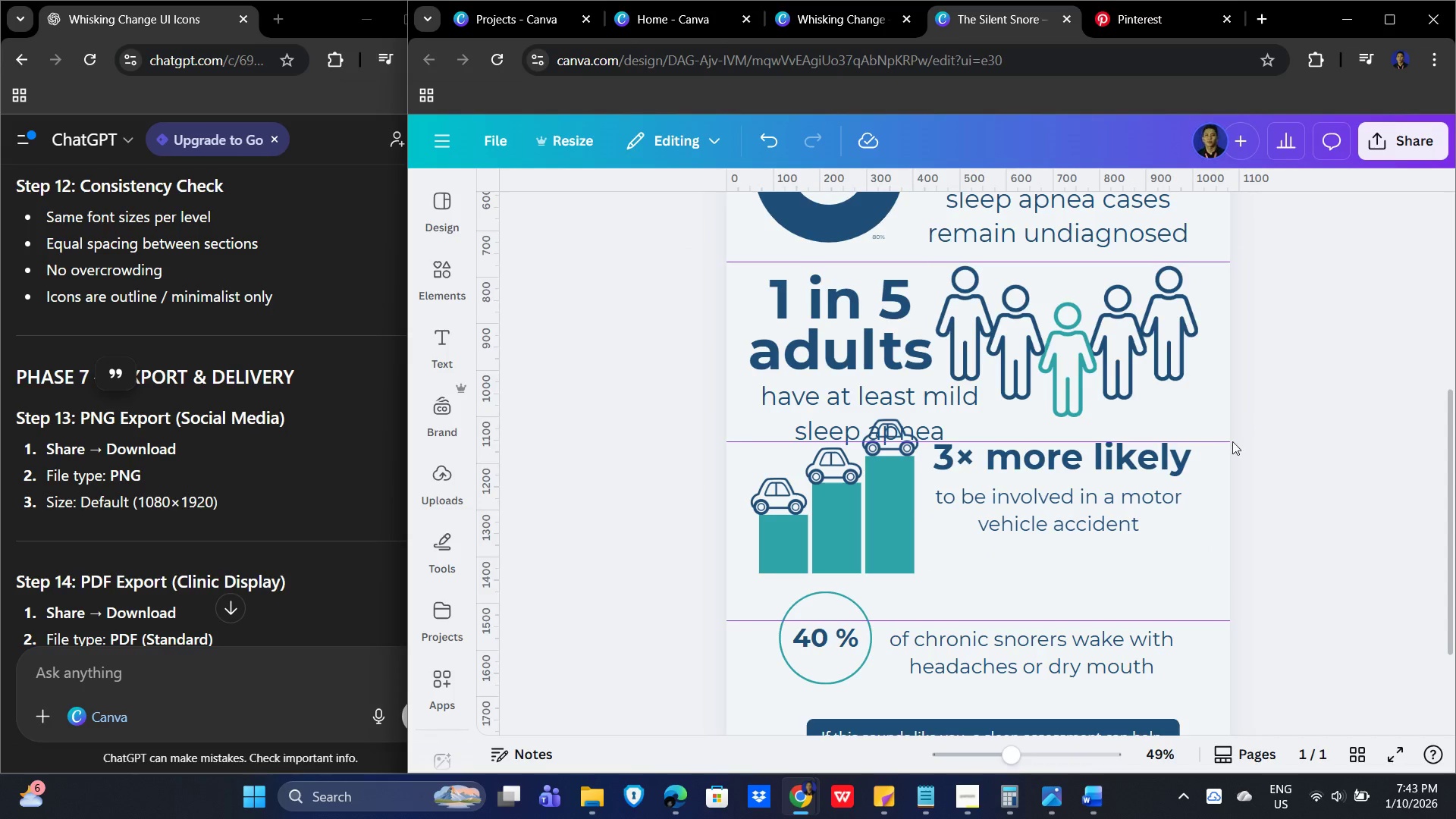 
left_click([843, 535])
 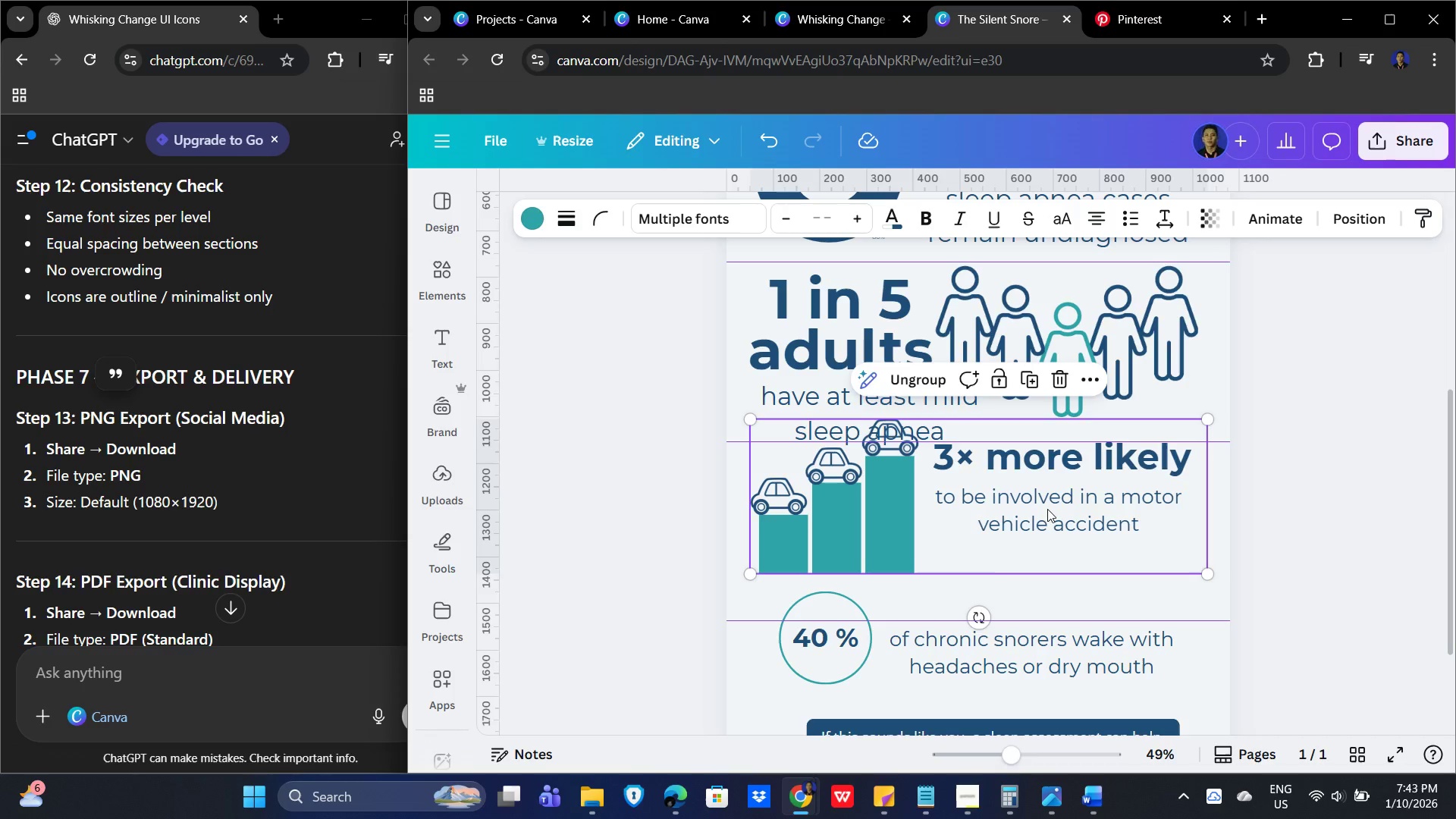 
left_click_drag(start_coordinate=[1046, 507], to_coordinate=[1045, 538])
 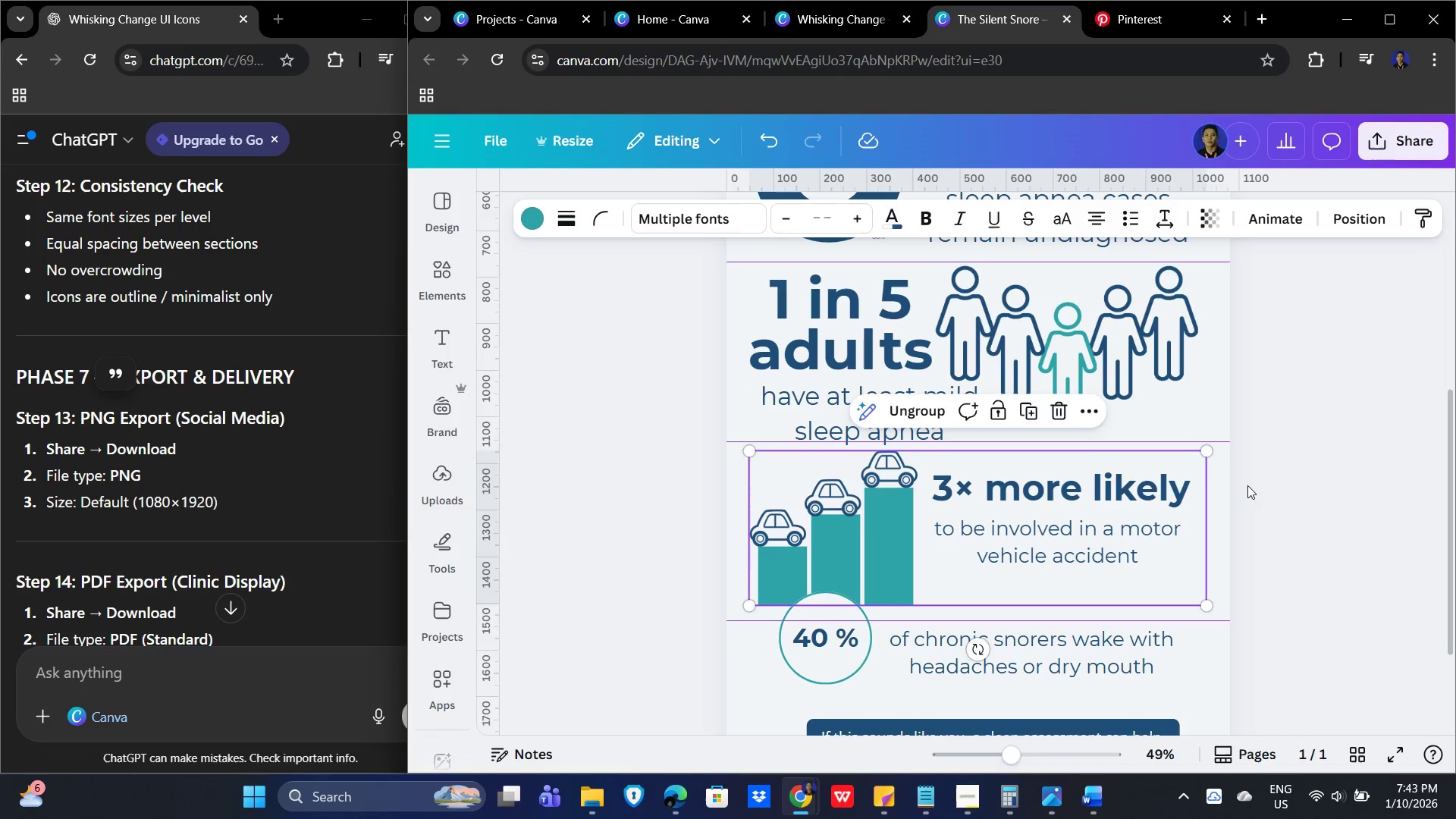 
left_click([1247, 485])
 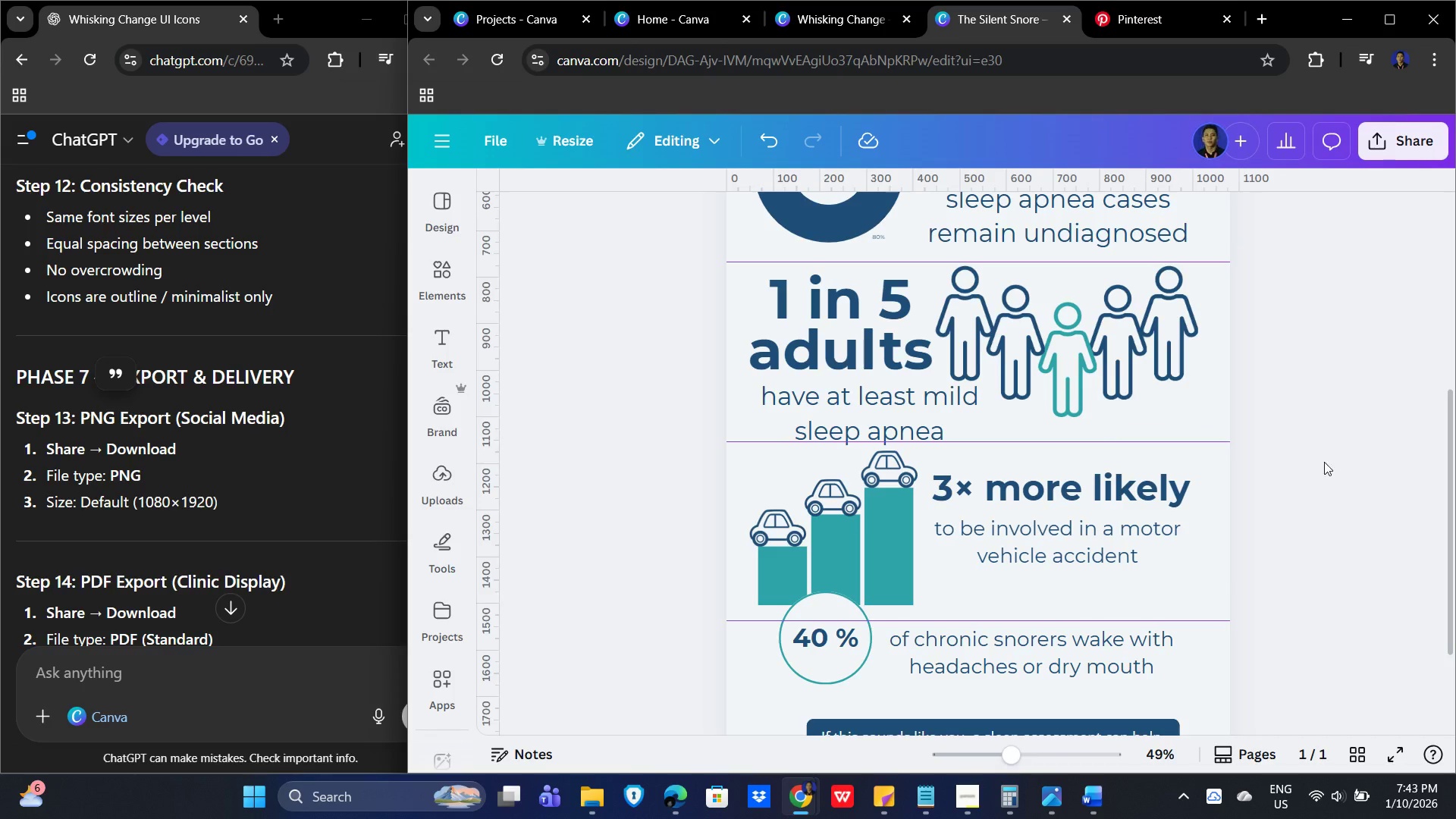 
left_click([1301, 447])
 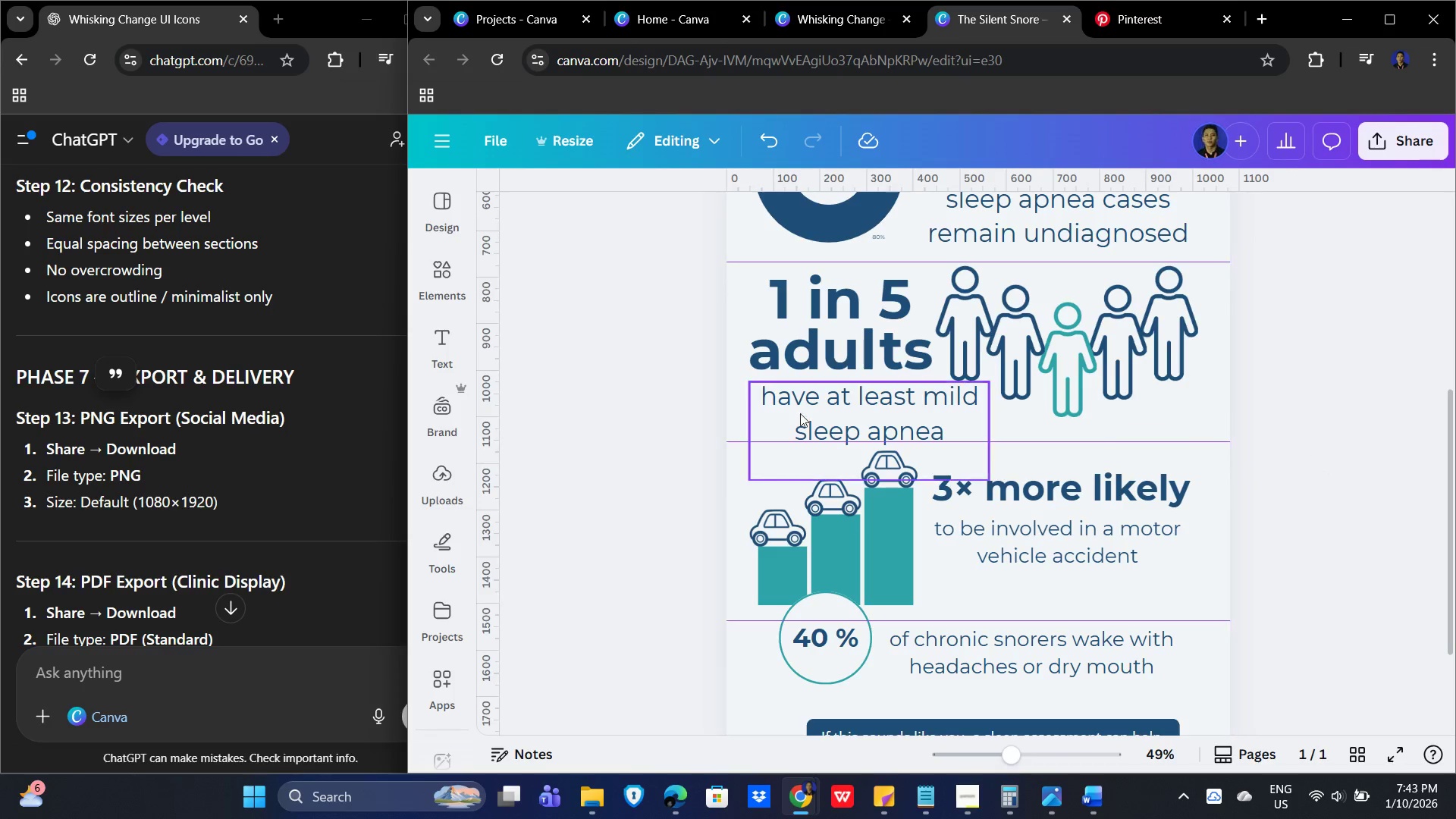 
left_click([824, 410])
 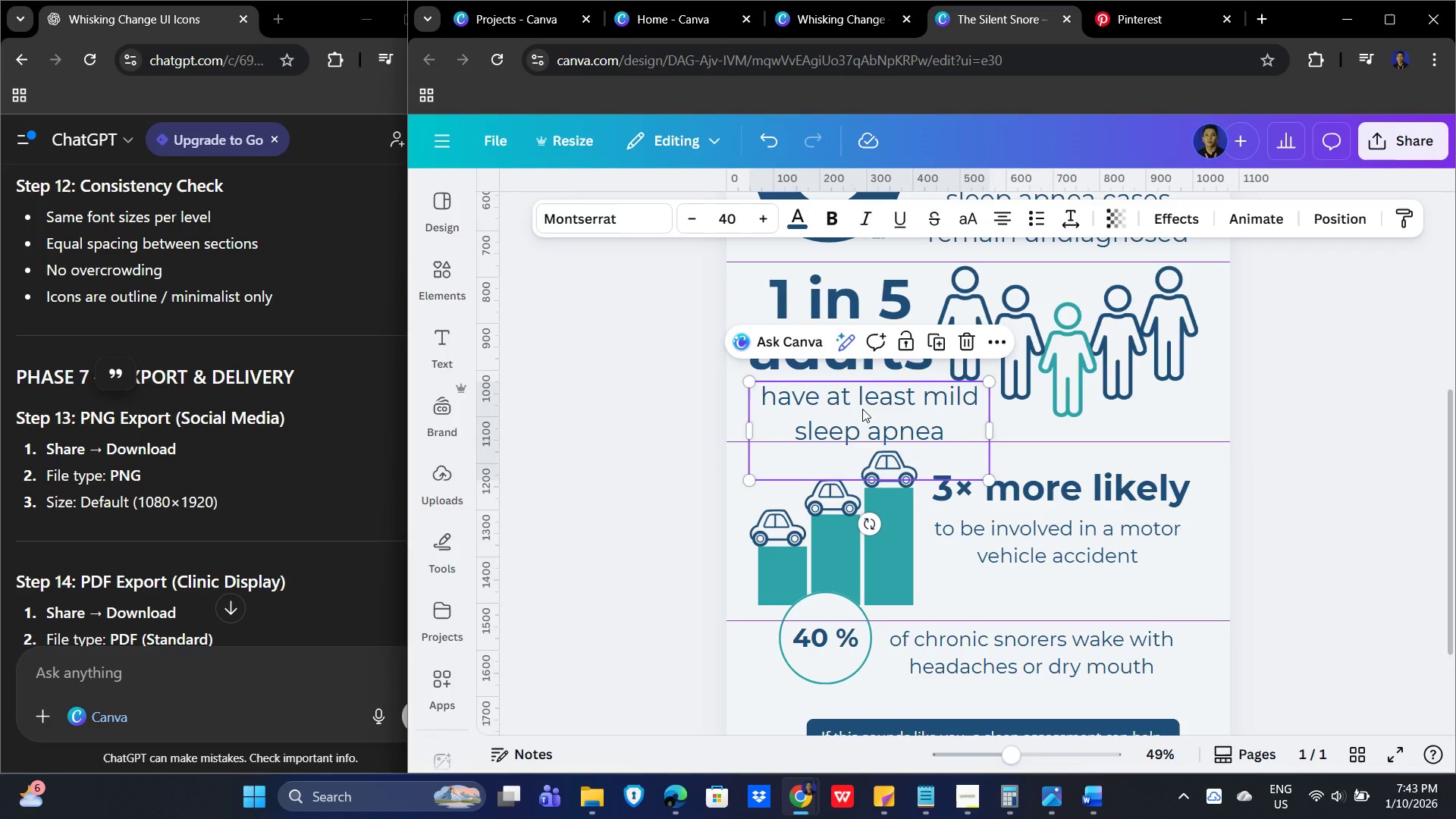 
left_click_drag(start_coordinate=[863, 408], to_coordinate=[856, 402])
 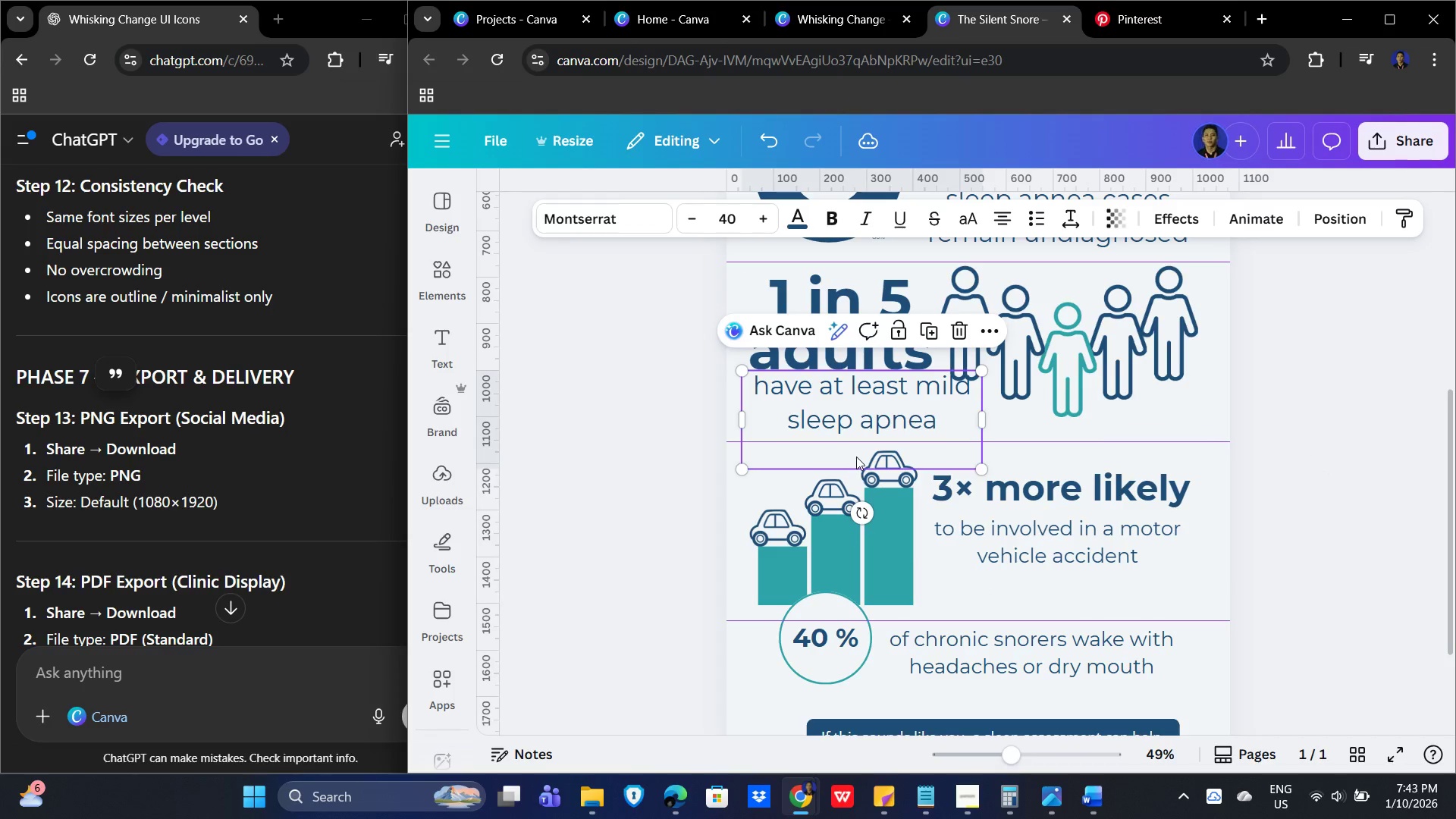 
left_click([856, 457])
 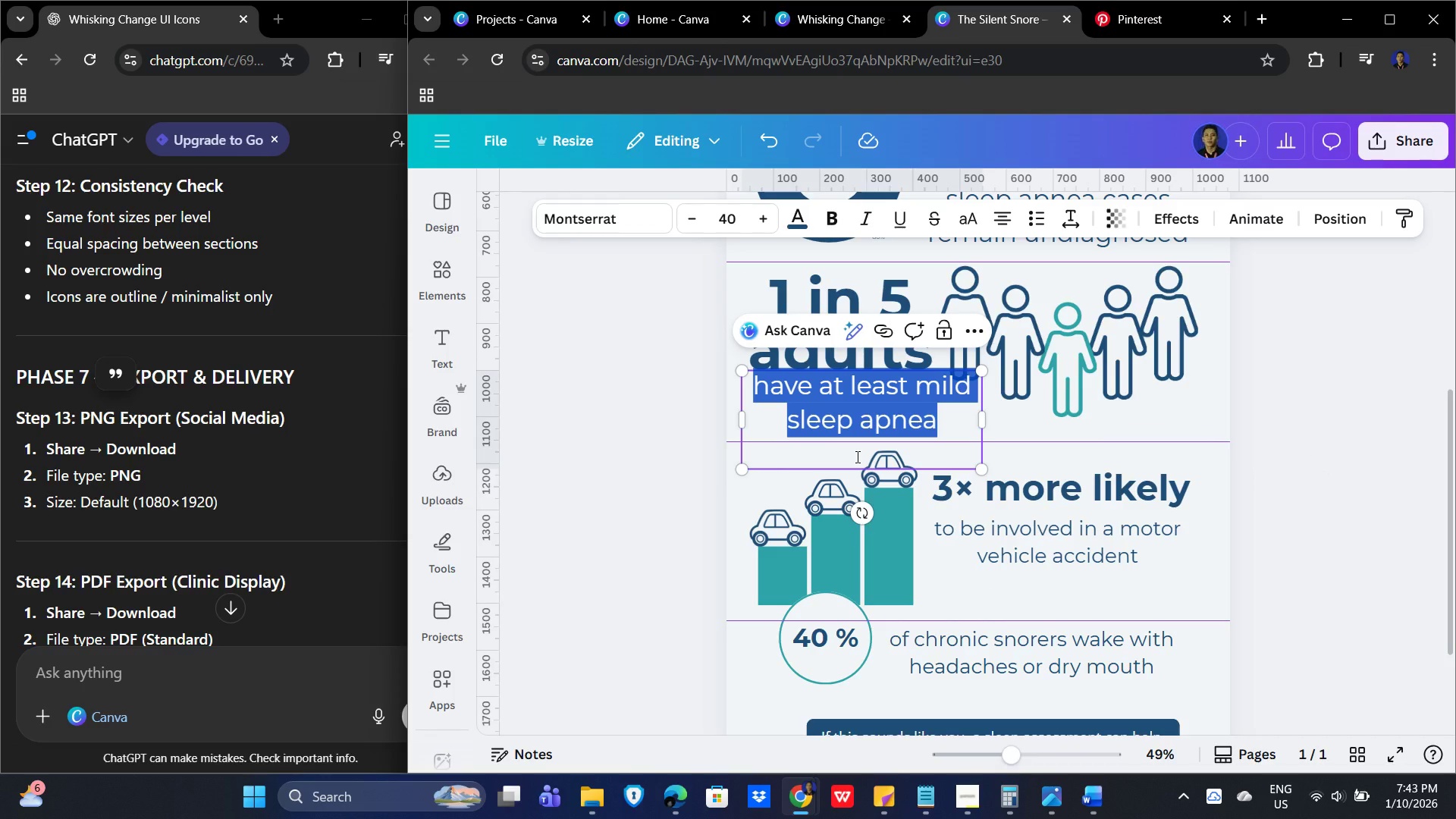 
left_click([856, 457])
 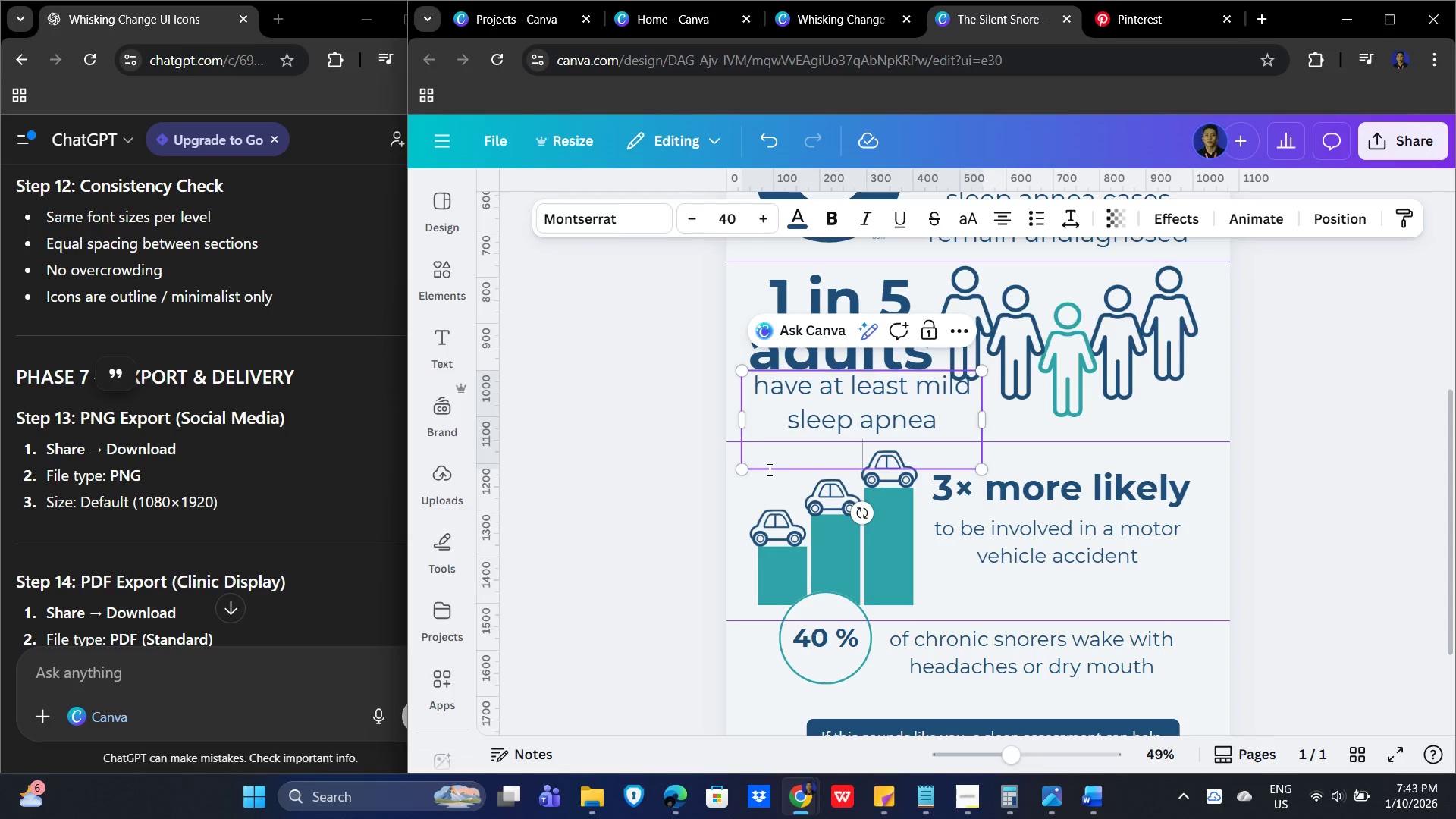 
key(Backspace)
 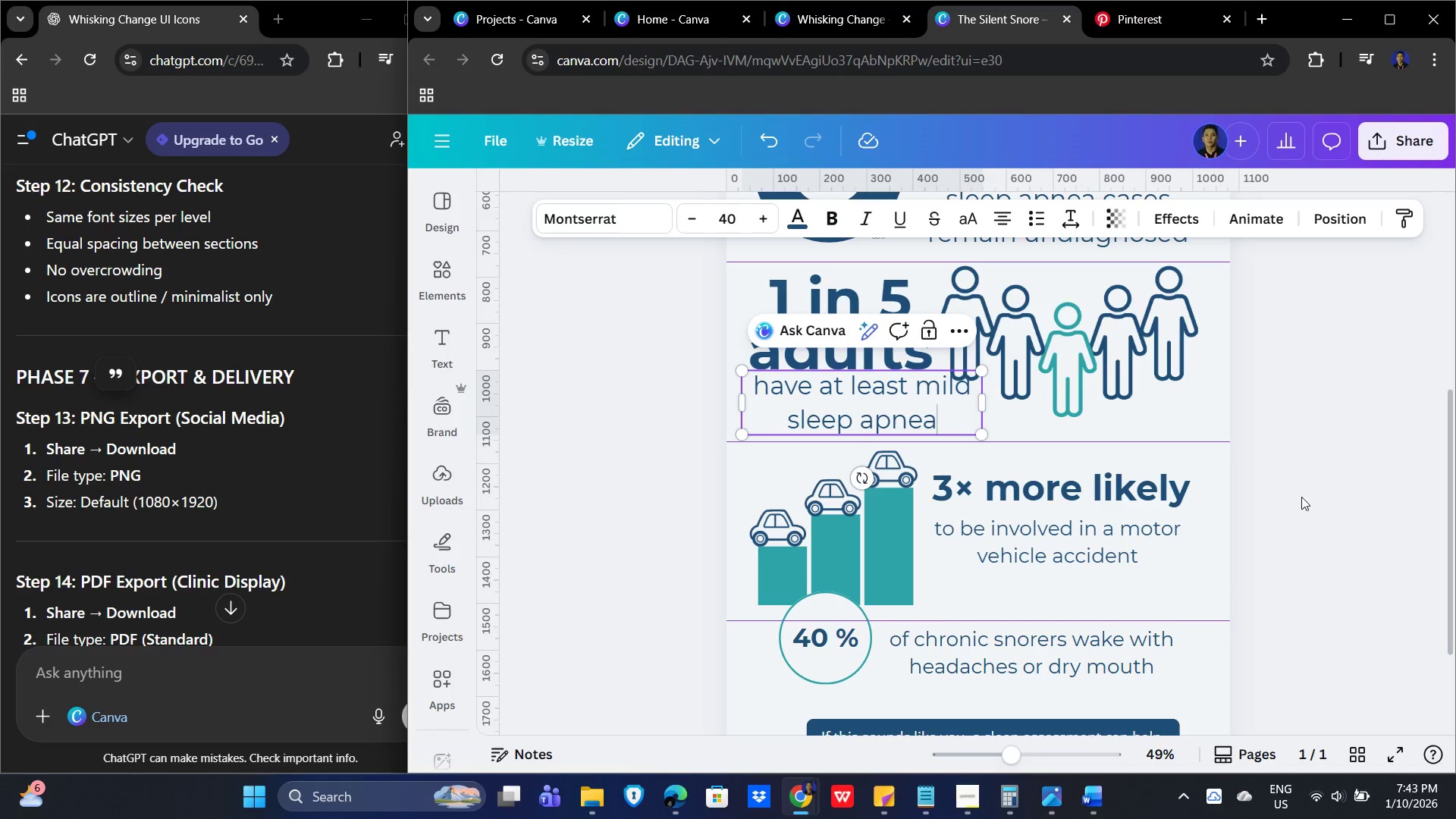 
left_click([1382, 450])
 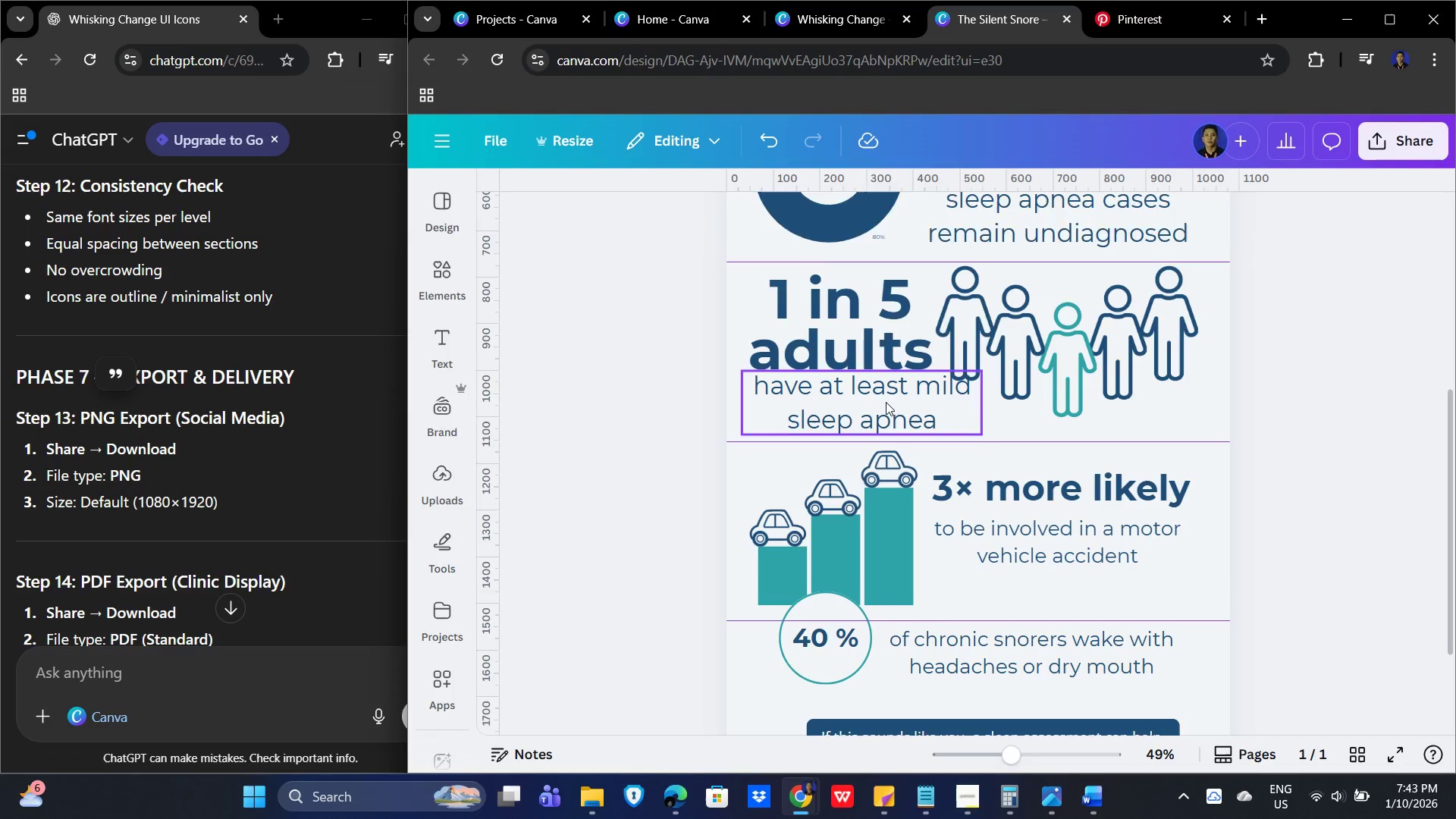 
left_click_drag(start_coordinate=[886, 402], to_coordinate=[882, 414])
 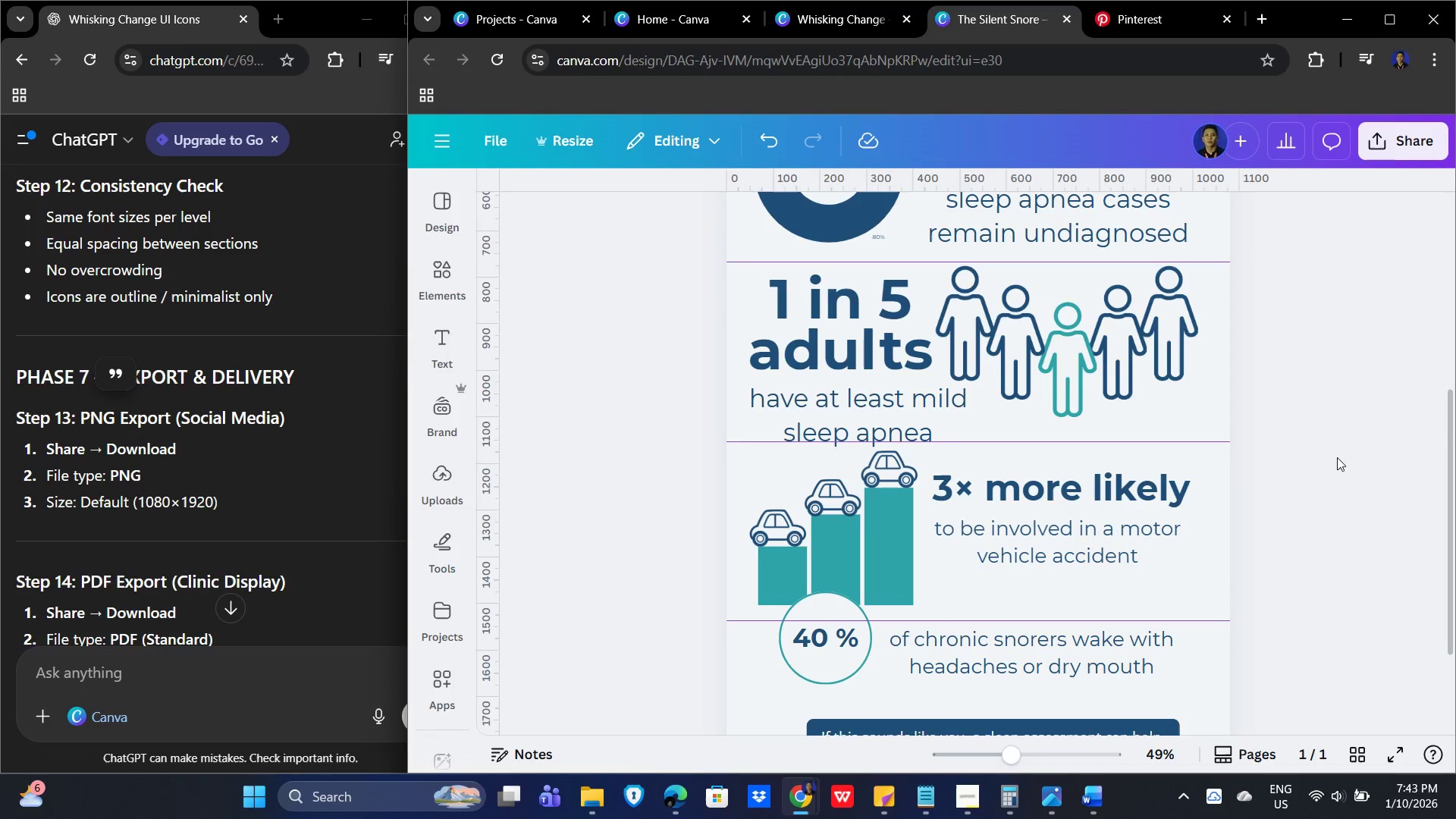 
scroll: coordinate [1338, 455], scroll_direction: down, amount: 1.0
 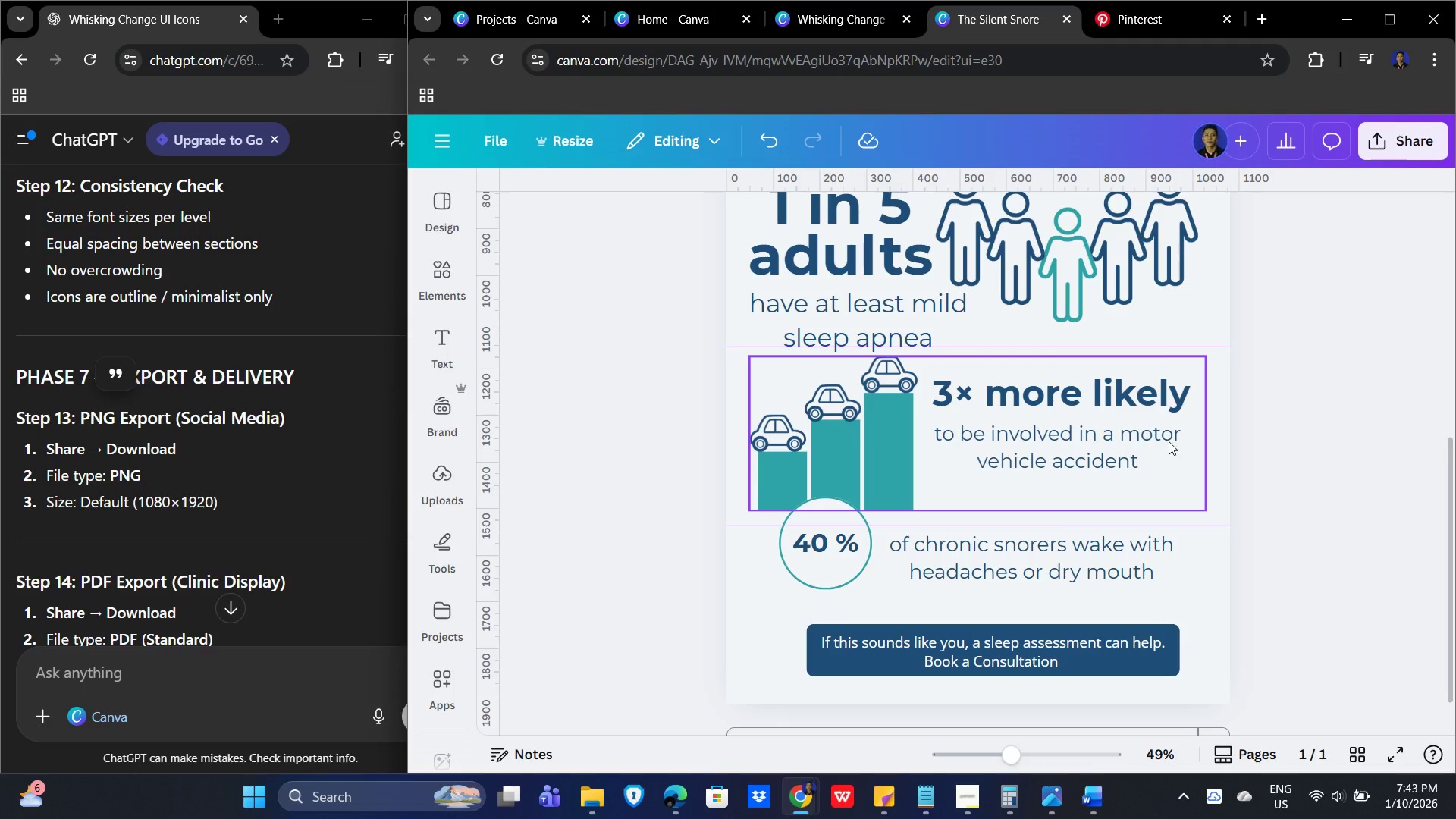 
scroll: coordinate [1257, 447], scroll_direction: up, amount: 1.0
 